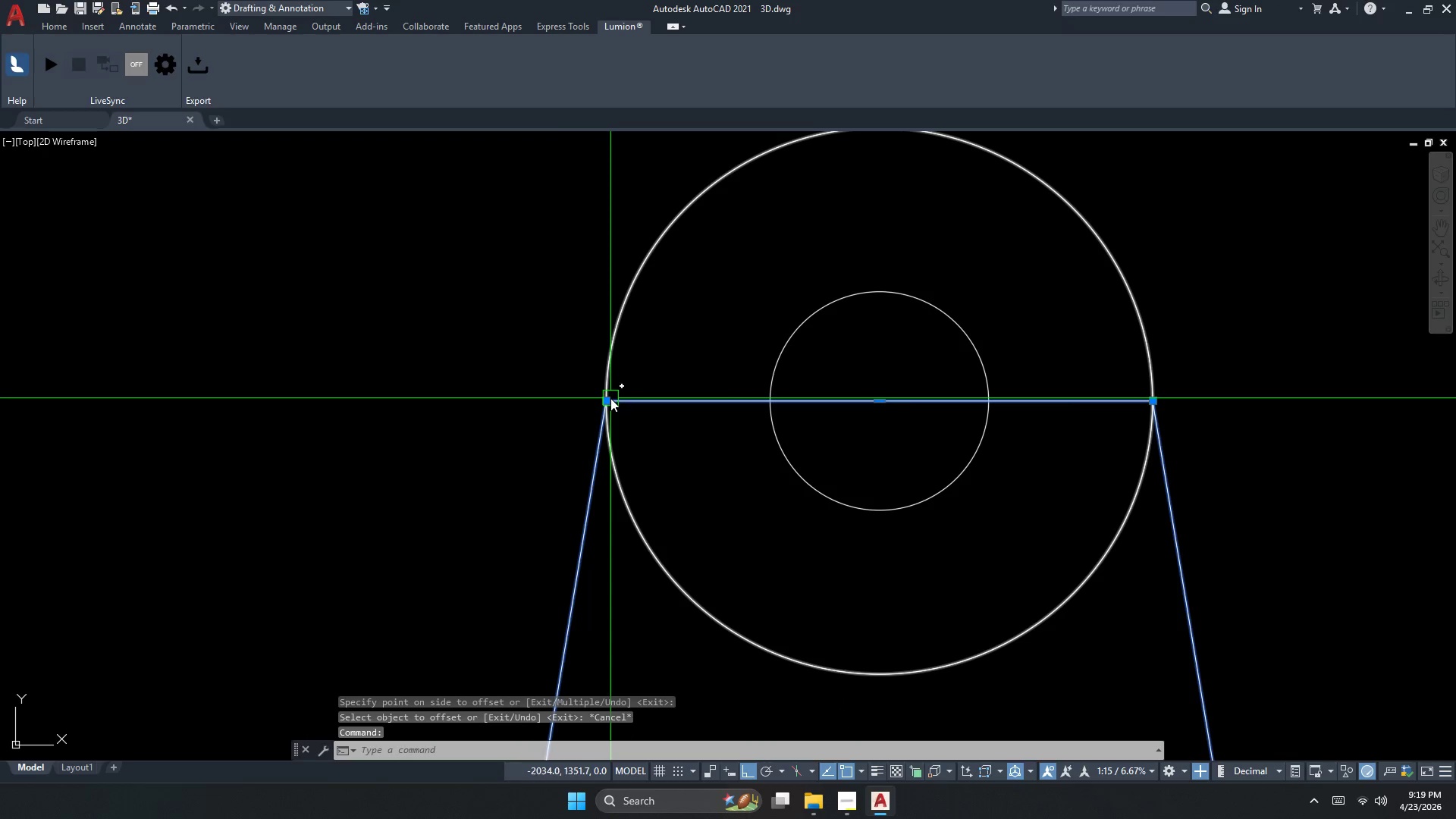 
scroll: coordinate [569, 444], scroll_direction: down, amount: 4.0
 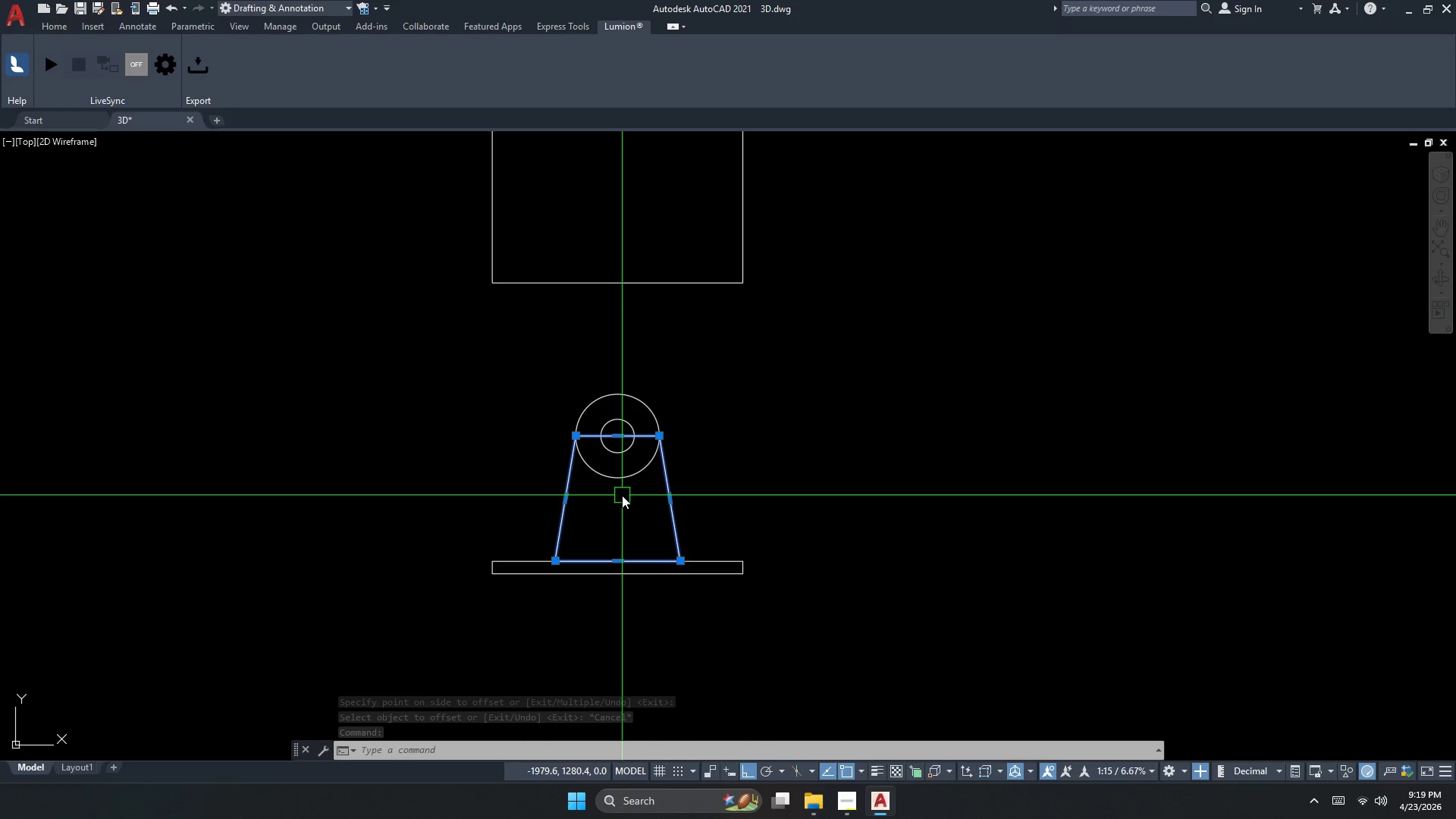 
scroll: coordinate [623, 447], scroll_direction: up, amount: 1.0
 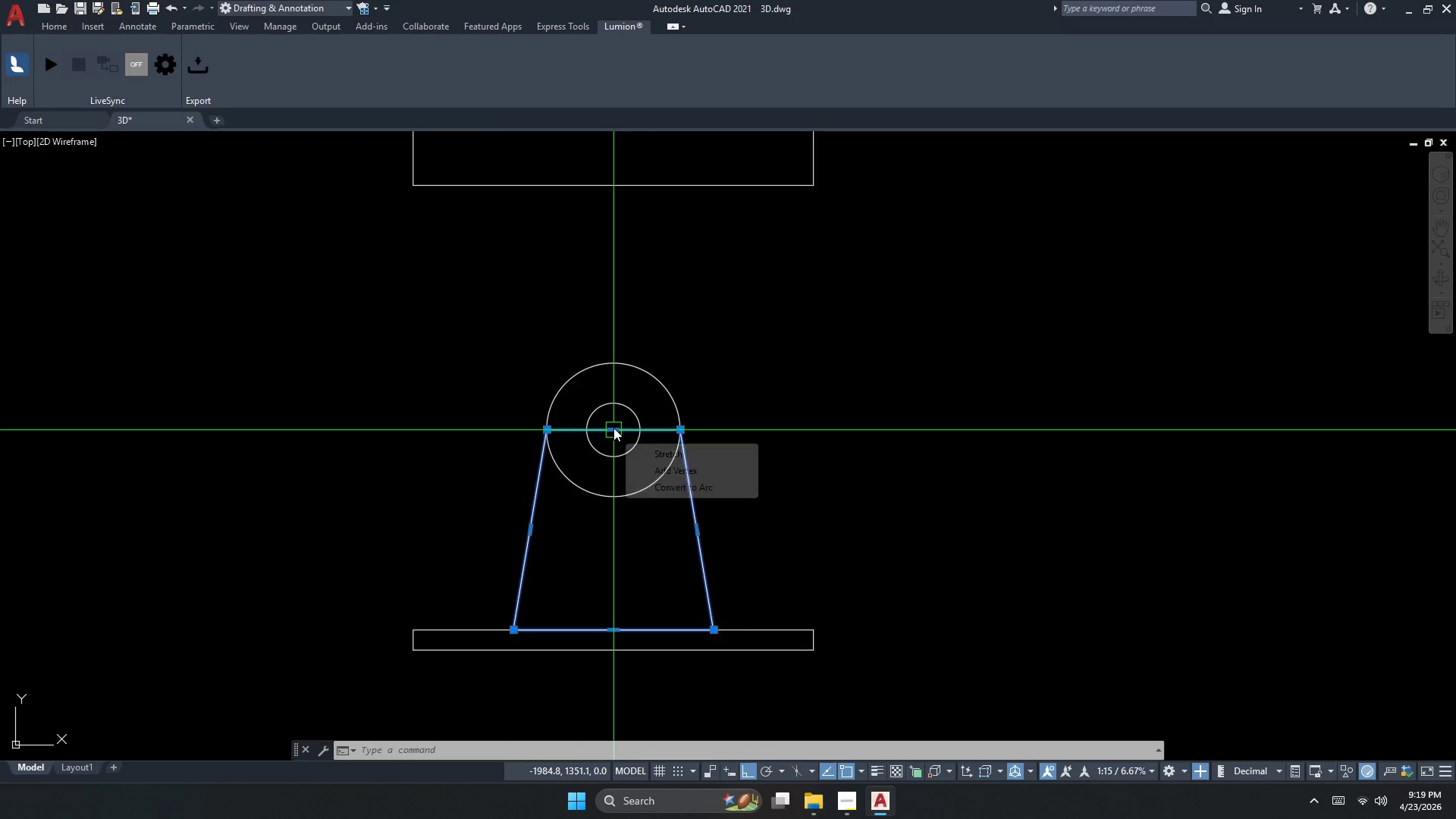 
key(Escape)
 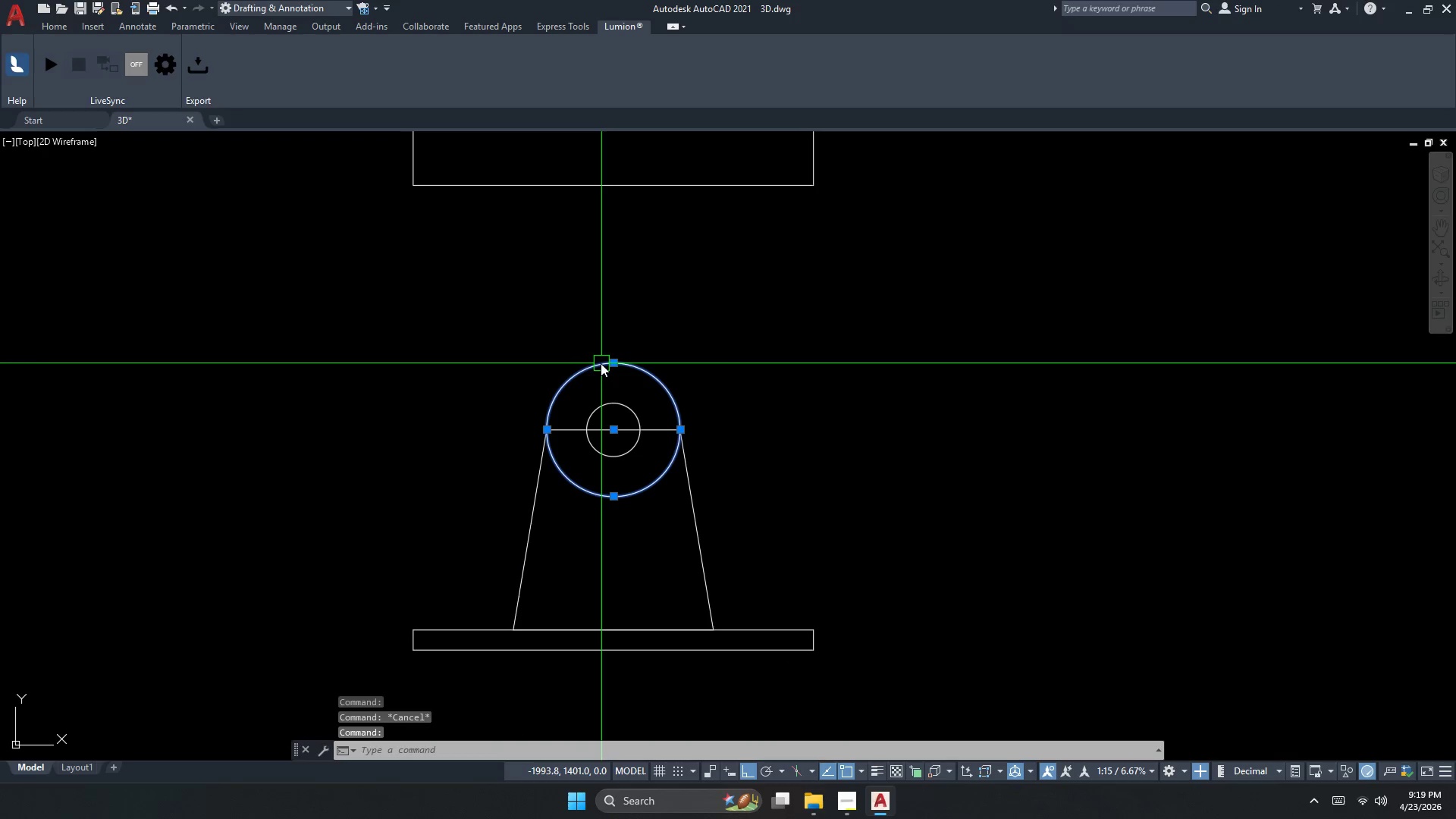 
key(M)
 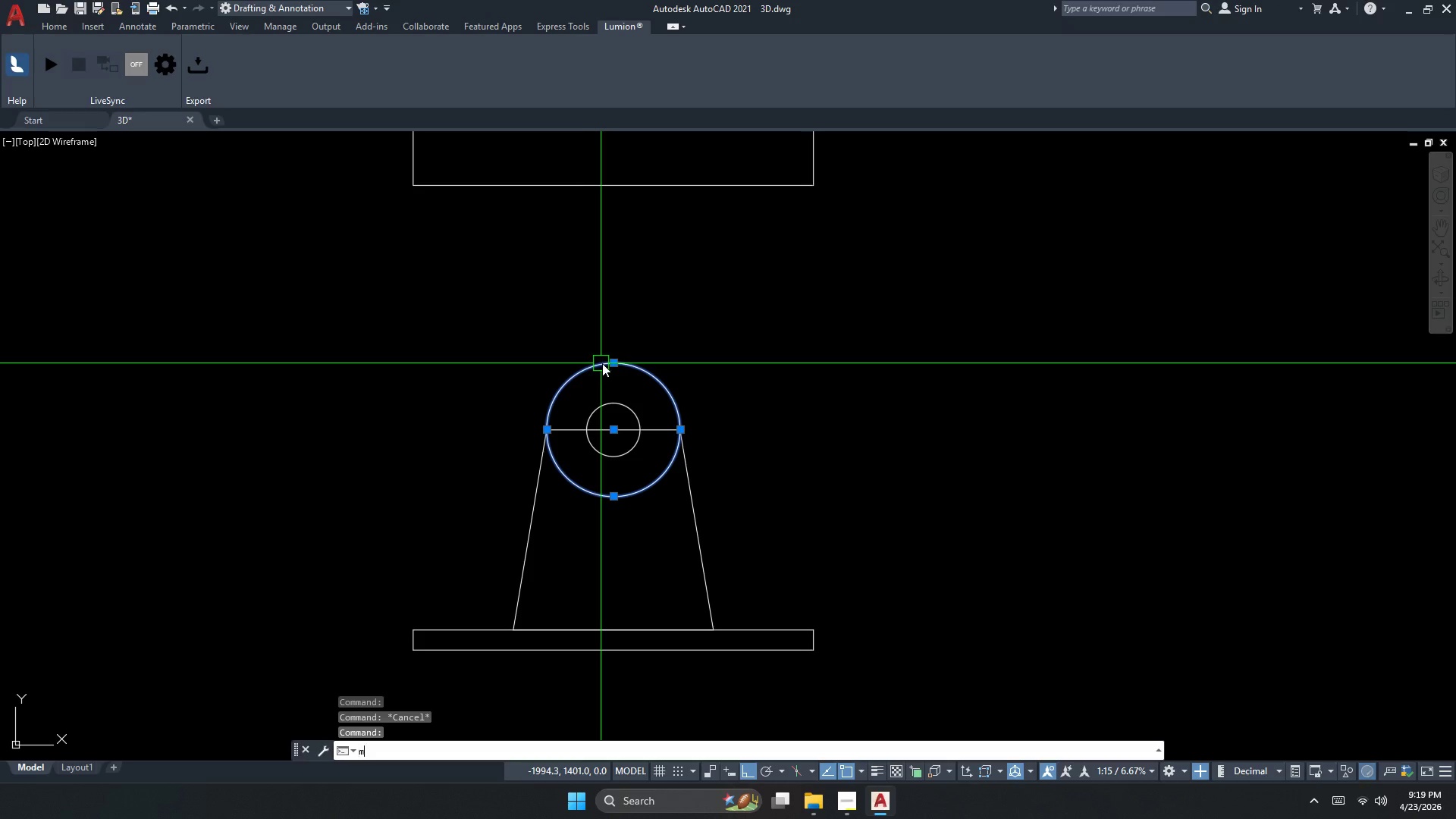 
key(Space)
 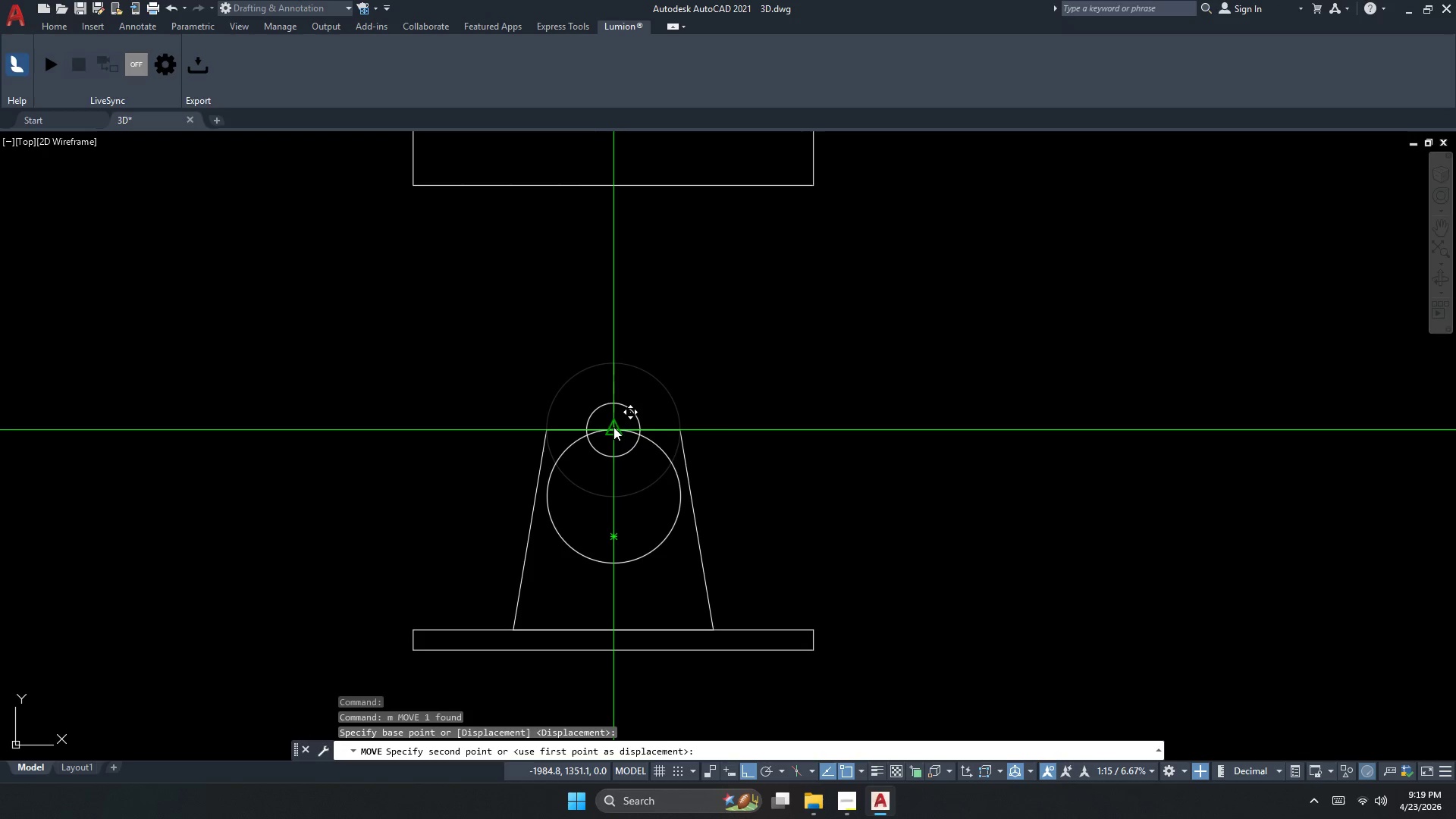 
left_click_drag(start_coordinate=[613, 431], to_coordinate=[608, 432])
 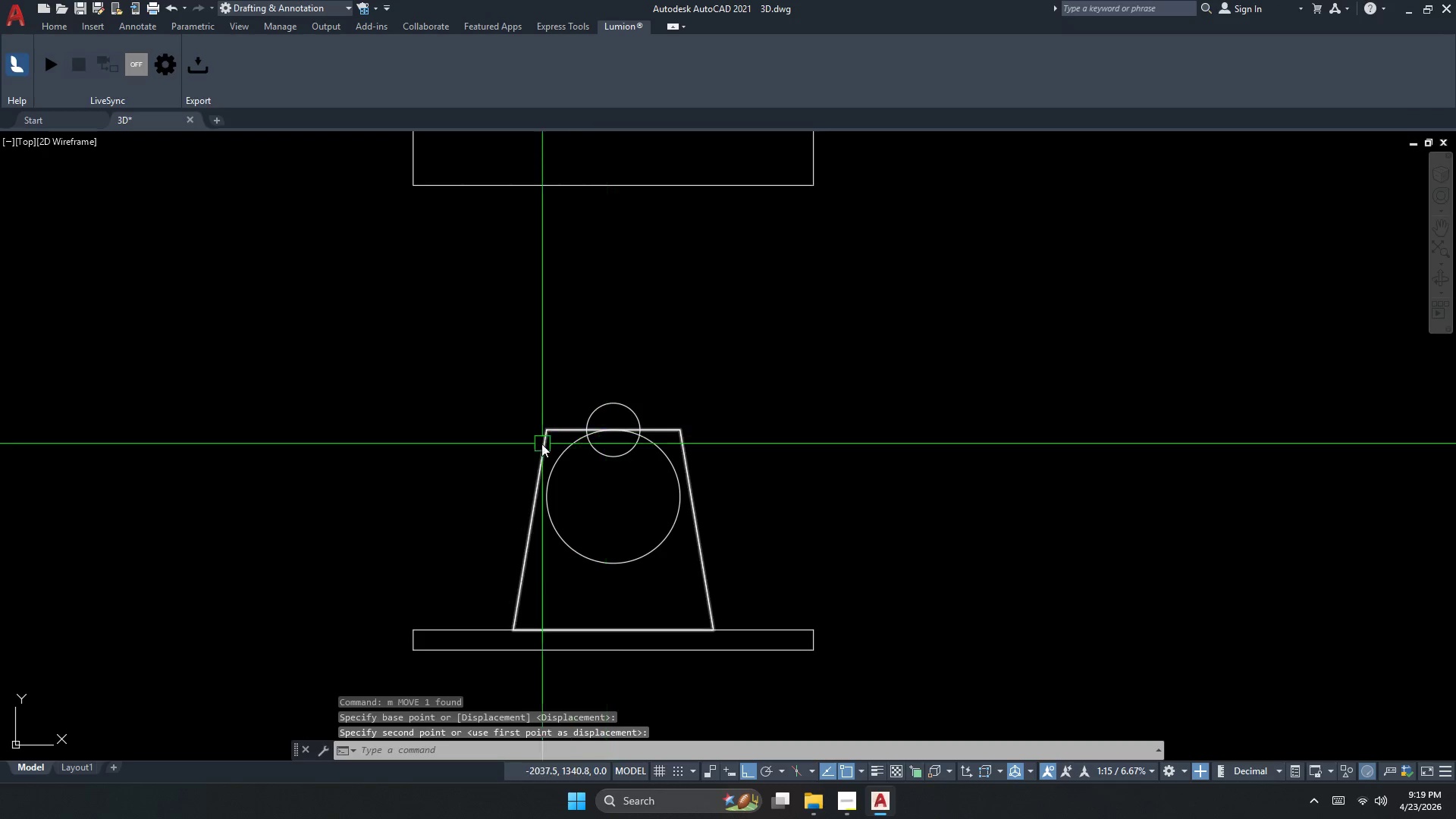 
key(Escape)
 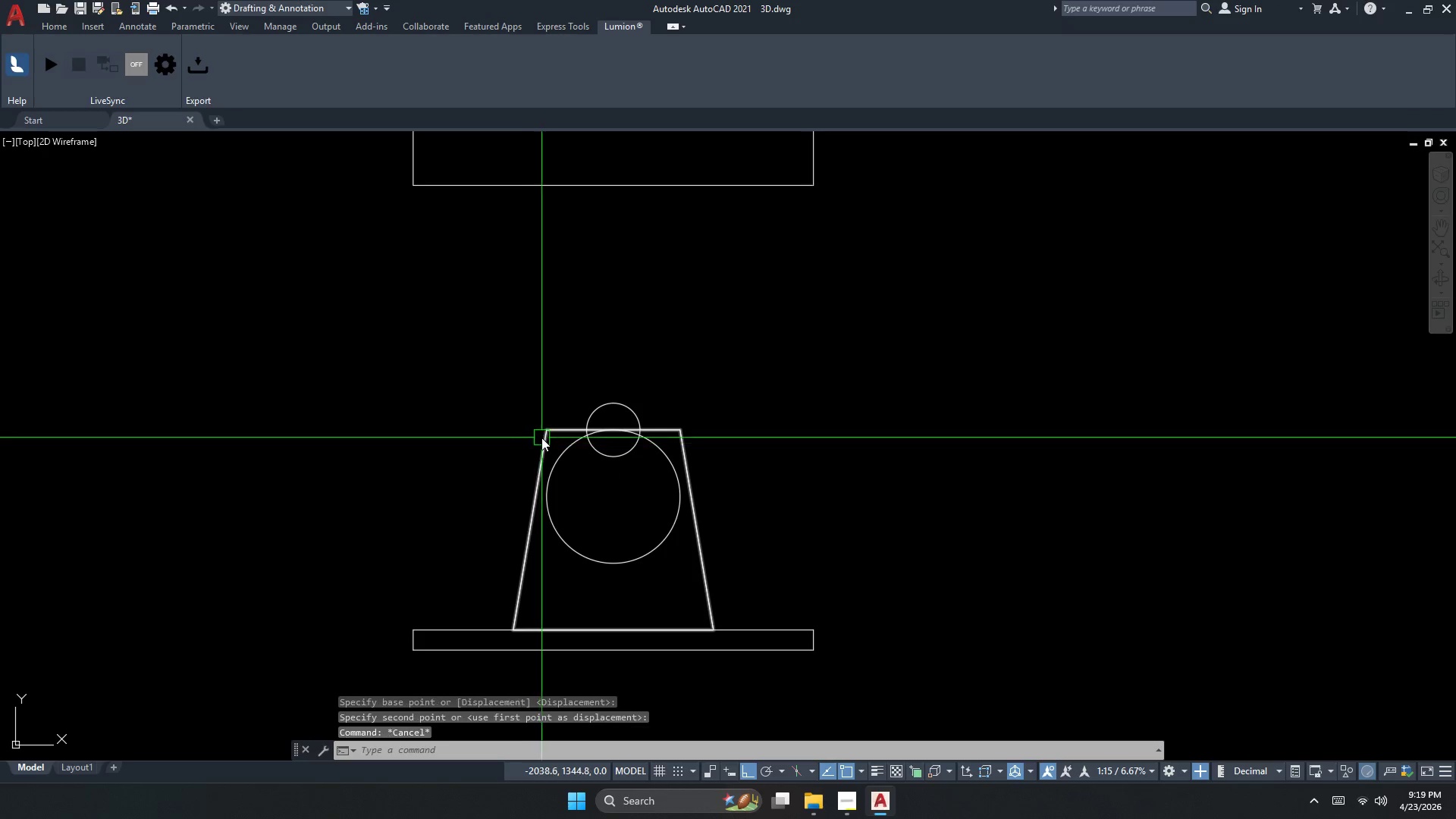 
double_click([541, 437])
 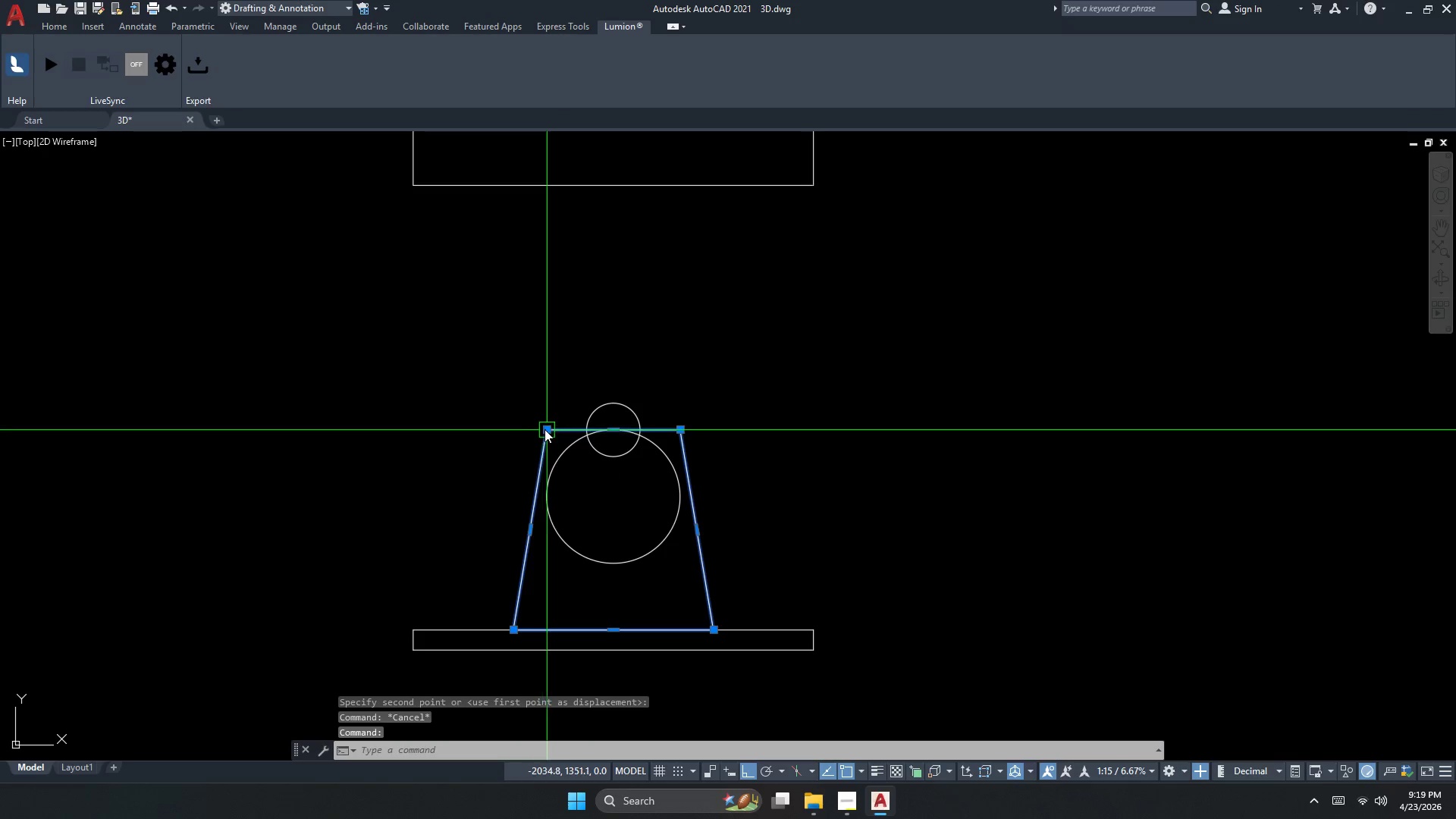 
left_click_drag(start_coordinate=[546, 429], to_coordinate=[546, 435])
 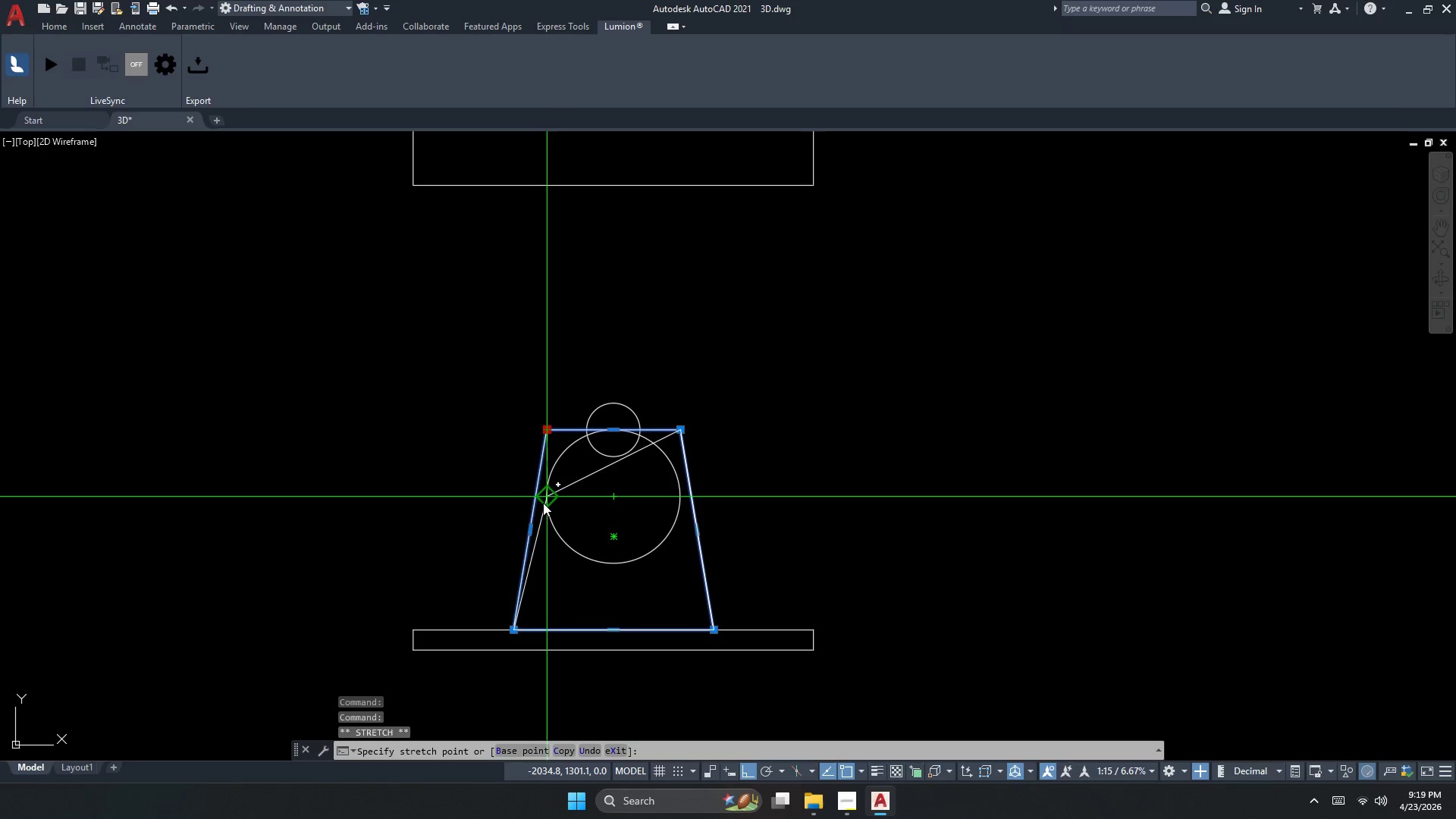 
scroll: coordinate [539, 482], scroll_direction: down, amount: 2.0
 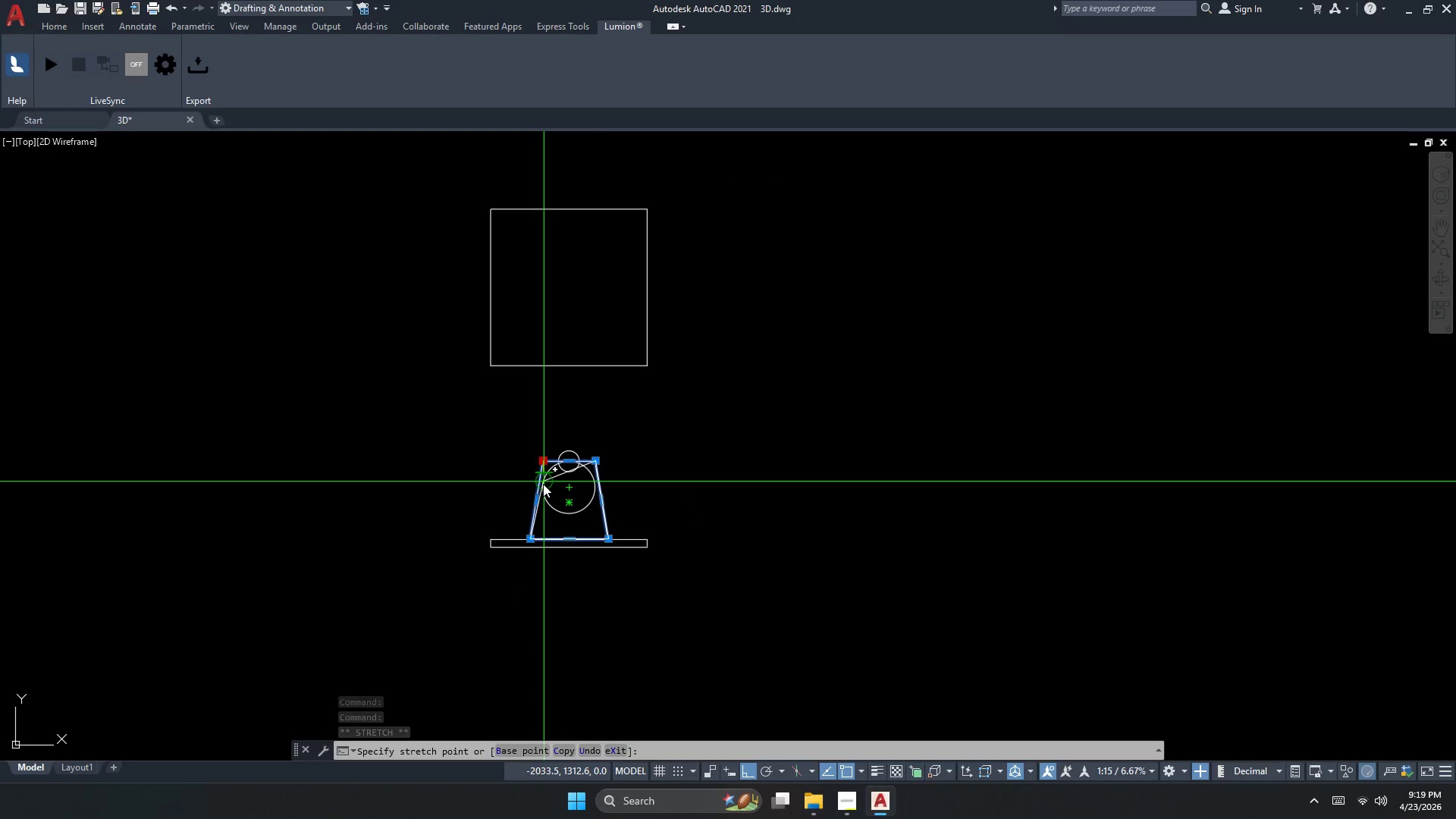 
left_click([543, 484])
 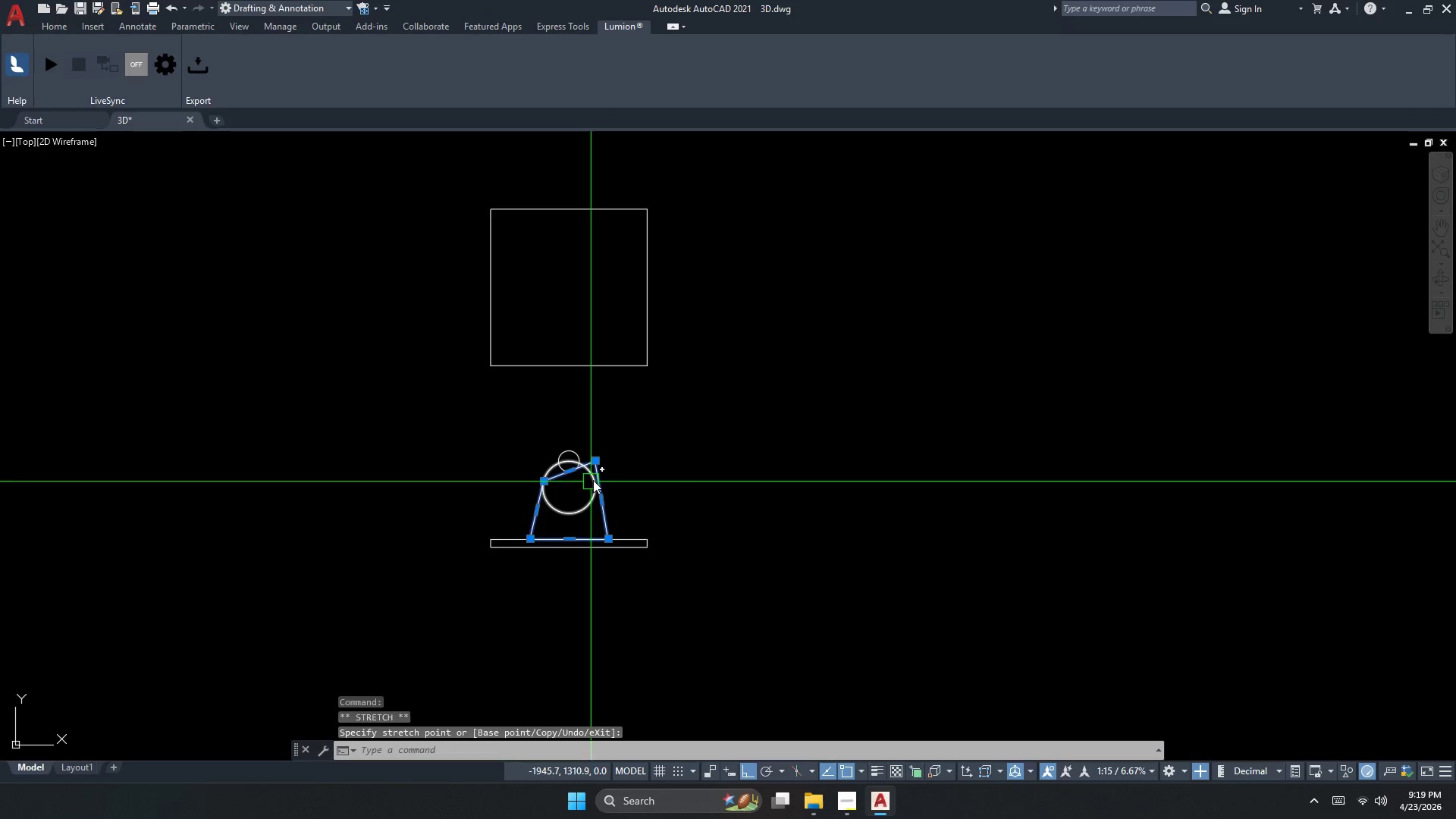 
scroll: coordinate [596, 473], scroll_direction: up, amount: 1.0
 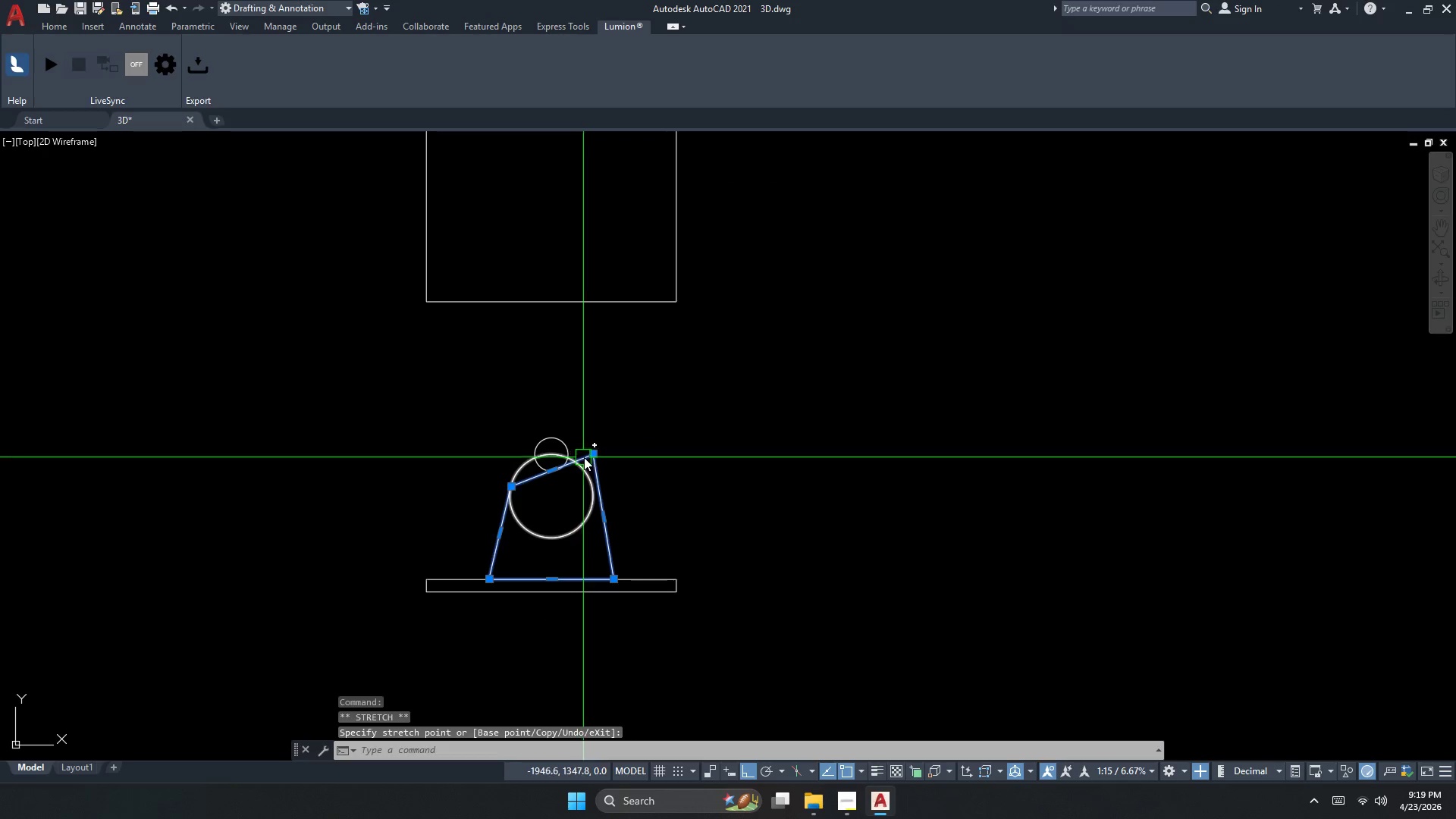 
left_click([589, 454])
 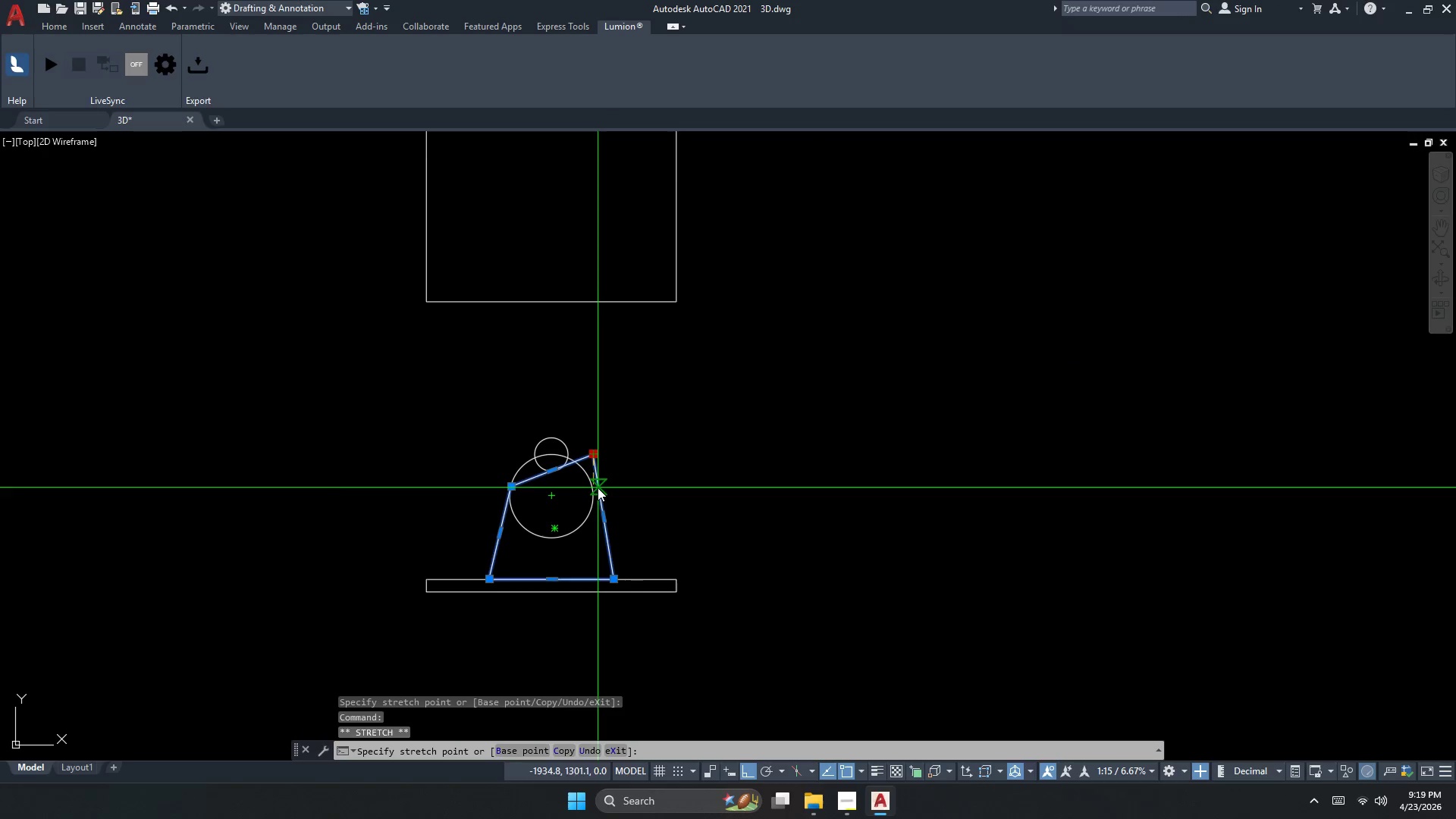 
scroll: coordinate [592, 482], scroll_direction: down, amount: 2.0
 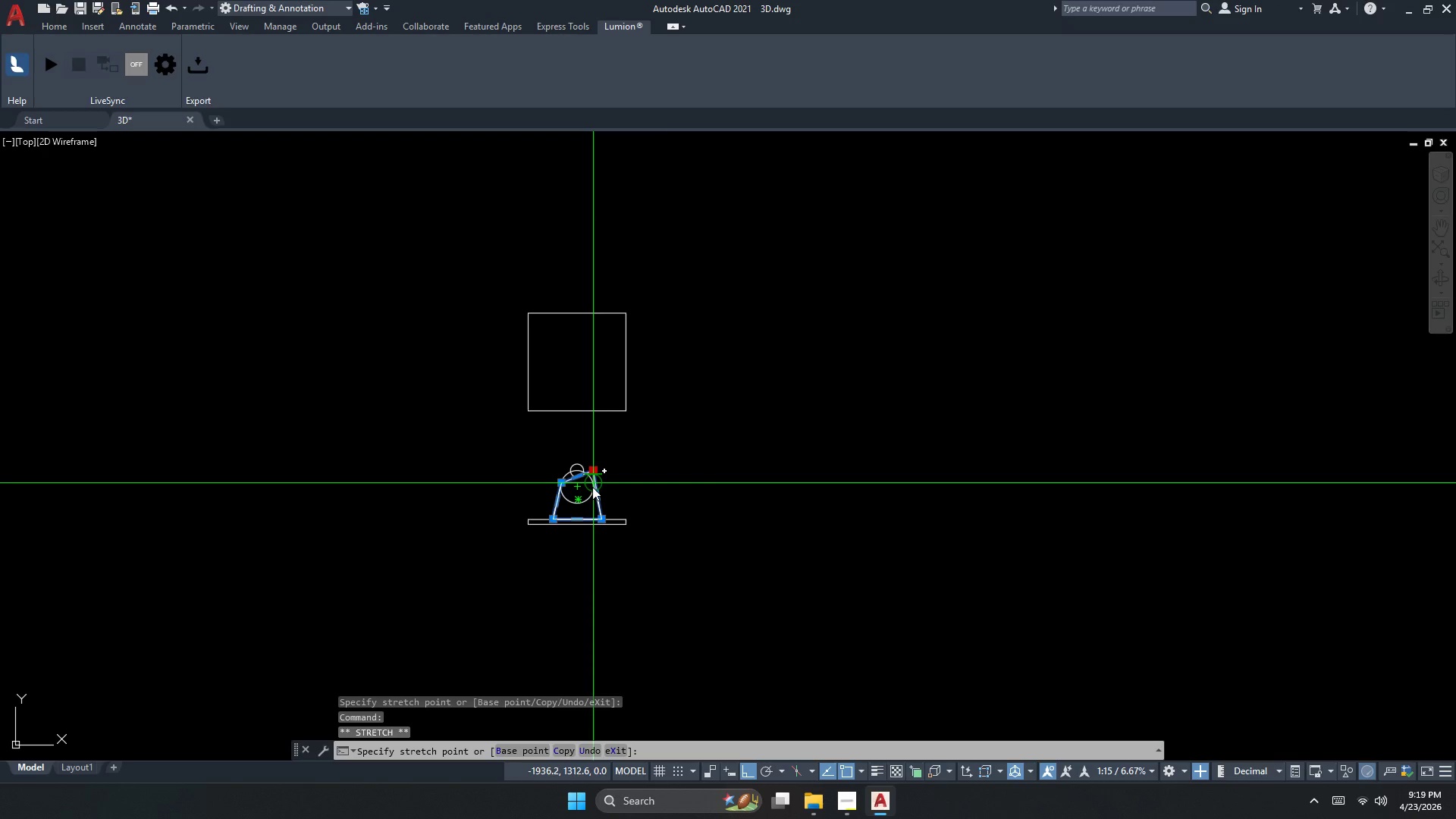 
left_click([592, 485])
 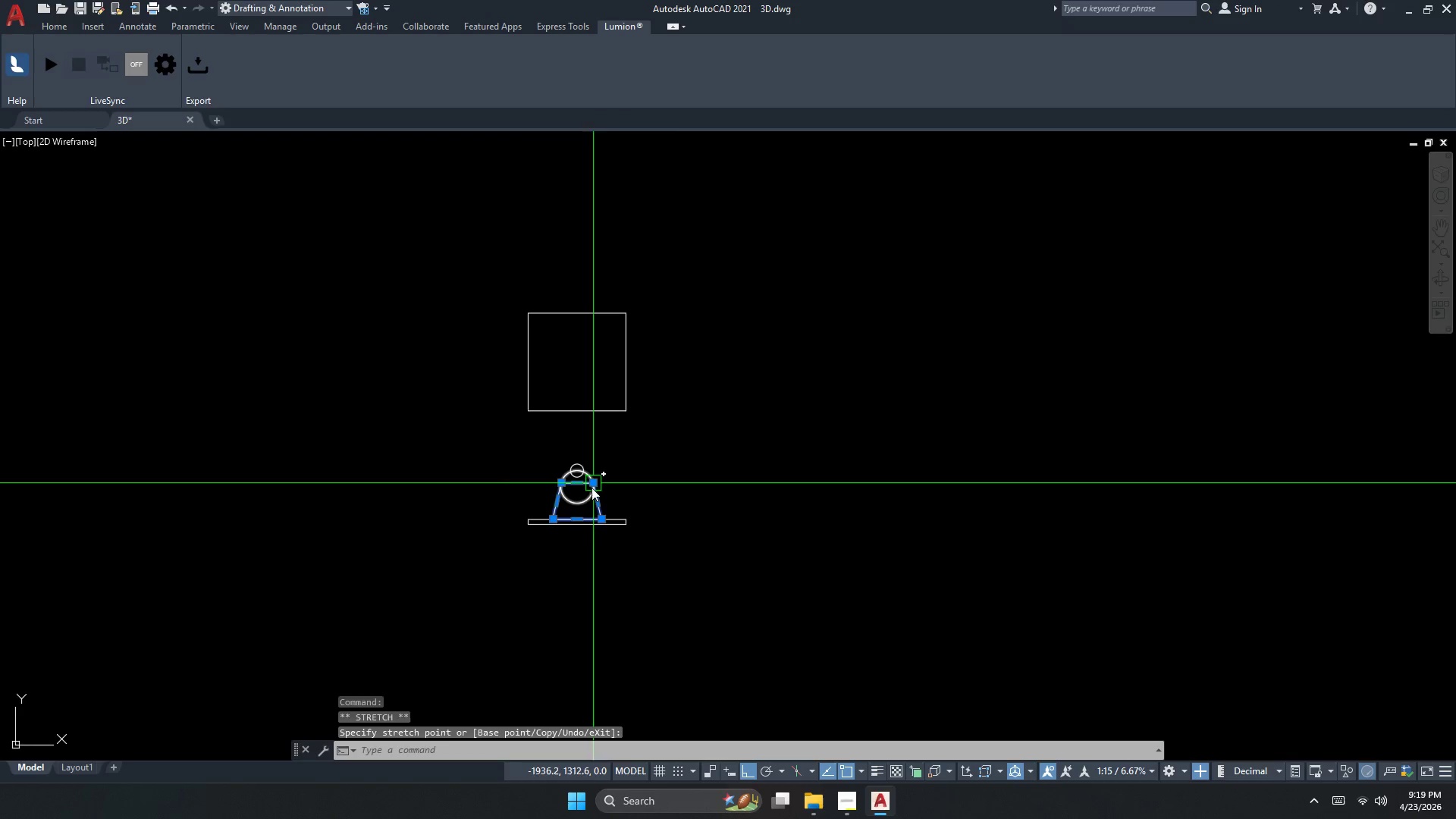 
key(Escape)
 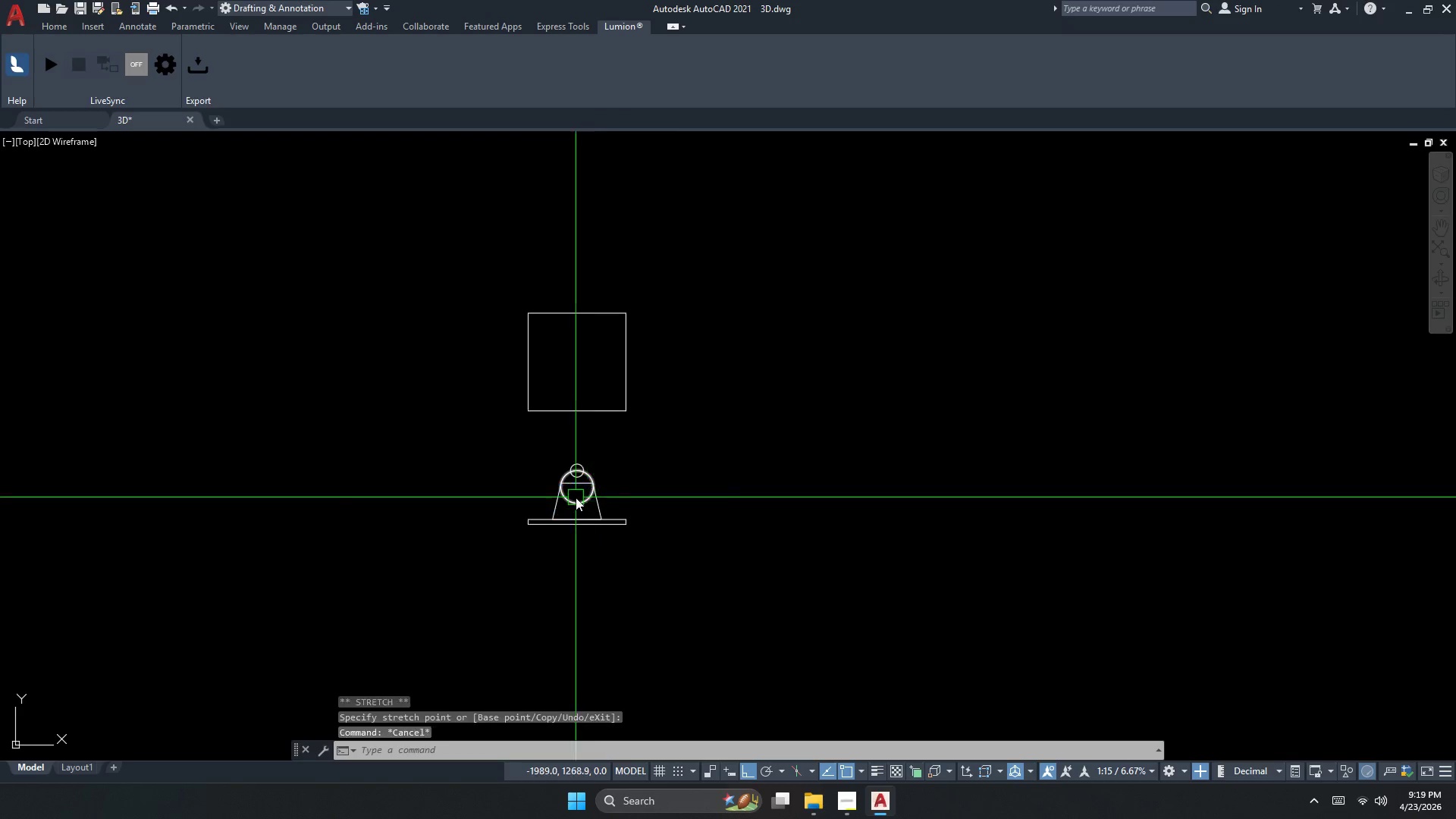 
left_click([575, 474])
 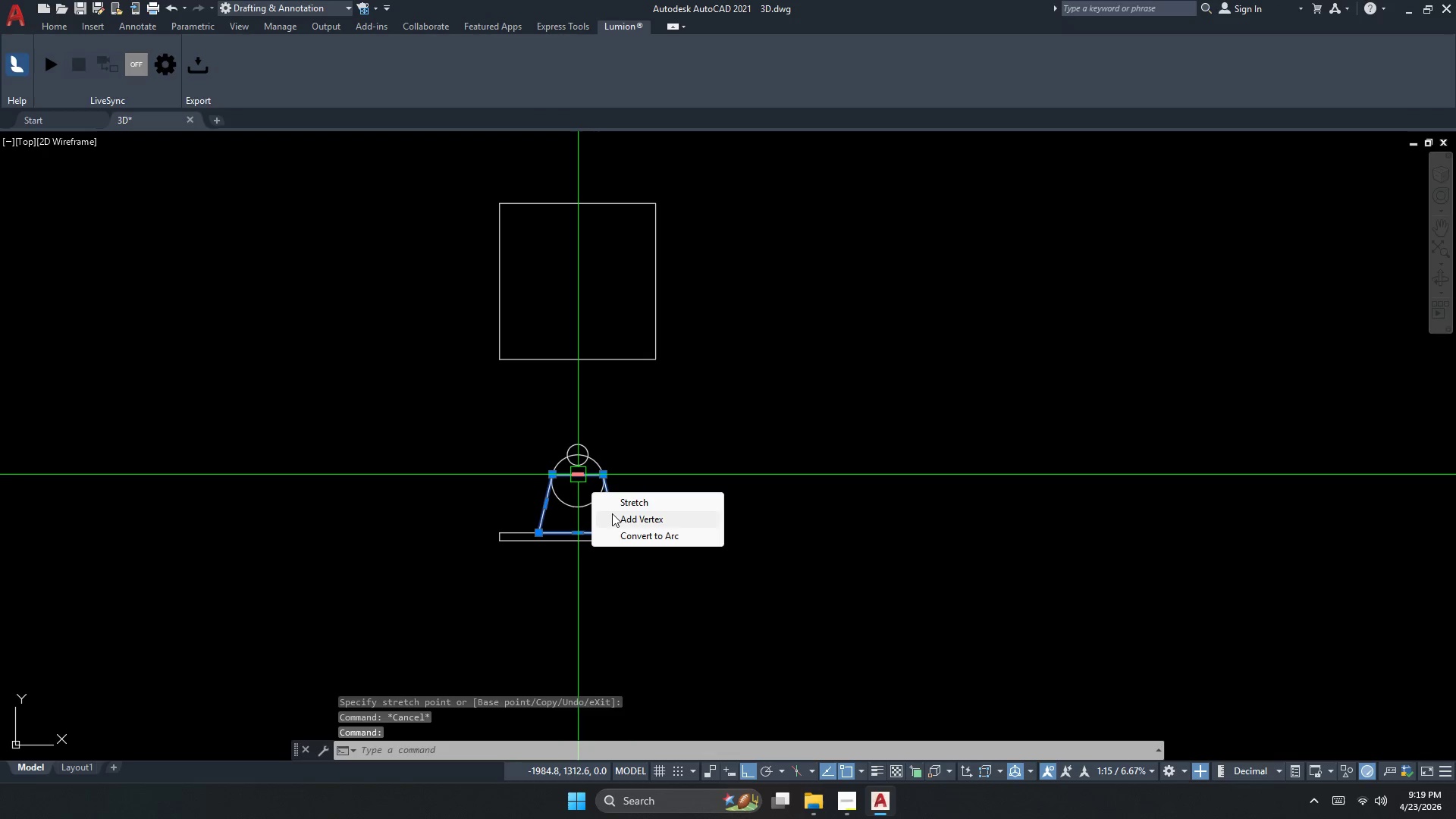 
scroll: coordinate [575, 497], scroll_direction: up, amount: 1.0
 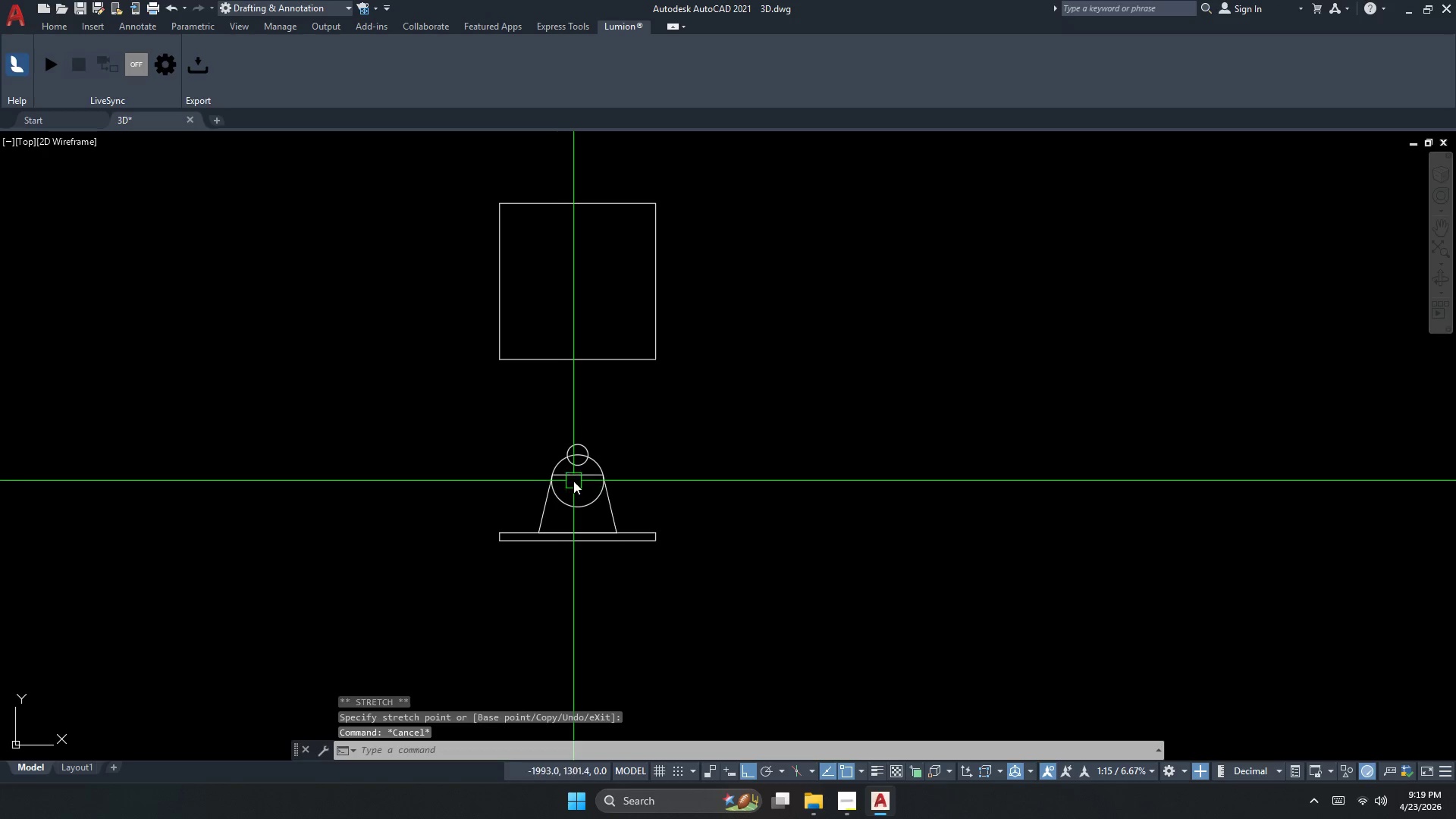 
left_click_drag(start_coordinate=[617, 531], to_coordinate=[613, 524])
 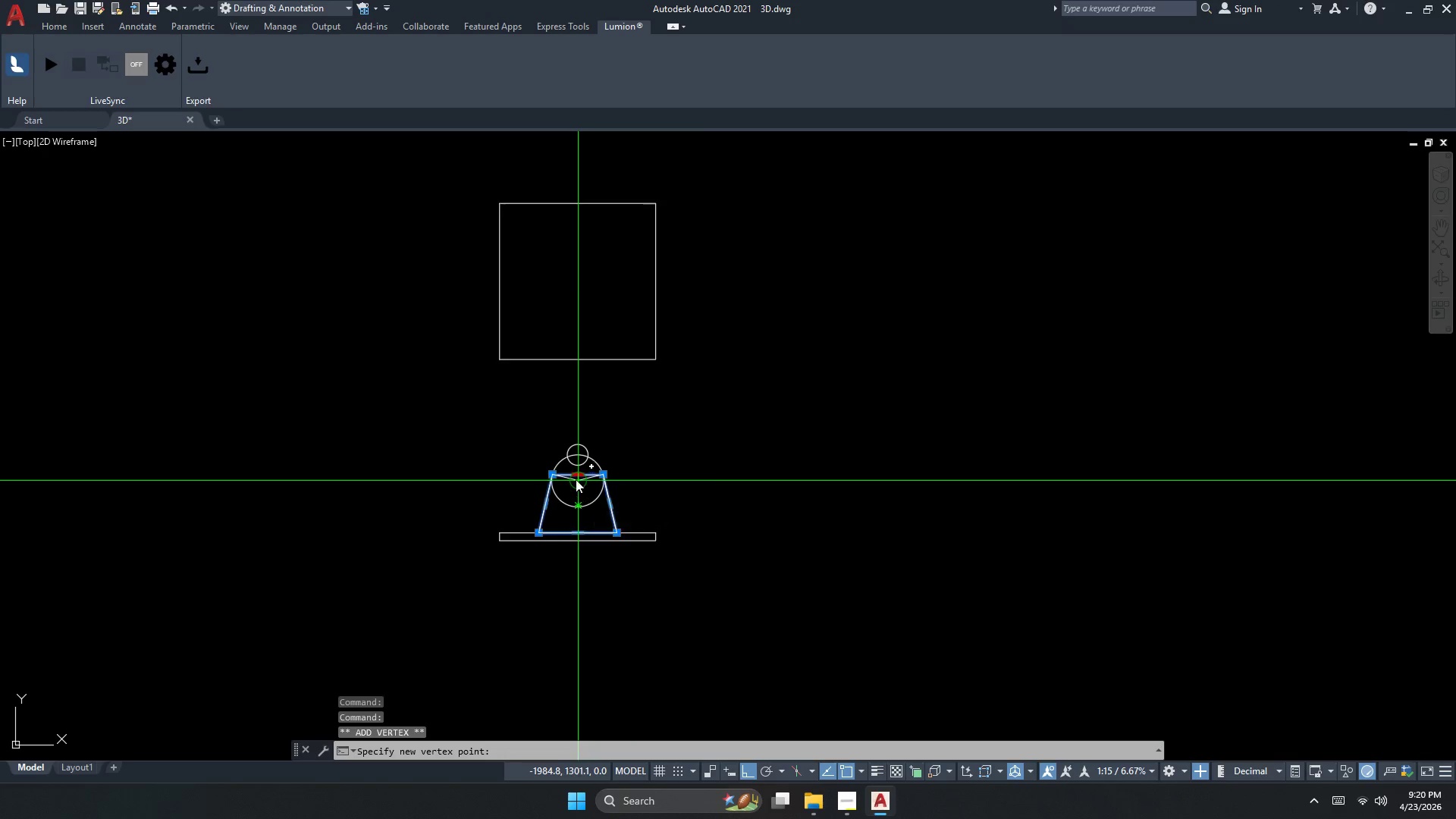 
key(Escape)
 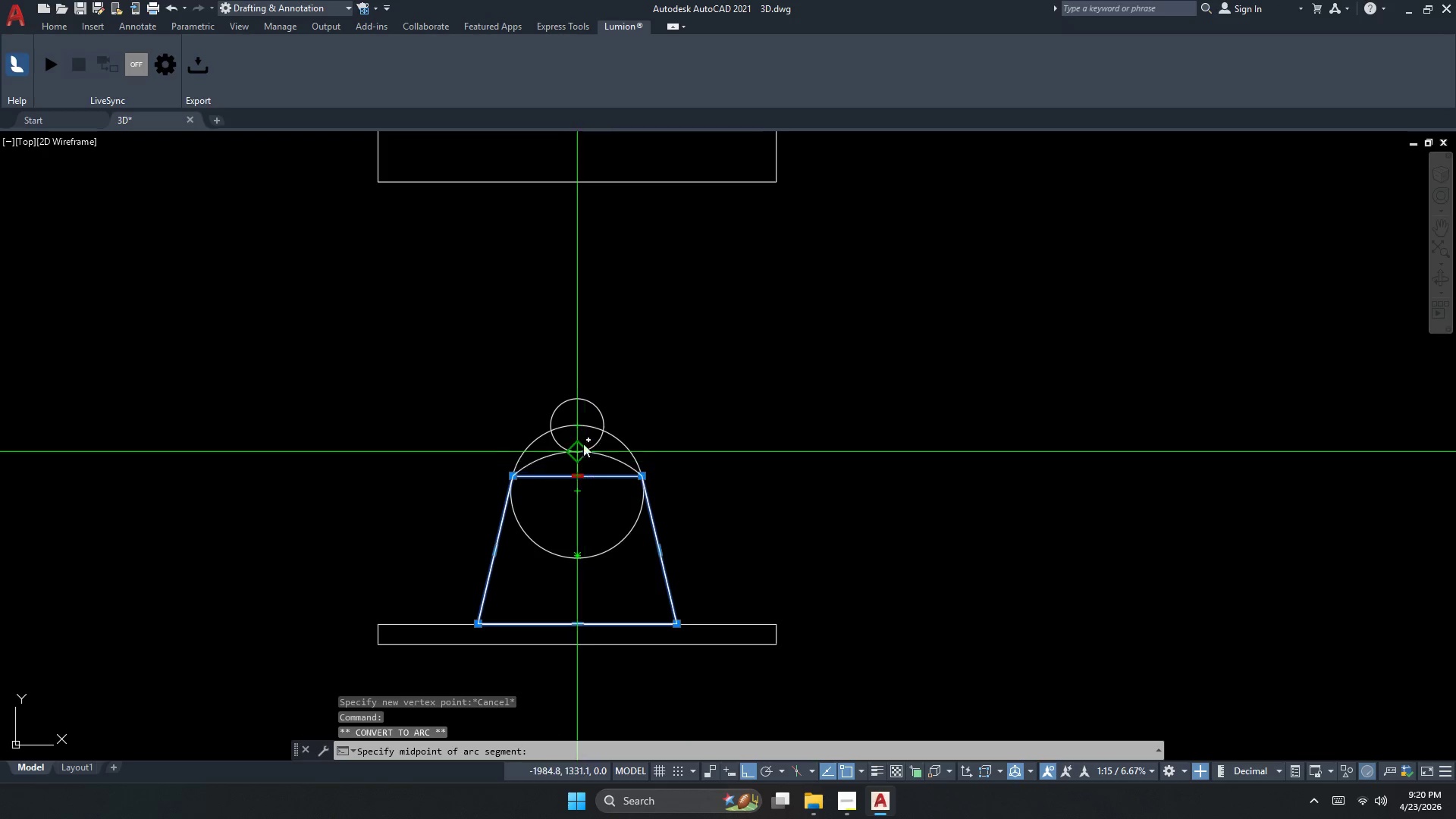 
scroll: coordinate [576, 475], scroll_direction: up, amount: 2.0
 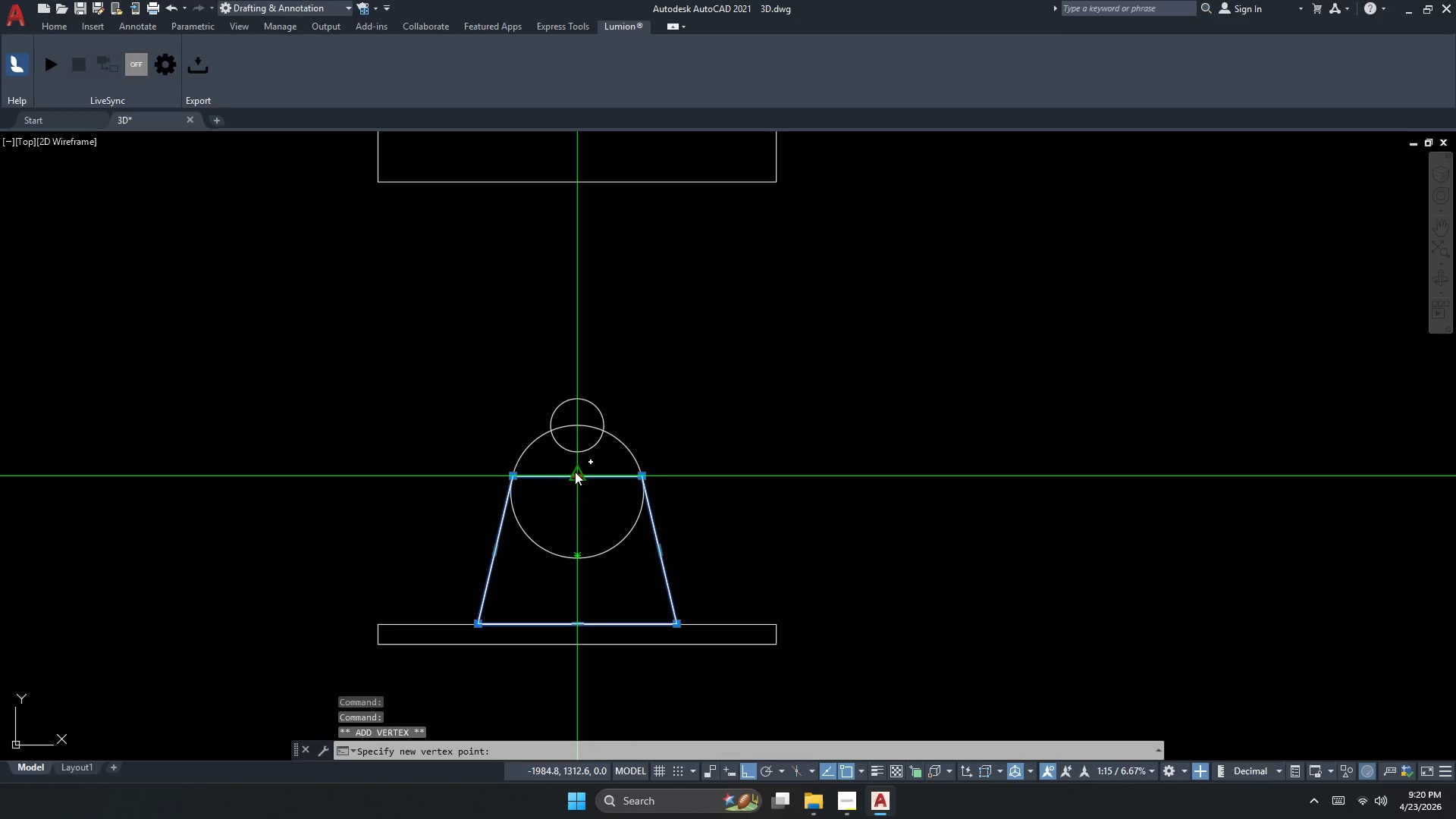 
key(Escape)
 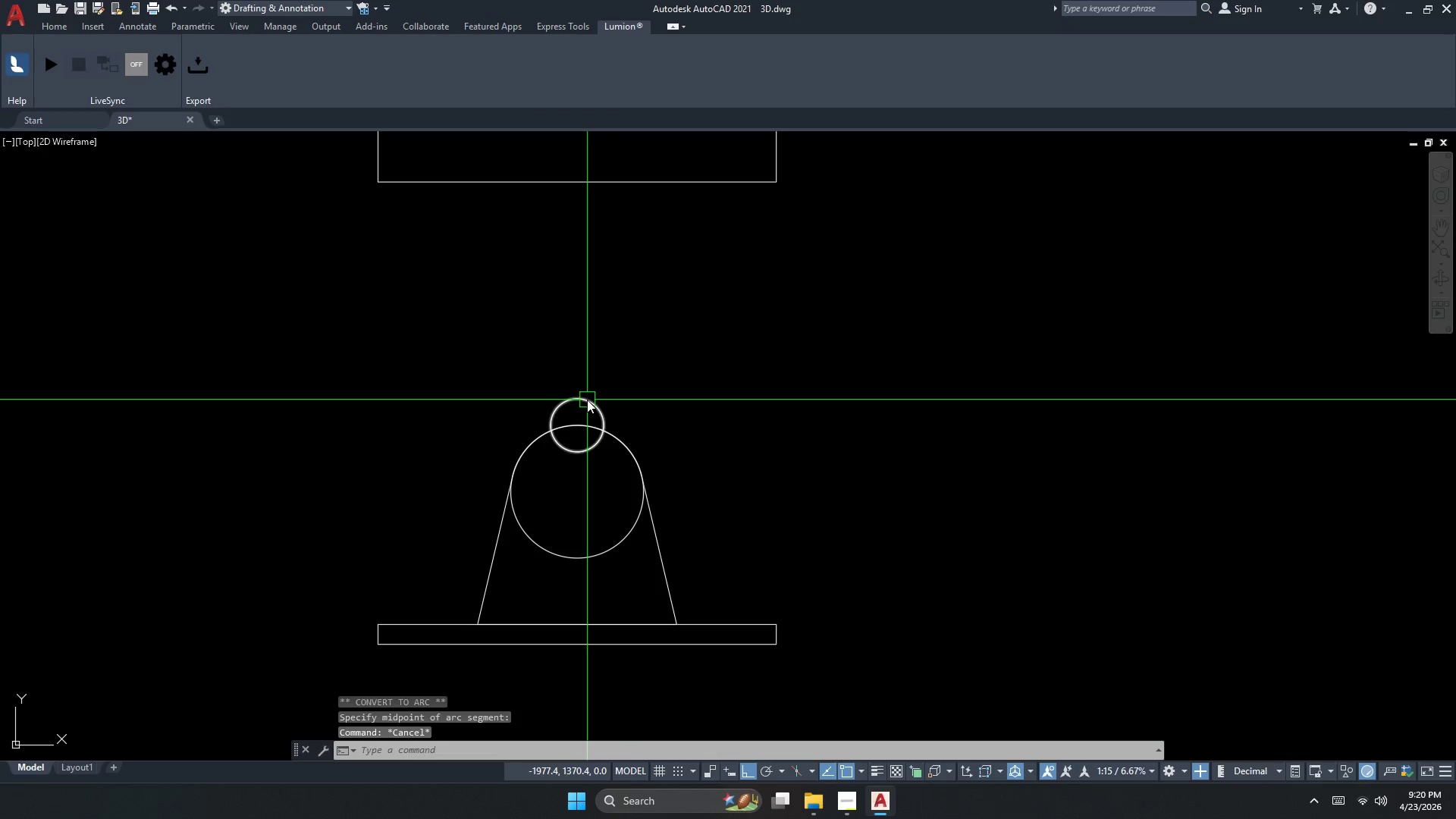 
double_click([587, 399])
 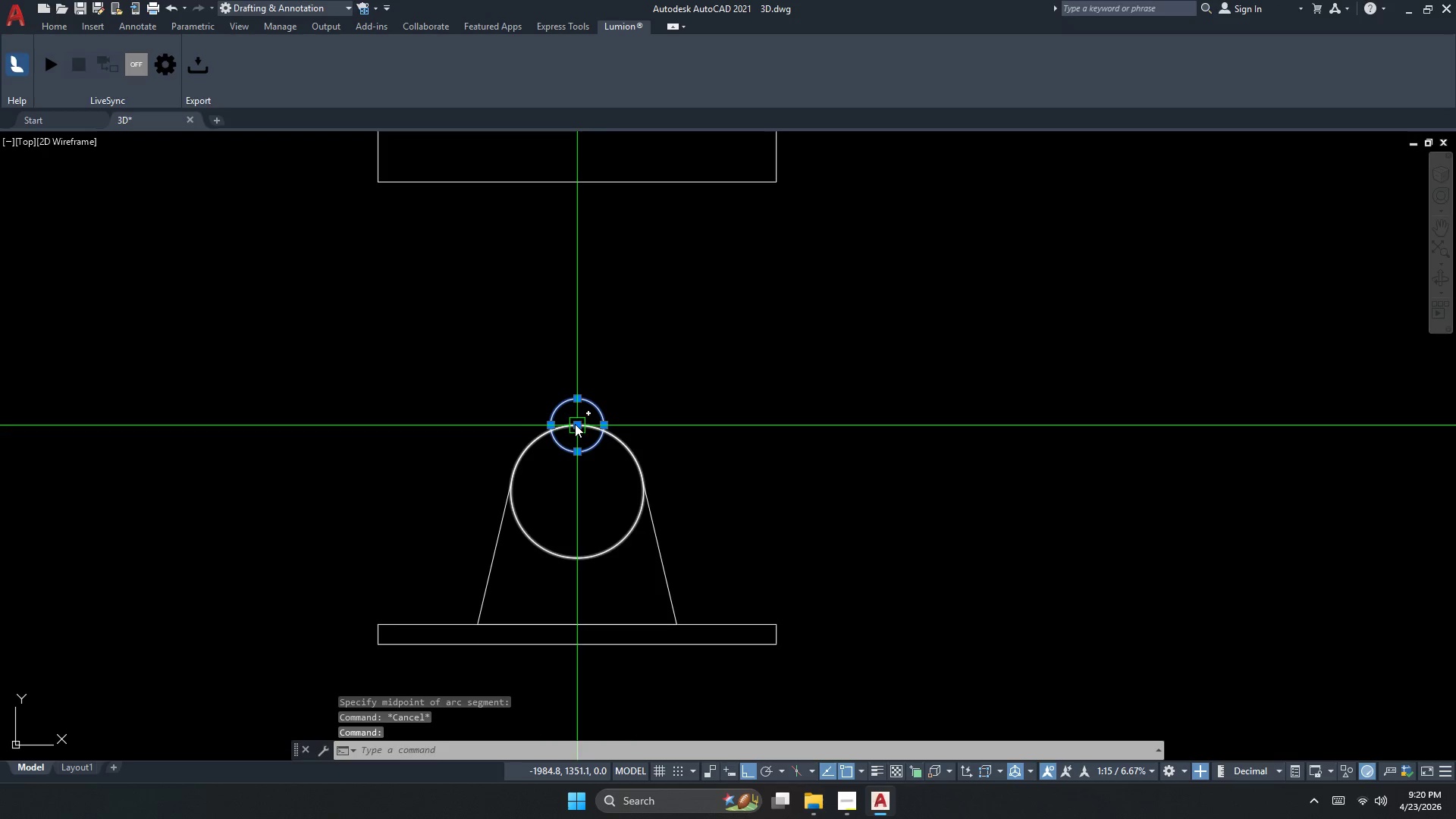 
left_click_drag(start_coordinate=[576, 424], to_coordinate=[577, 437])
 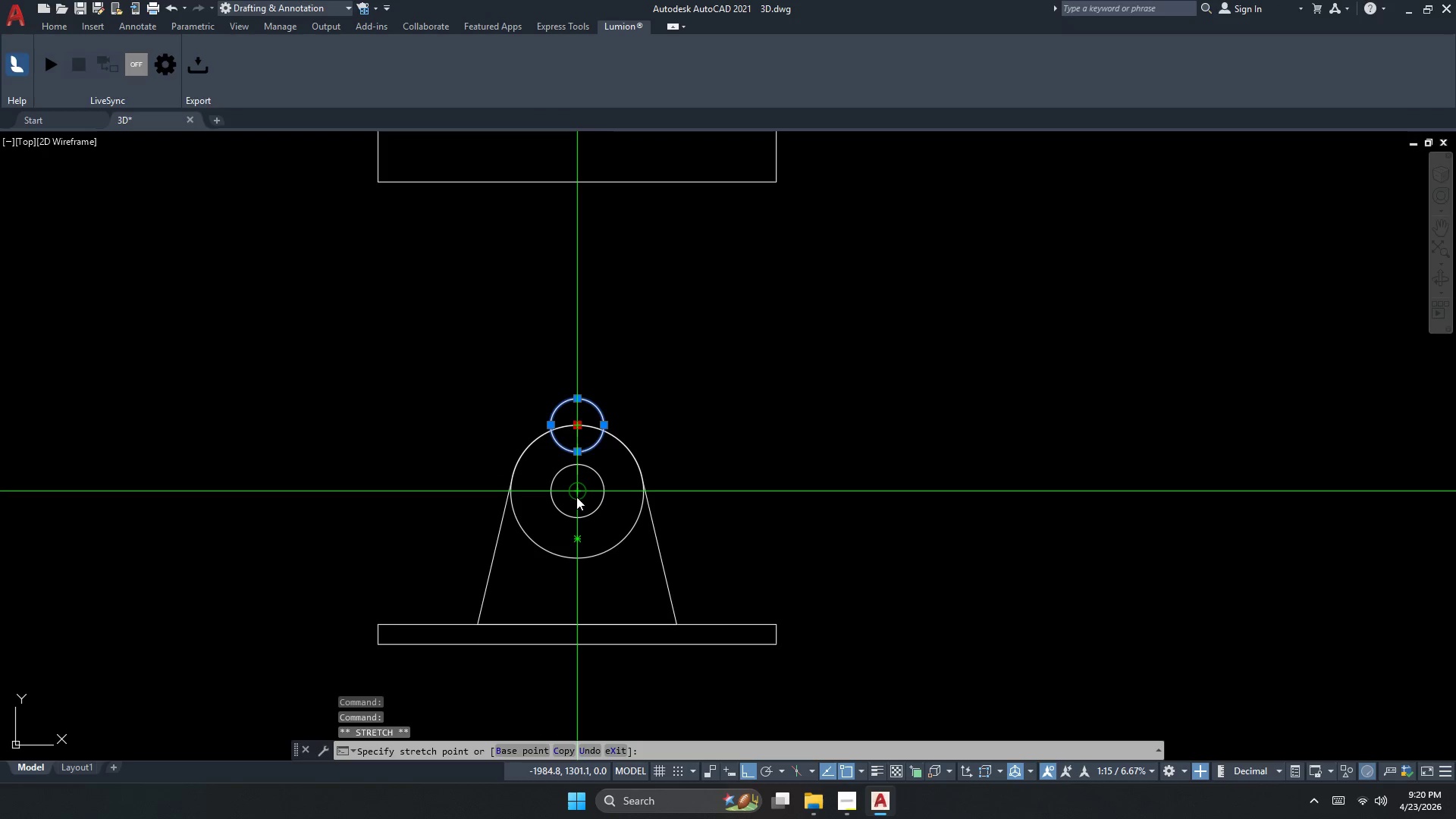 
left_click([576, 491])
 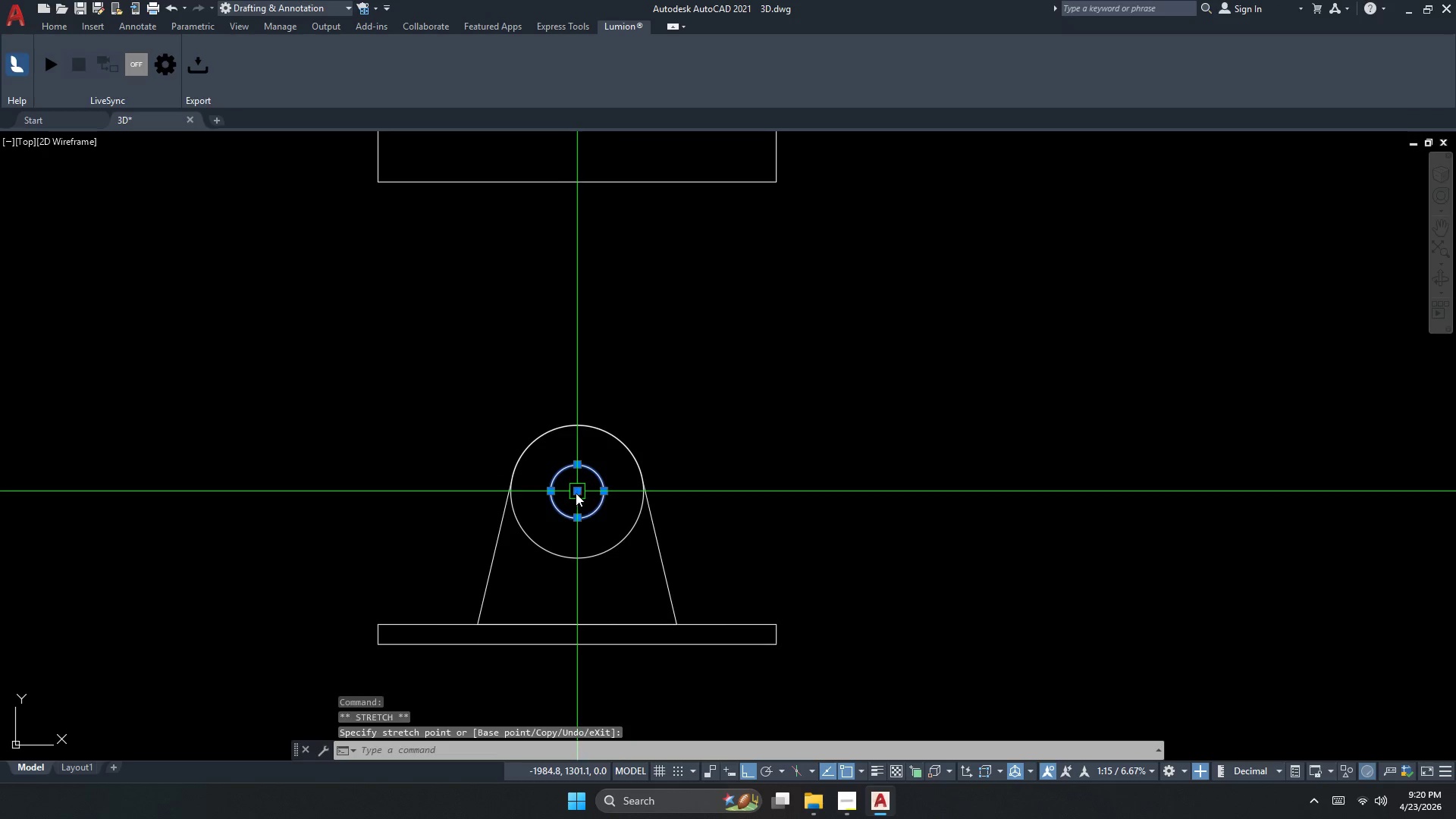 
key(Escape)
 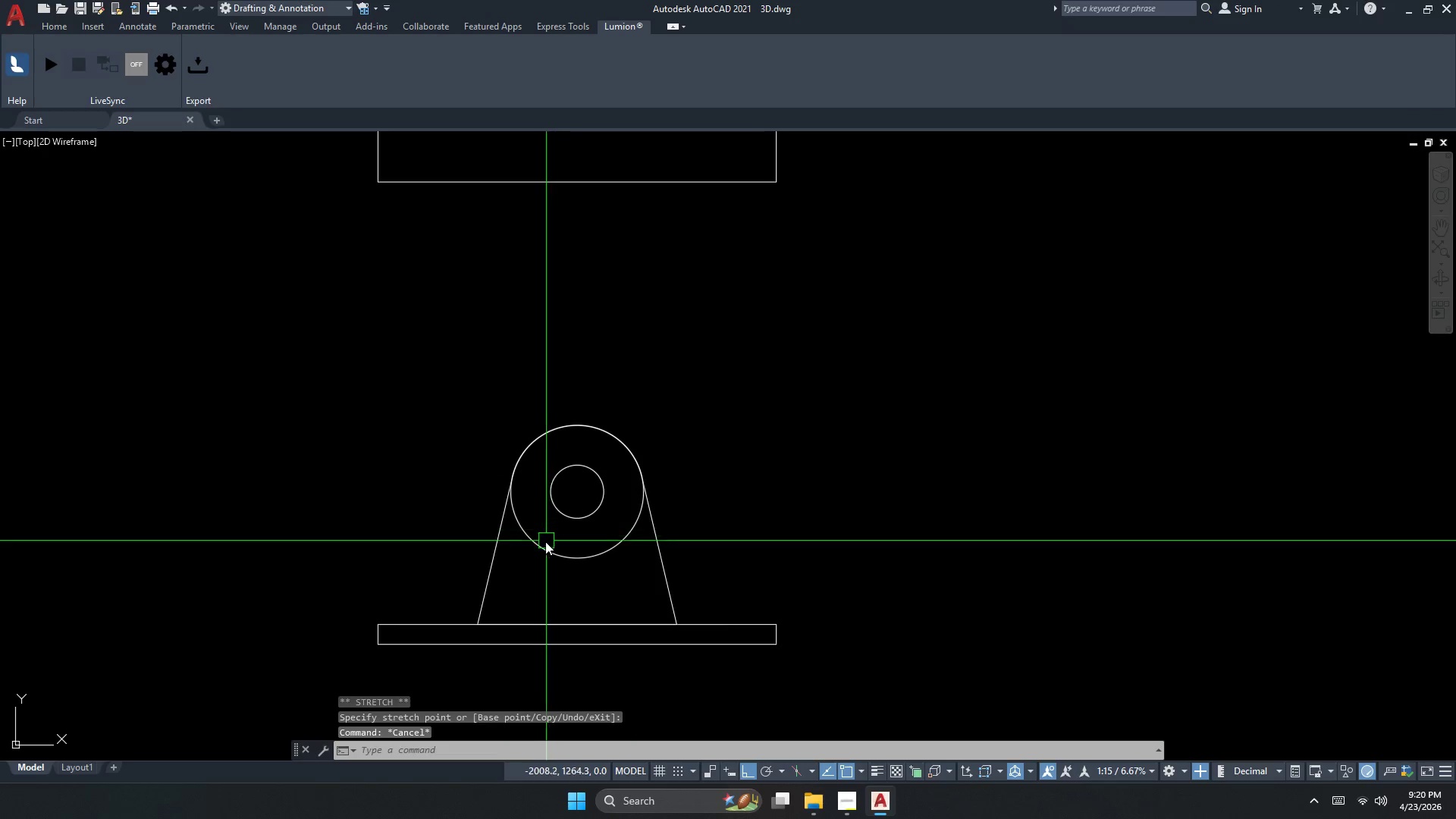 
left_click_drag(start_coordinate=[545, 543], to_coordinate=[540, 548])
 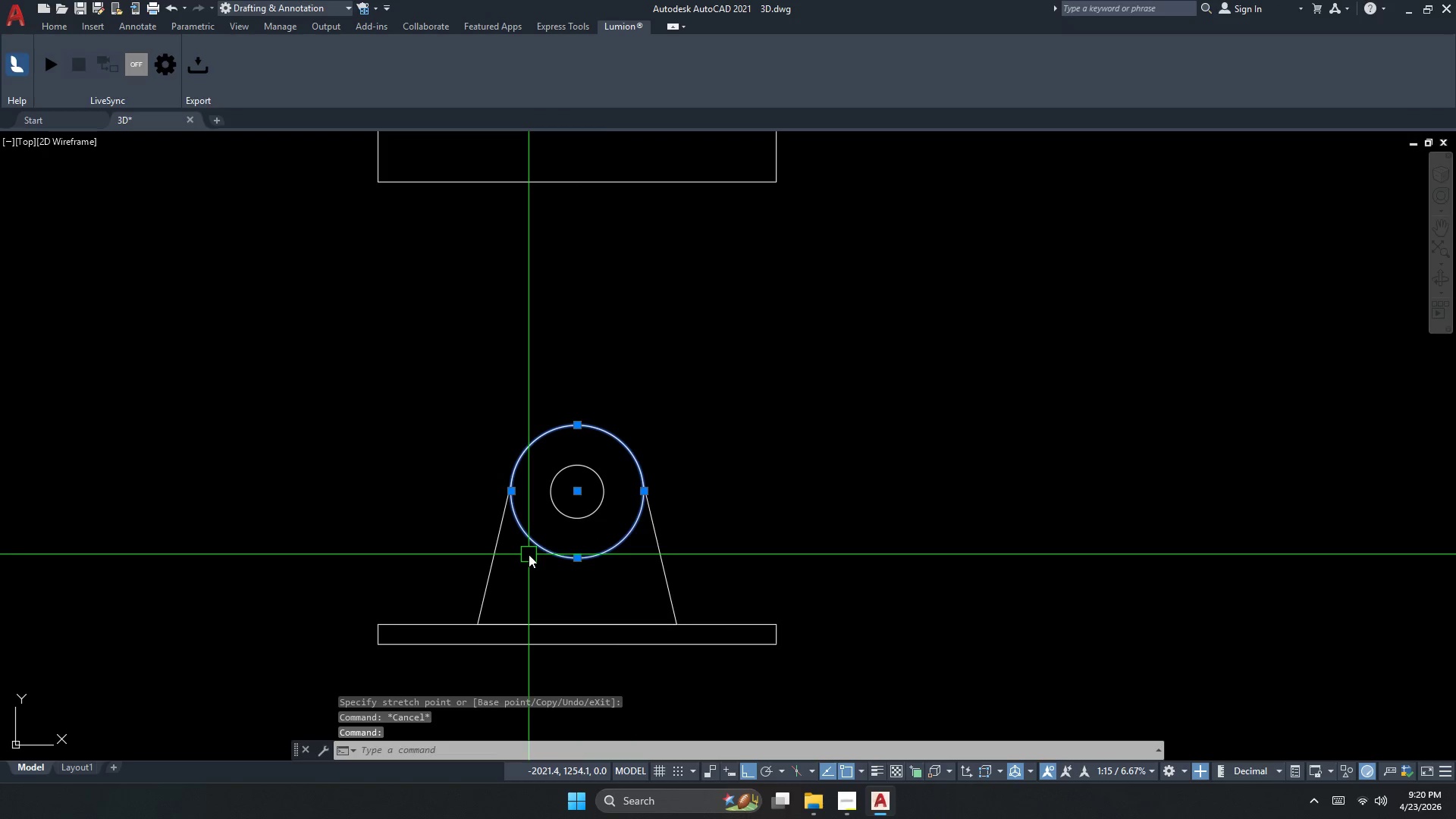 
key(E)
 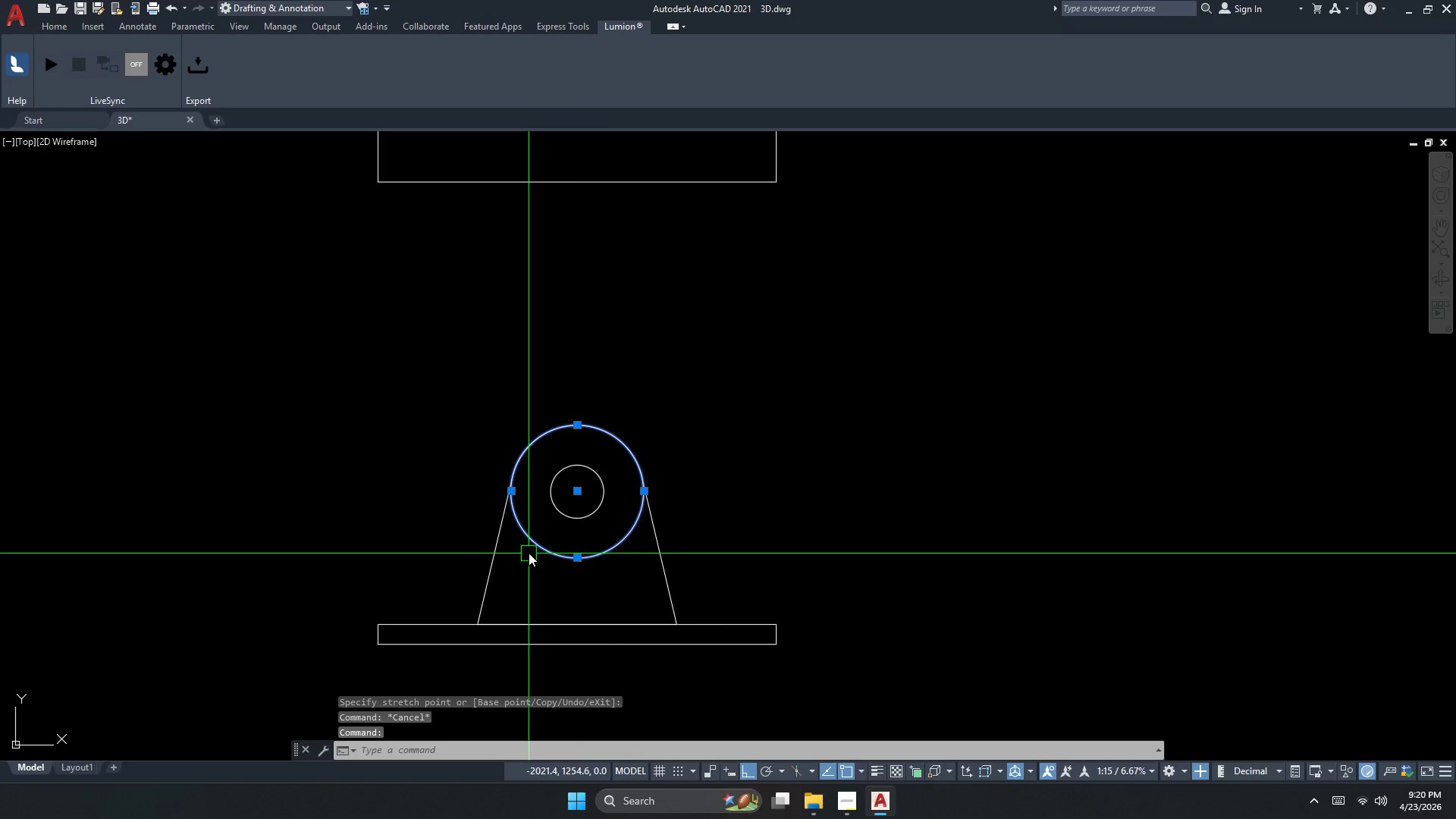 
key(Space)
 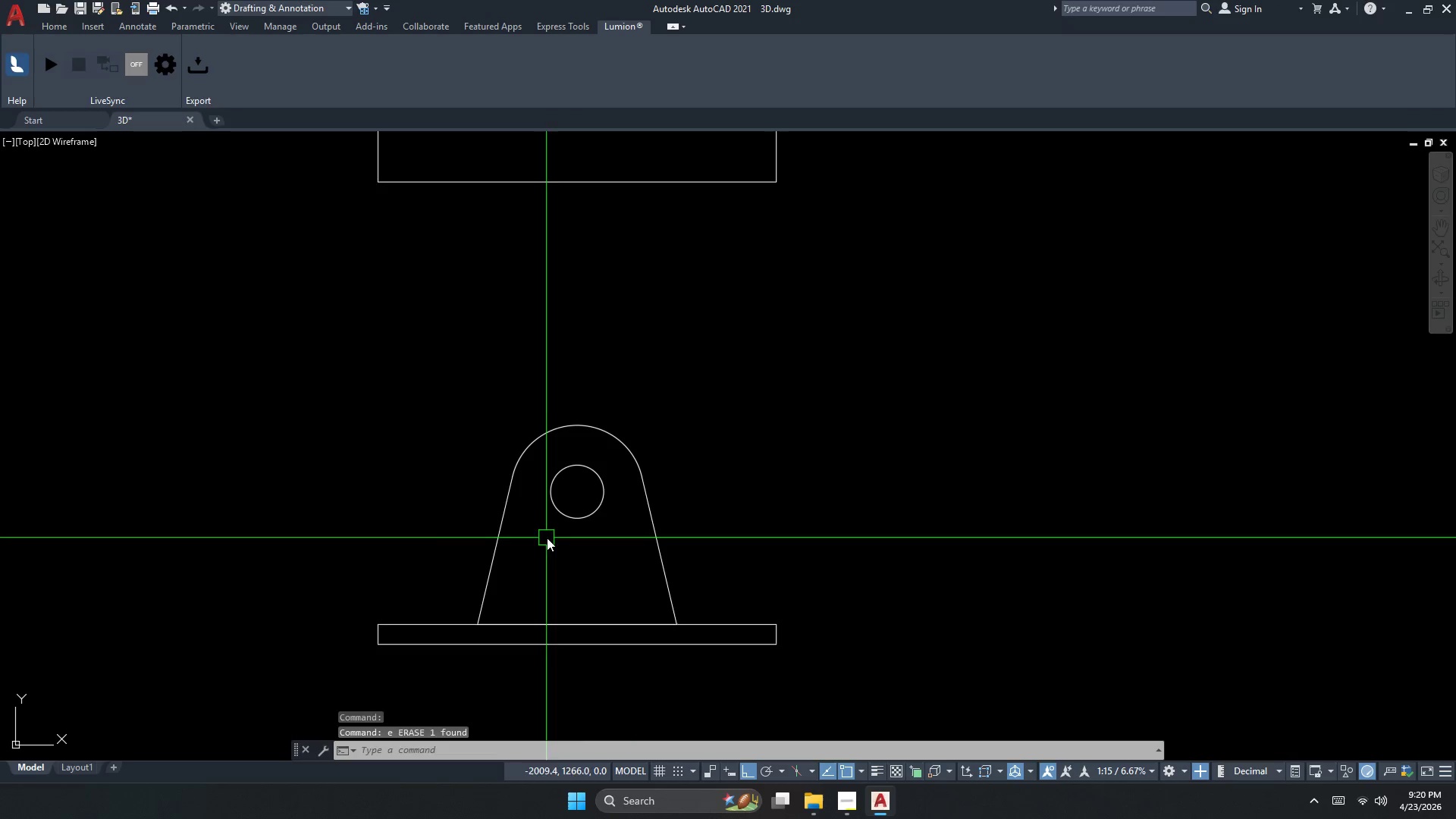 
key(Escape)
 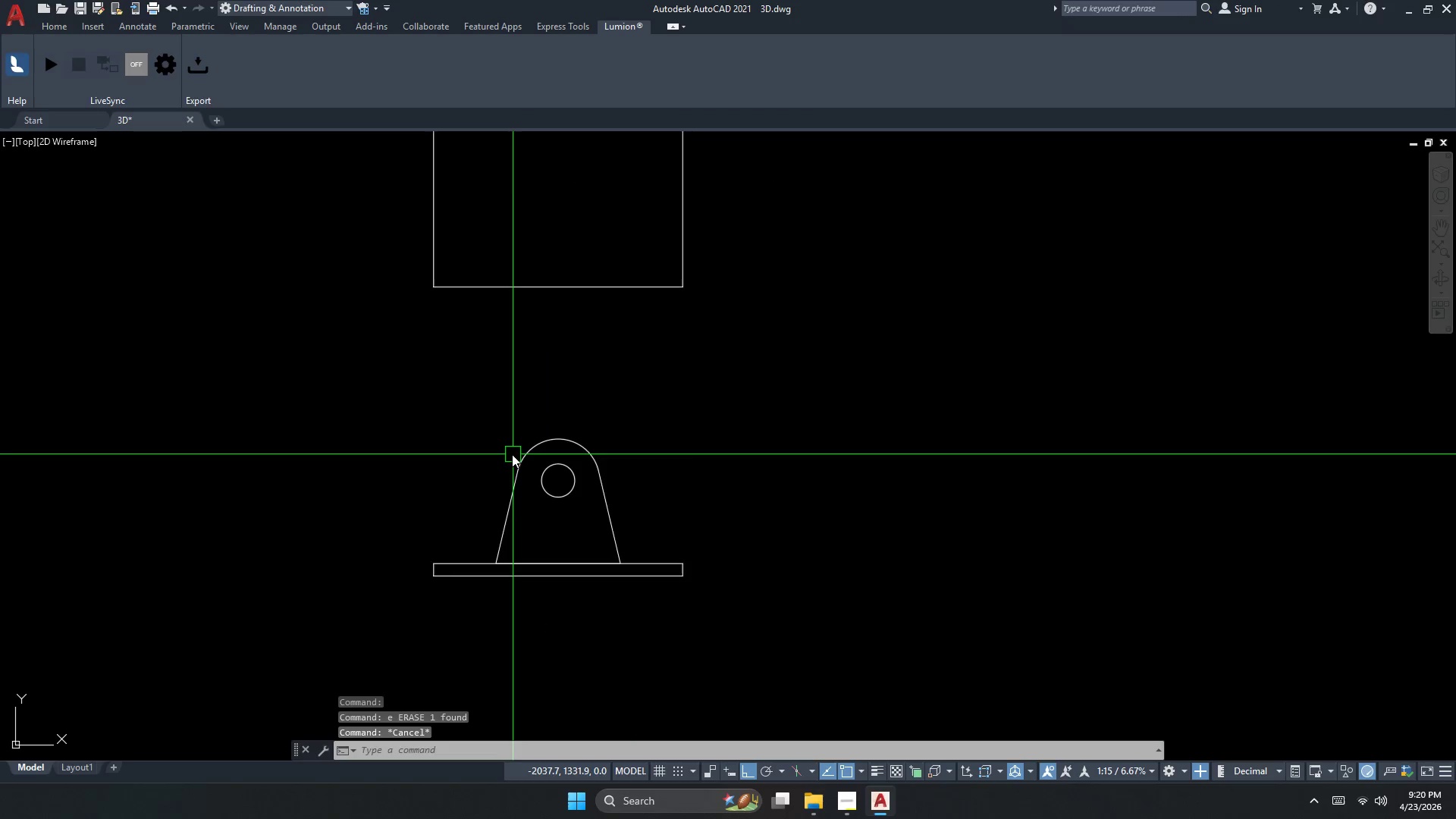 
key(Escape)
 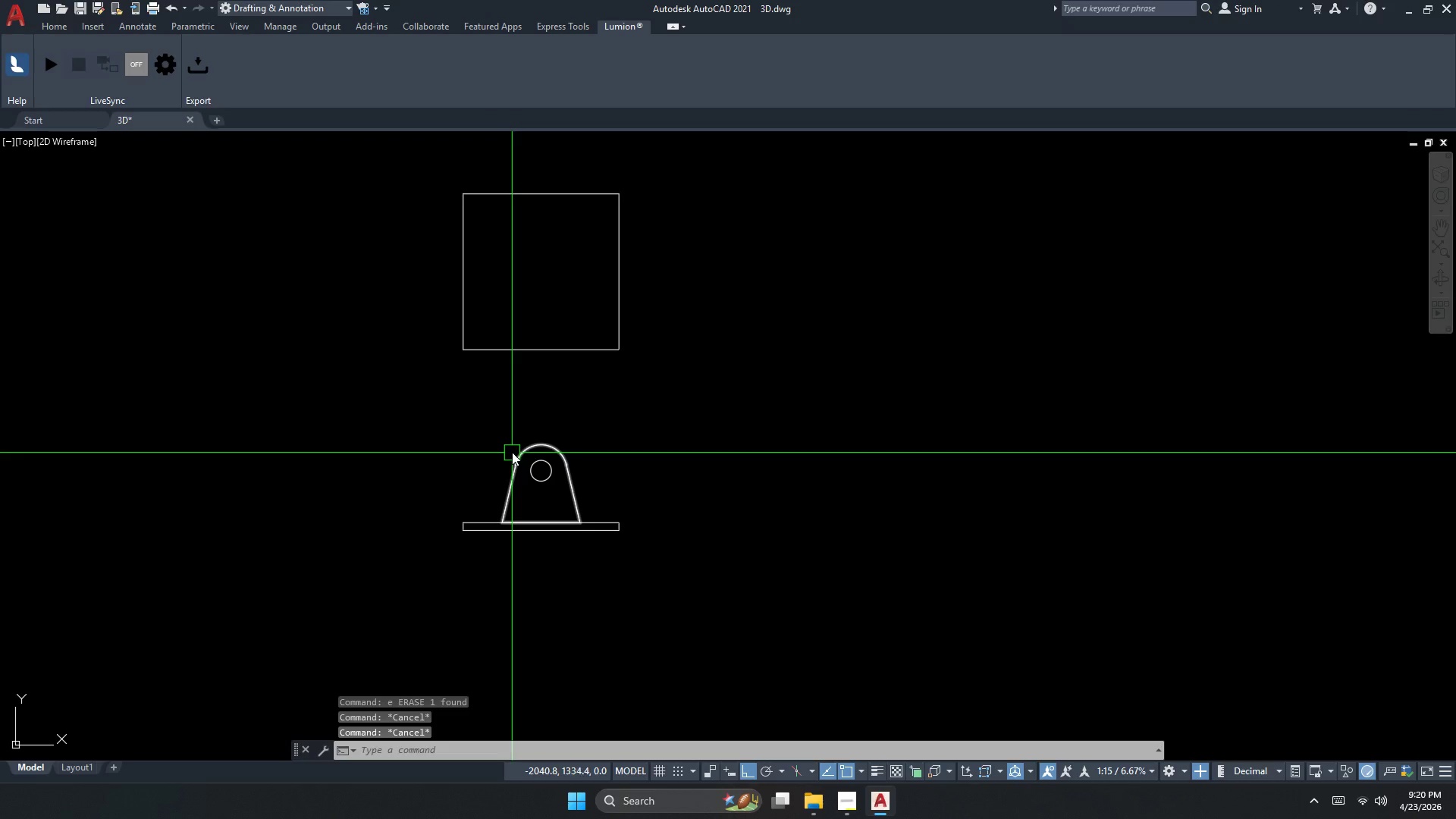 
key(D)
 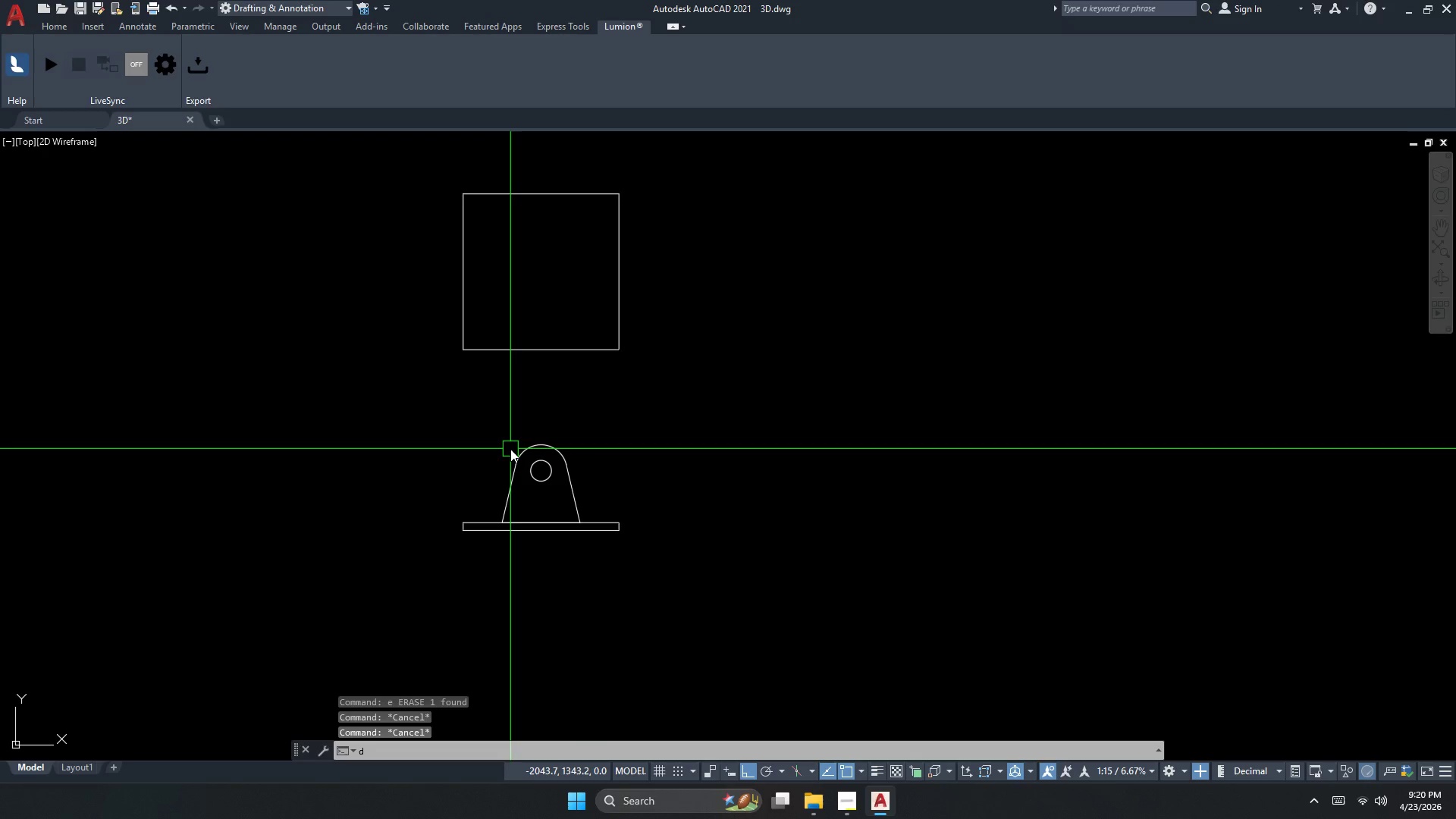 
scroll: coordinate [512, 454], scroll_direction: down, amount: 2.0
 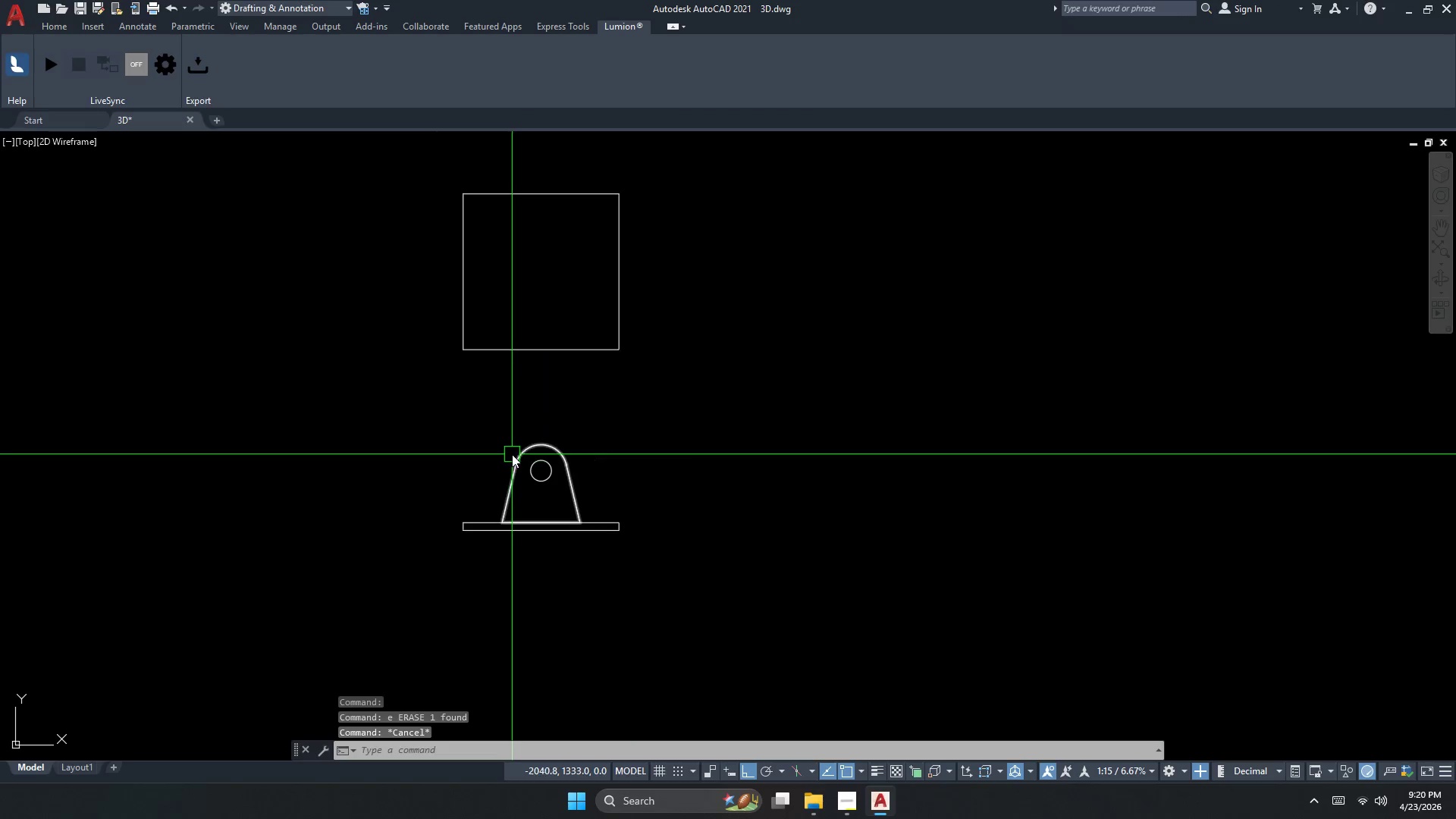 
type(li )
 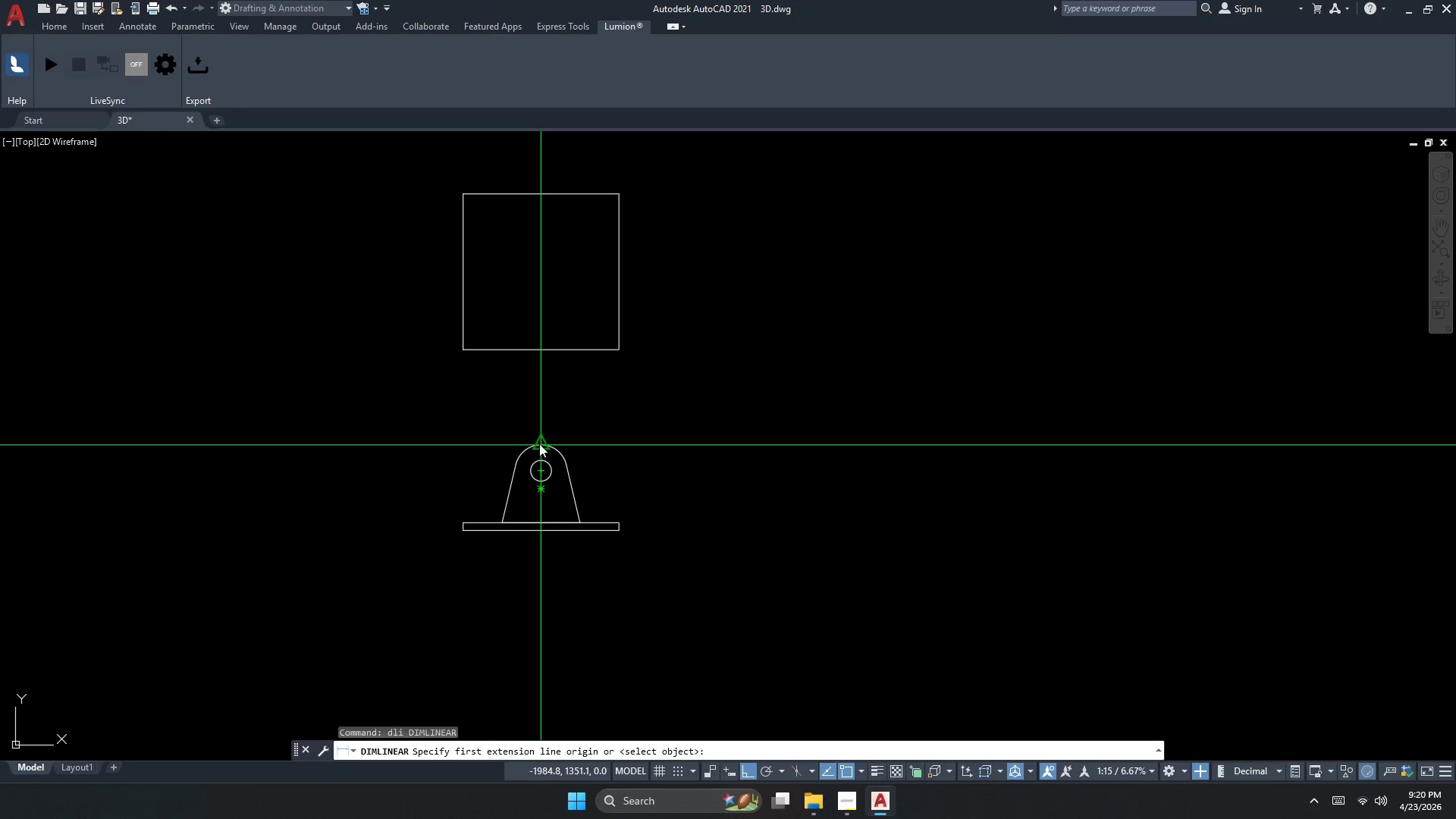 
left_click_drag(start_coordinate=[541, 442], to_coordinate=[567, 466])
 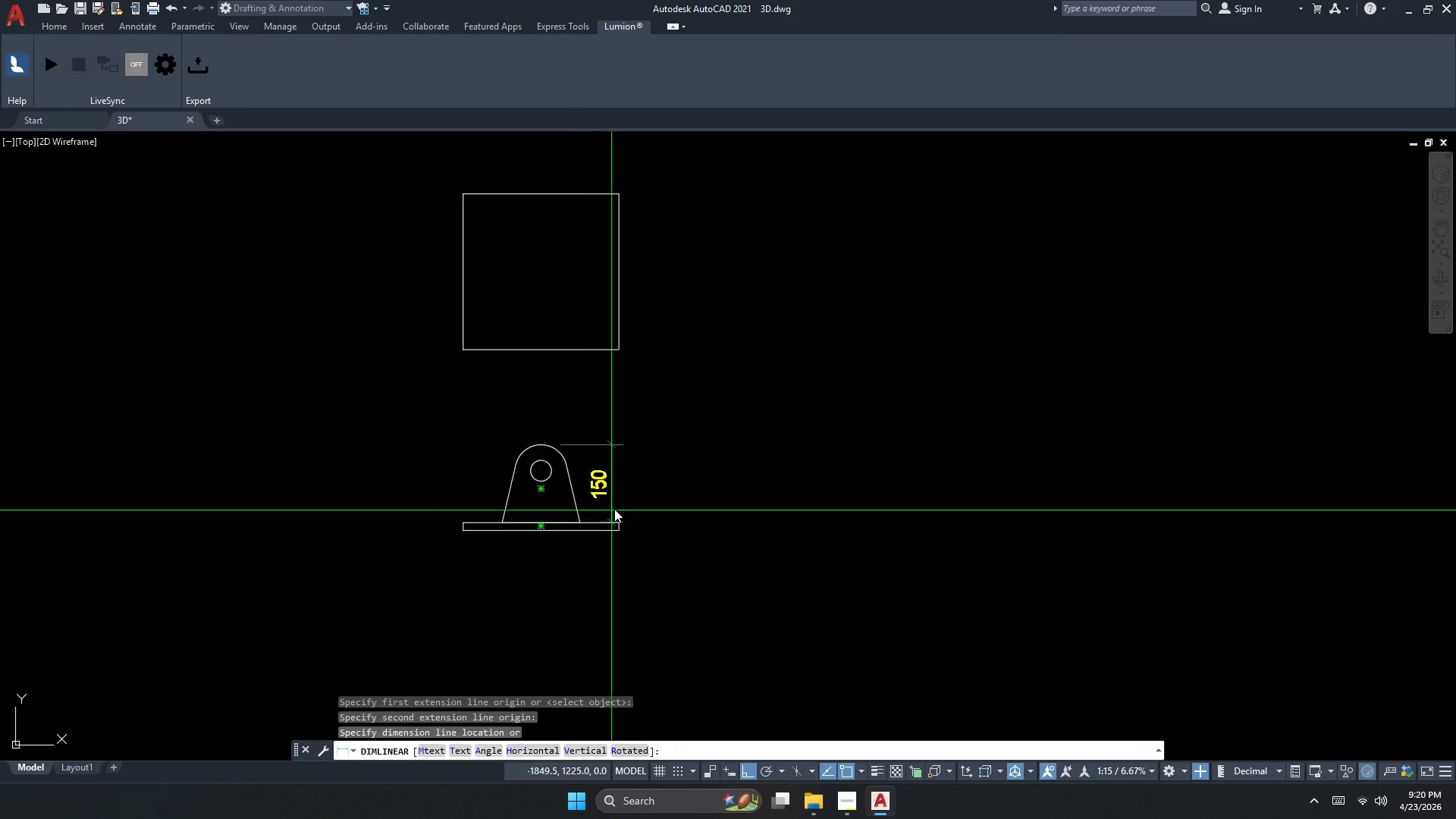 
left_click([662, 499])
 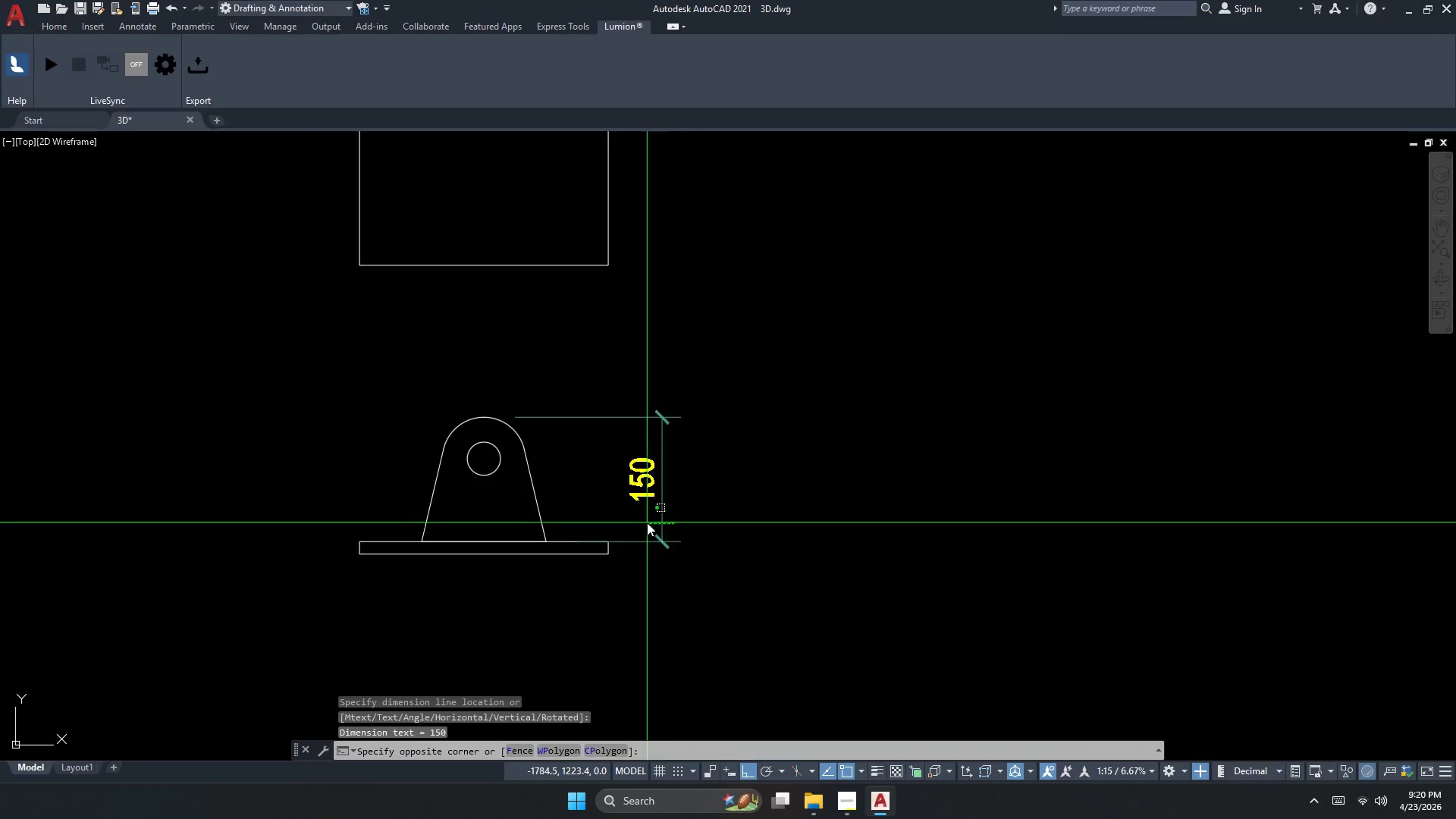 
scroll: coordinate [635, 493], scroll_direction: up, amount: 1.0
 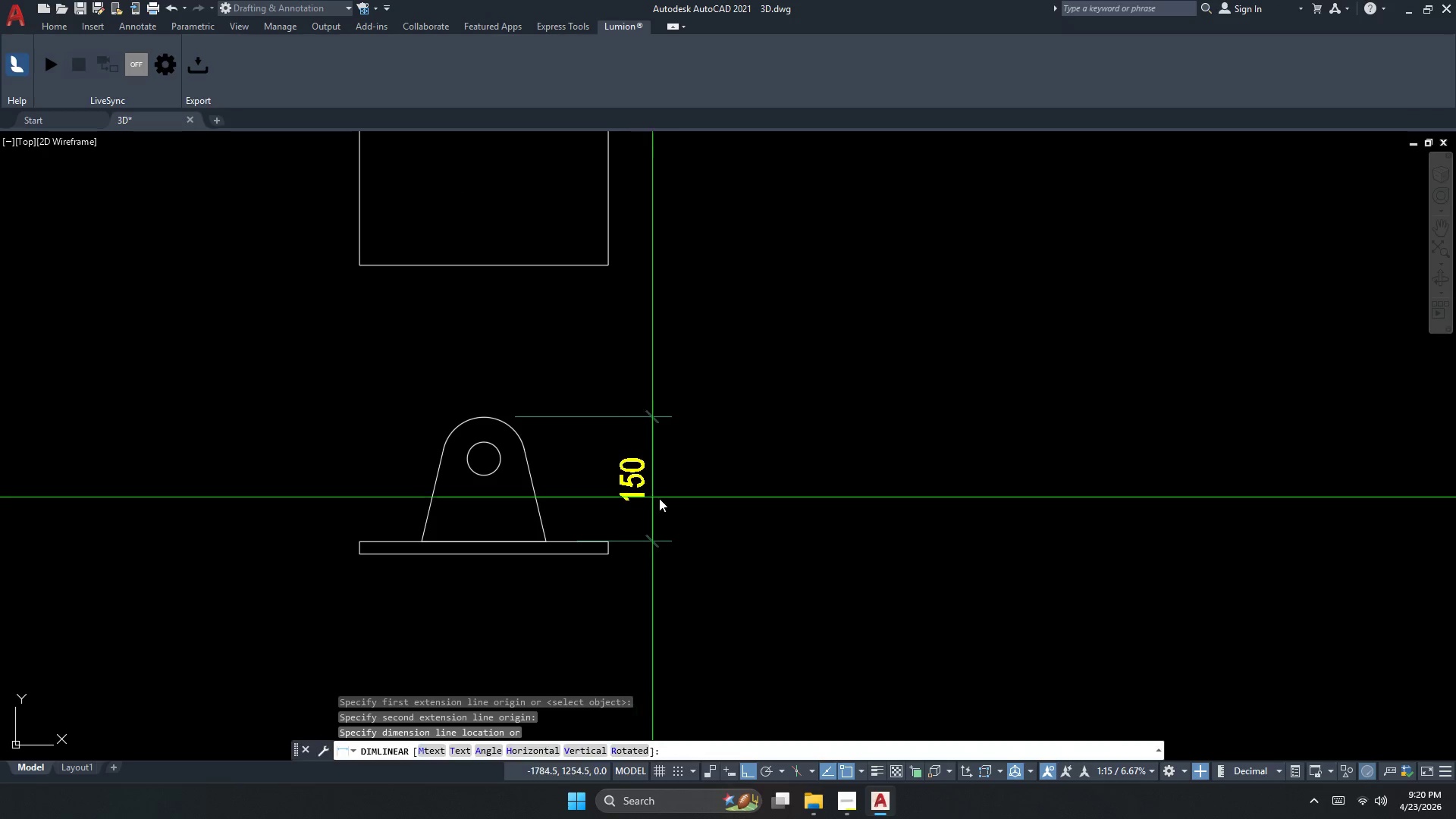 
triple_click([647, 521])
 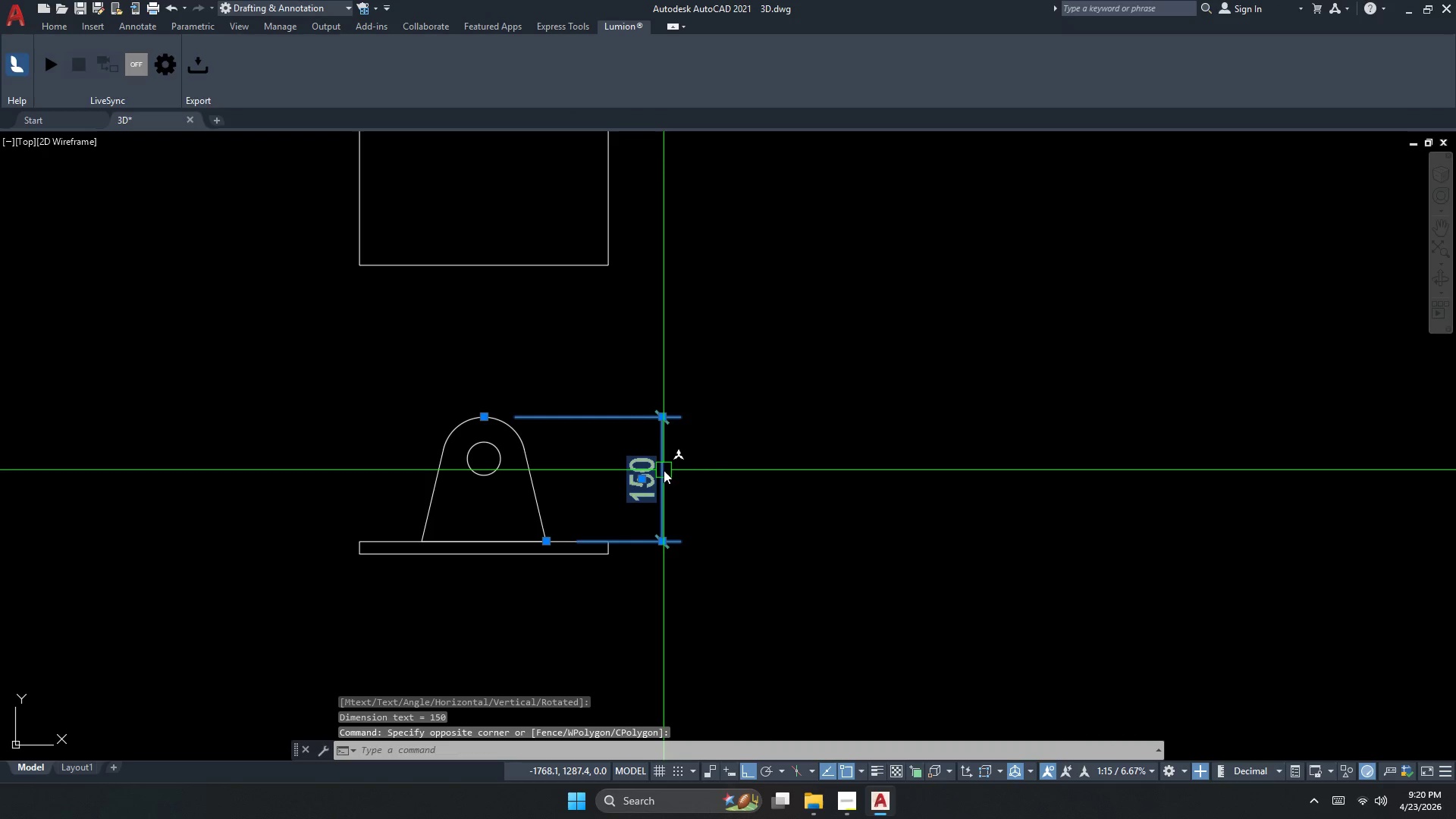 
key(Escape)
 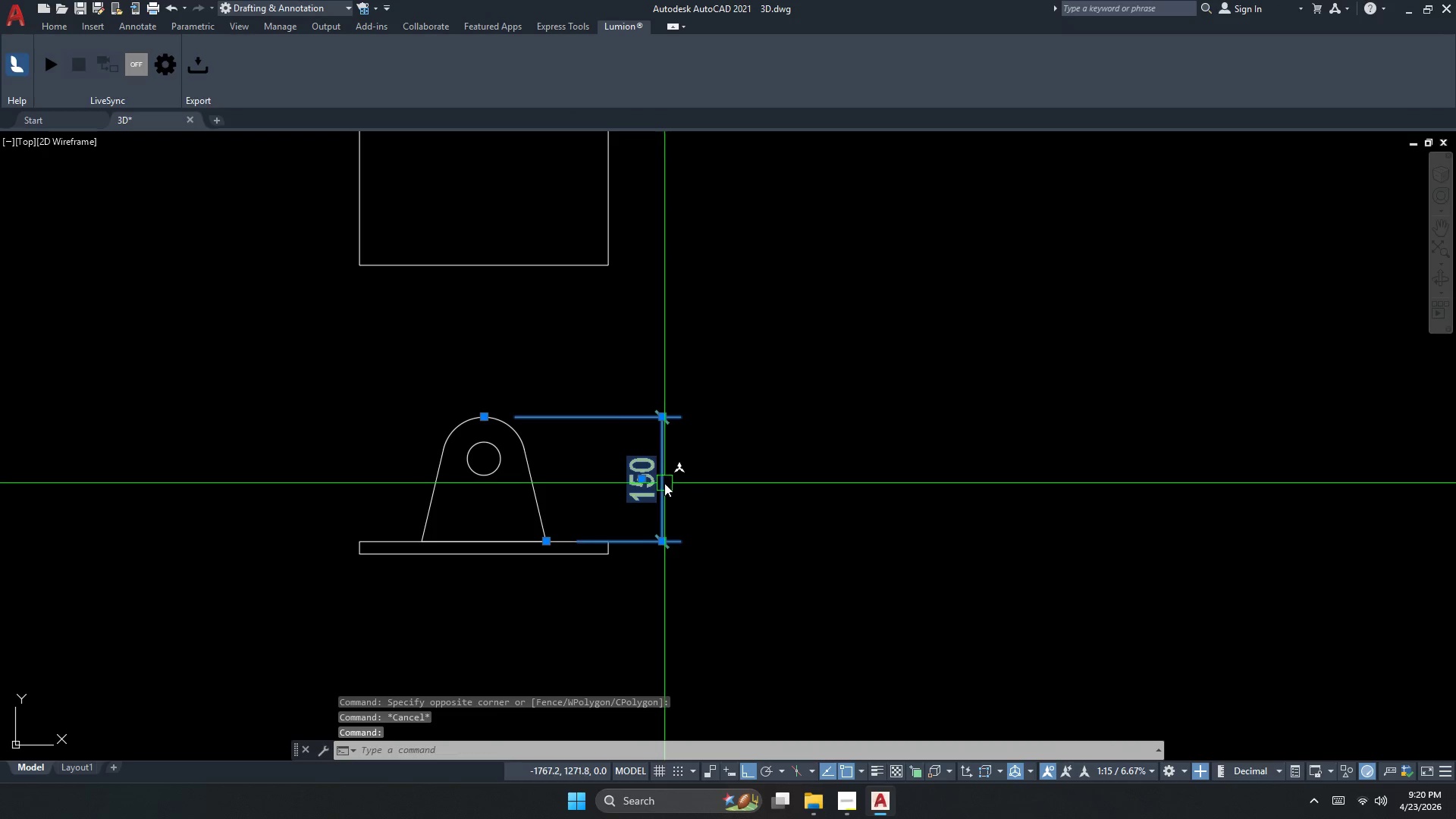 
key(Escape)
 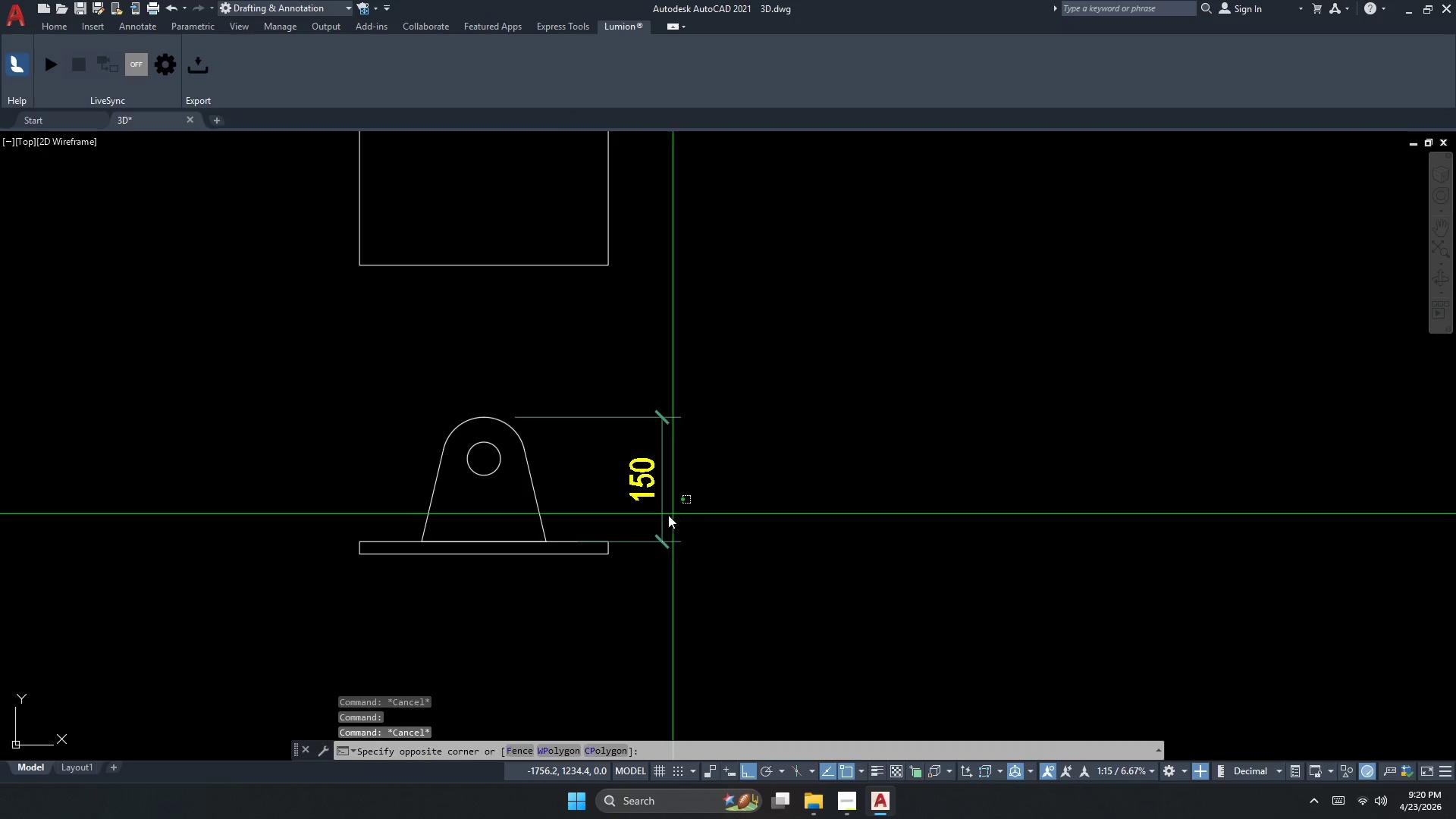 
double_click([619, 502])
 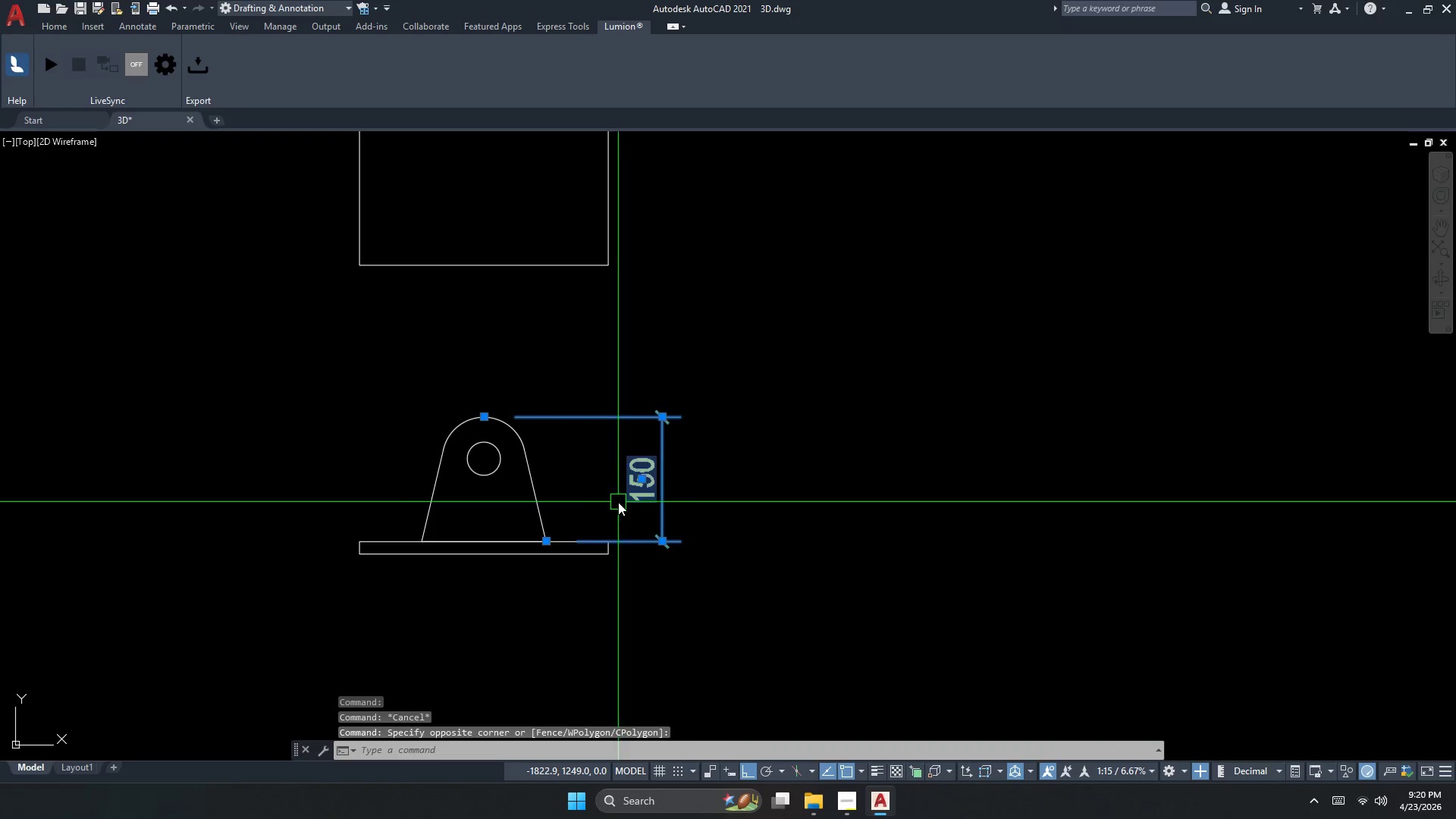 
key(Escape)
key(Escape)
type(dli )
 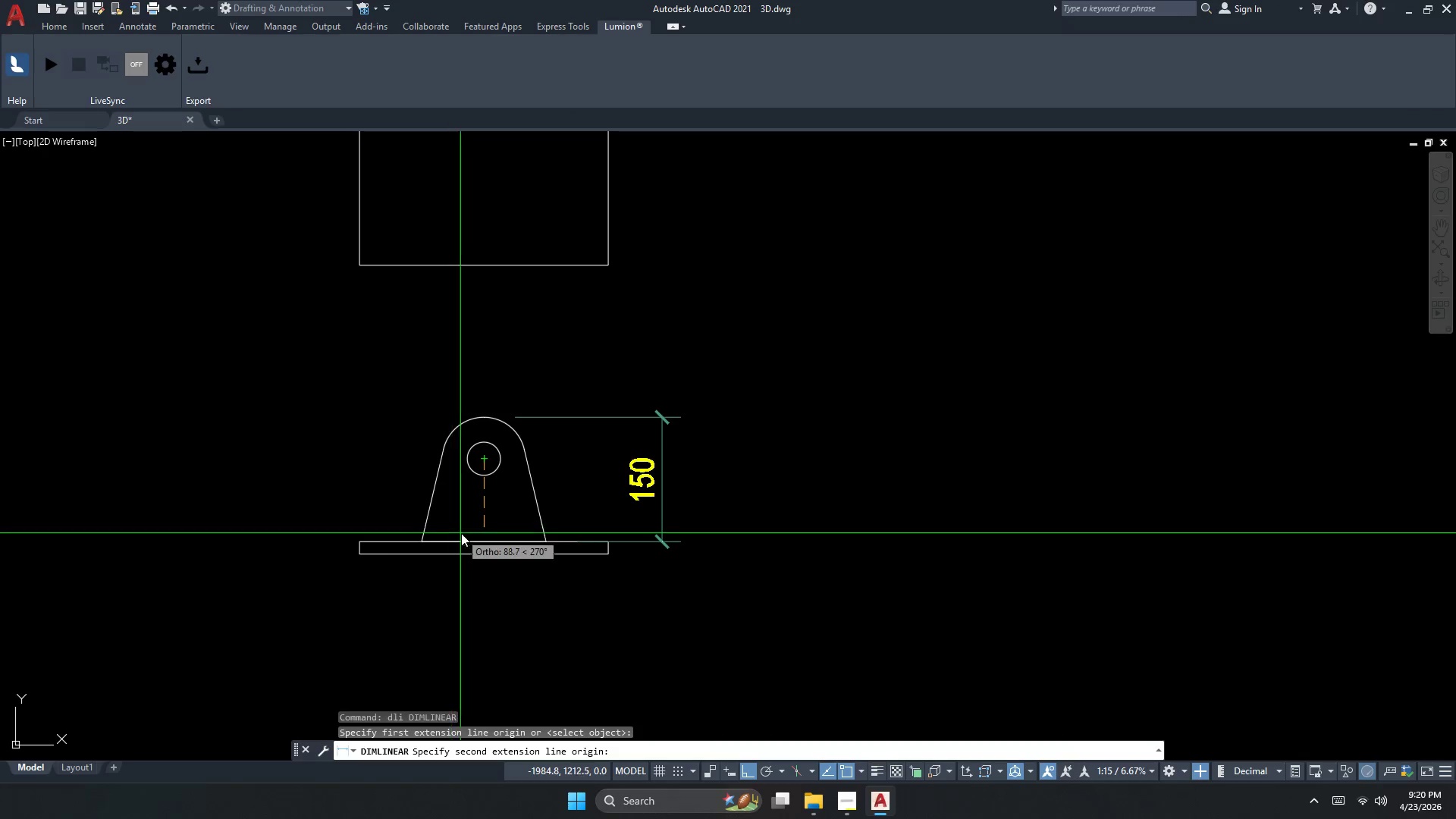 
left_click([469, 535])
 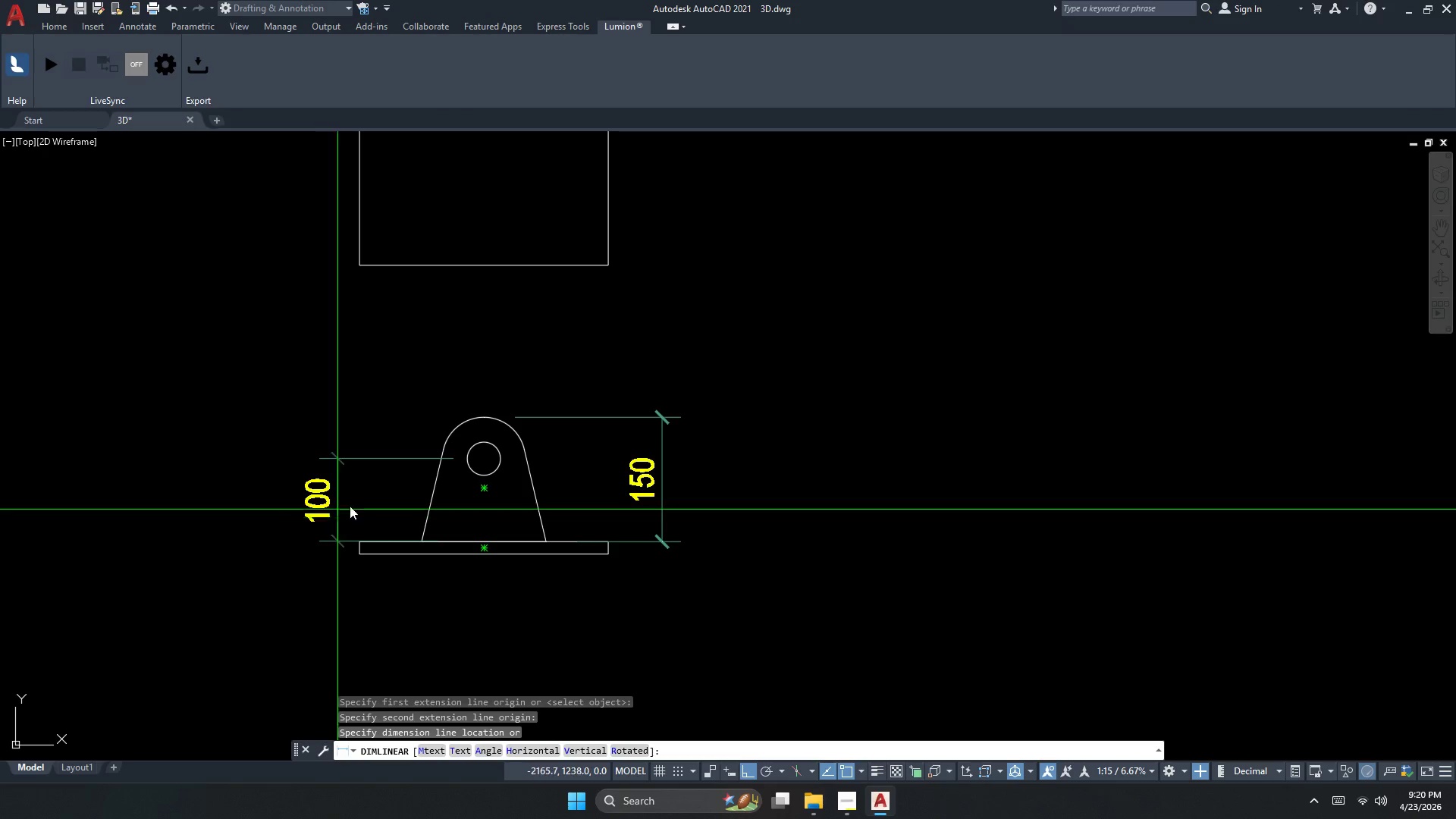 
key(Escape)
 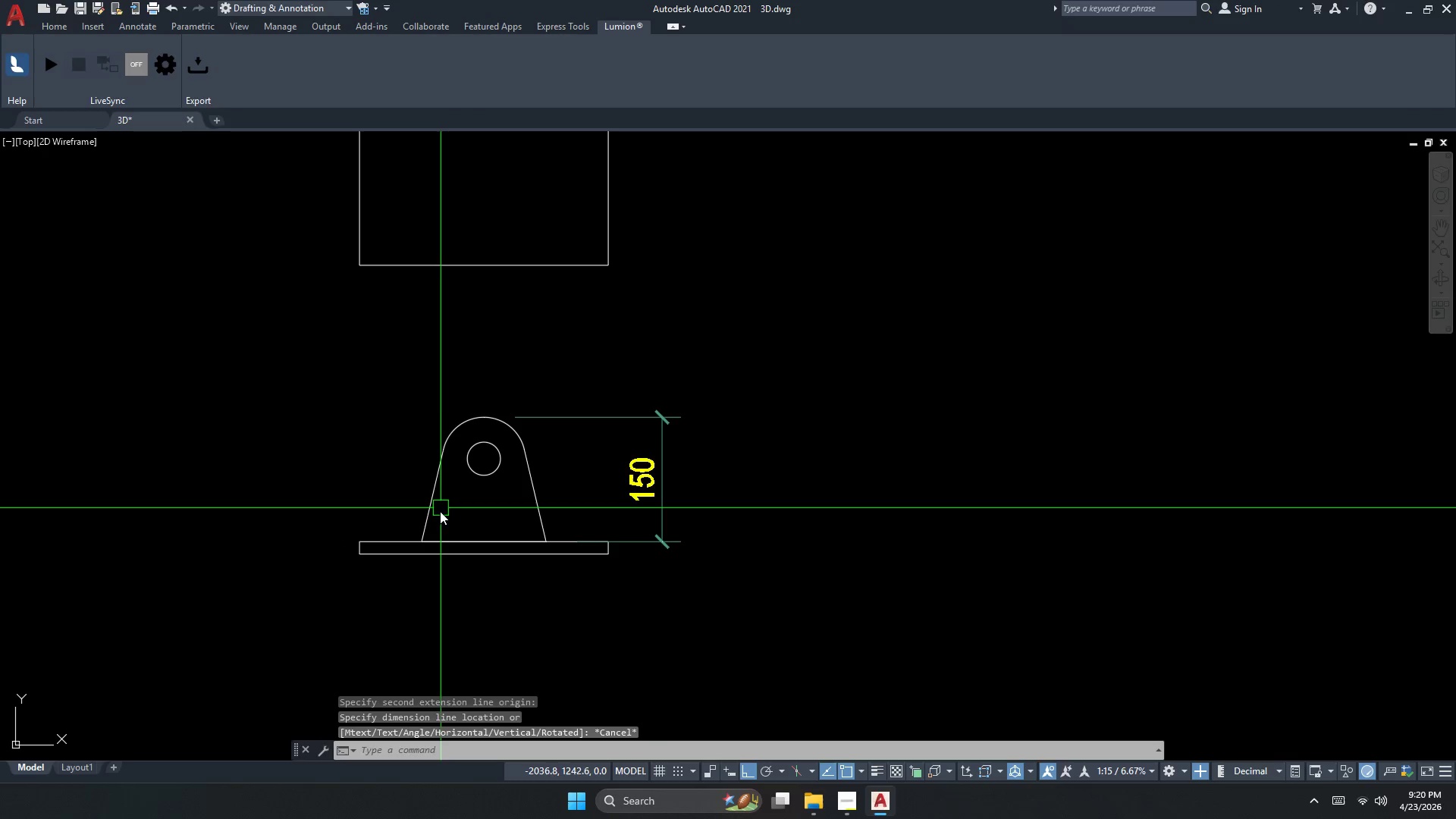 
key(Space)
 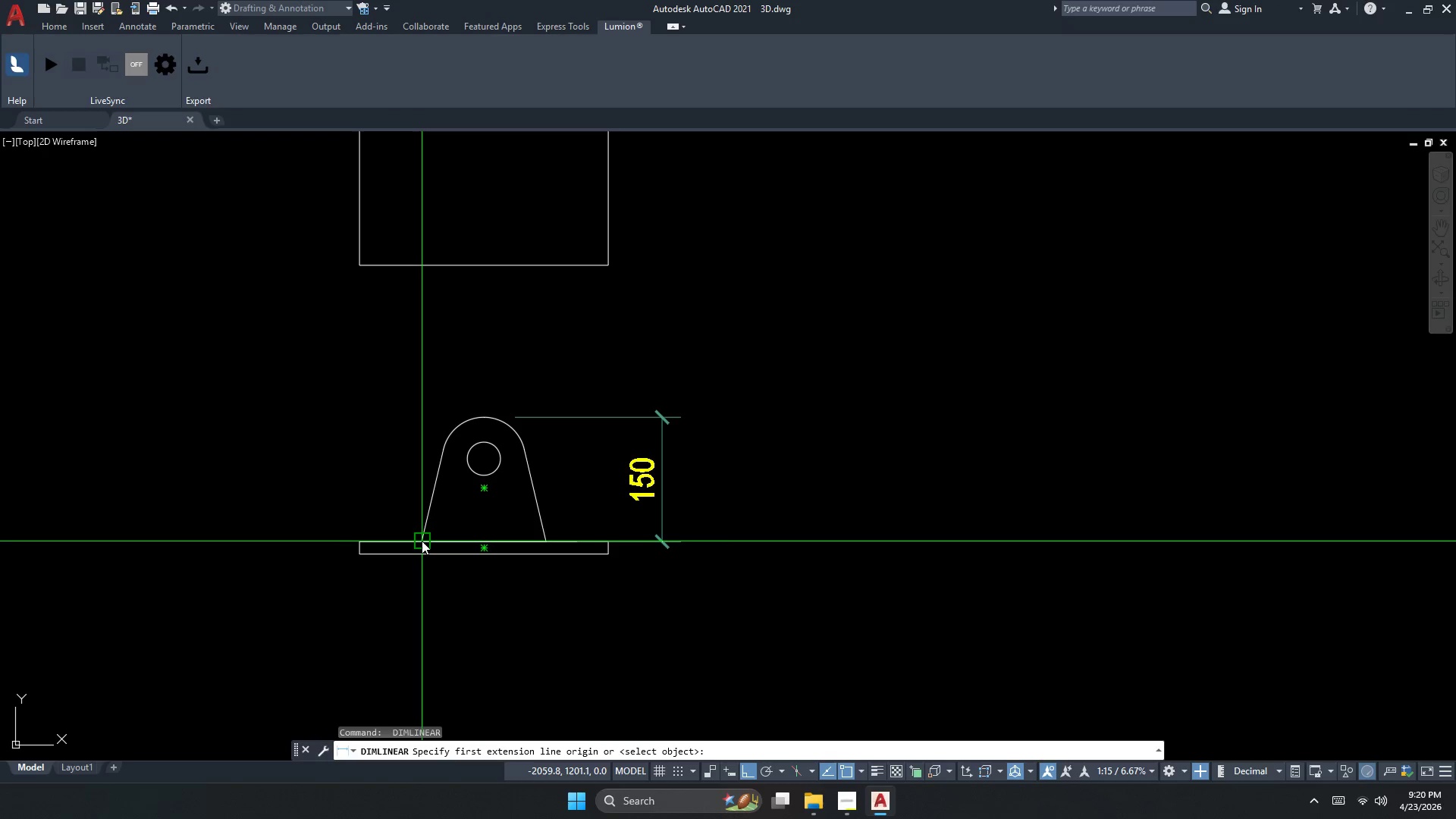 
left_click_drag(start_coordinate=[422, 540], to_coordinate=[458, 522])
 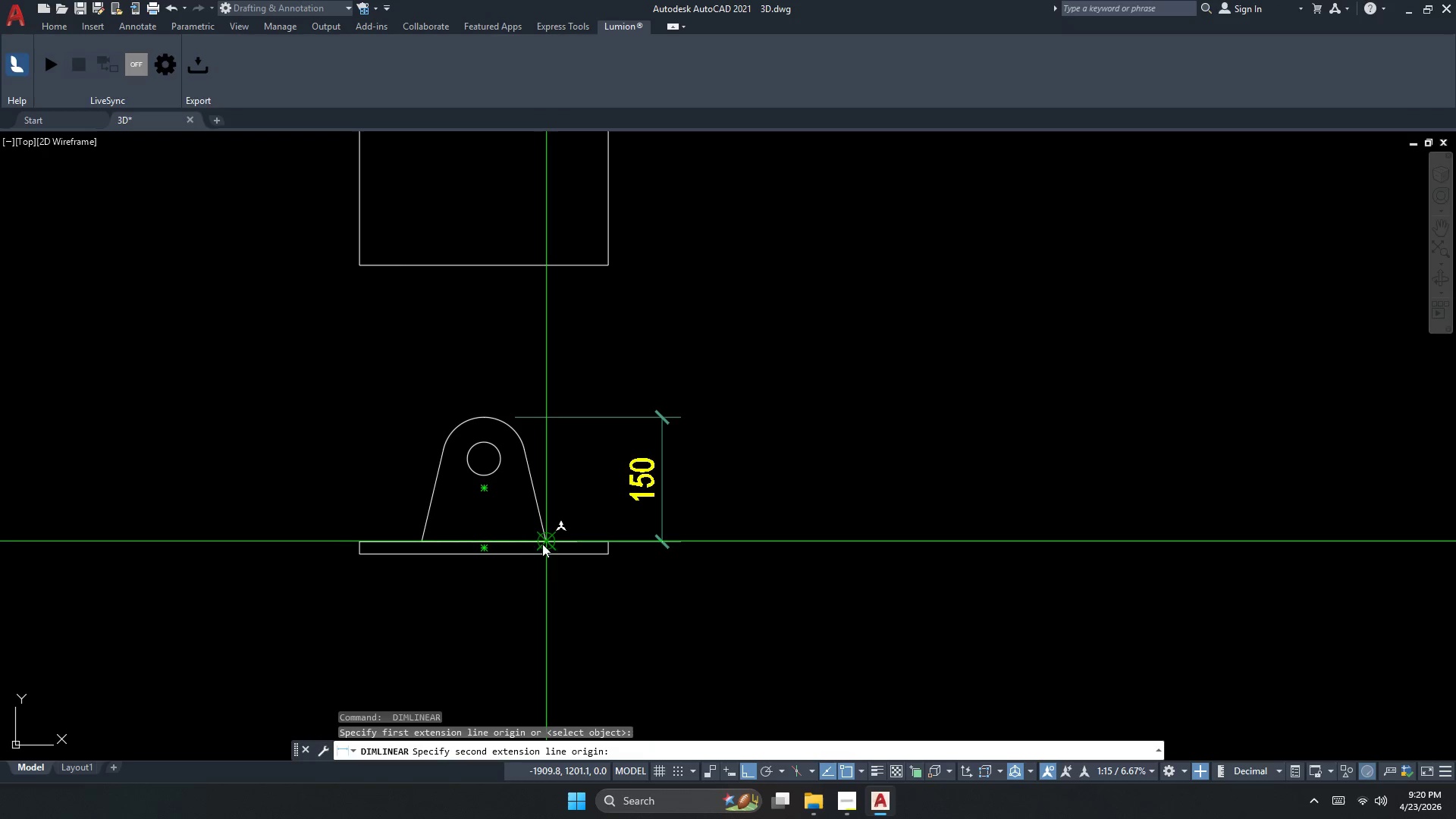 
left_click_drag(start_coordinate=[544, 548], to_coordinate=[544, 543])
 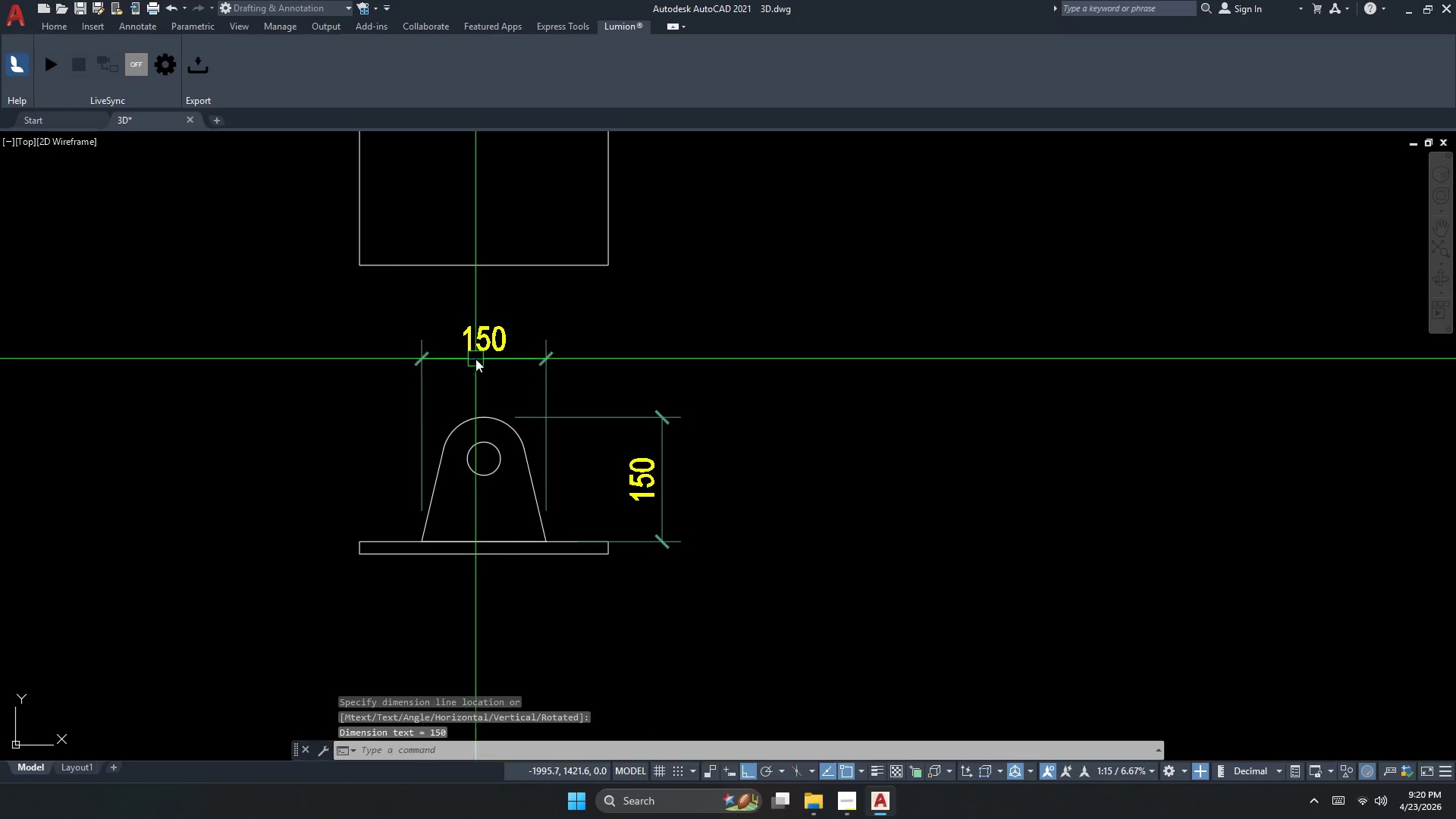 
left_click_drag(start_coordinate=[469, 375], to_coordinate=[457, 365])
 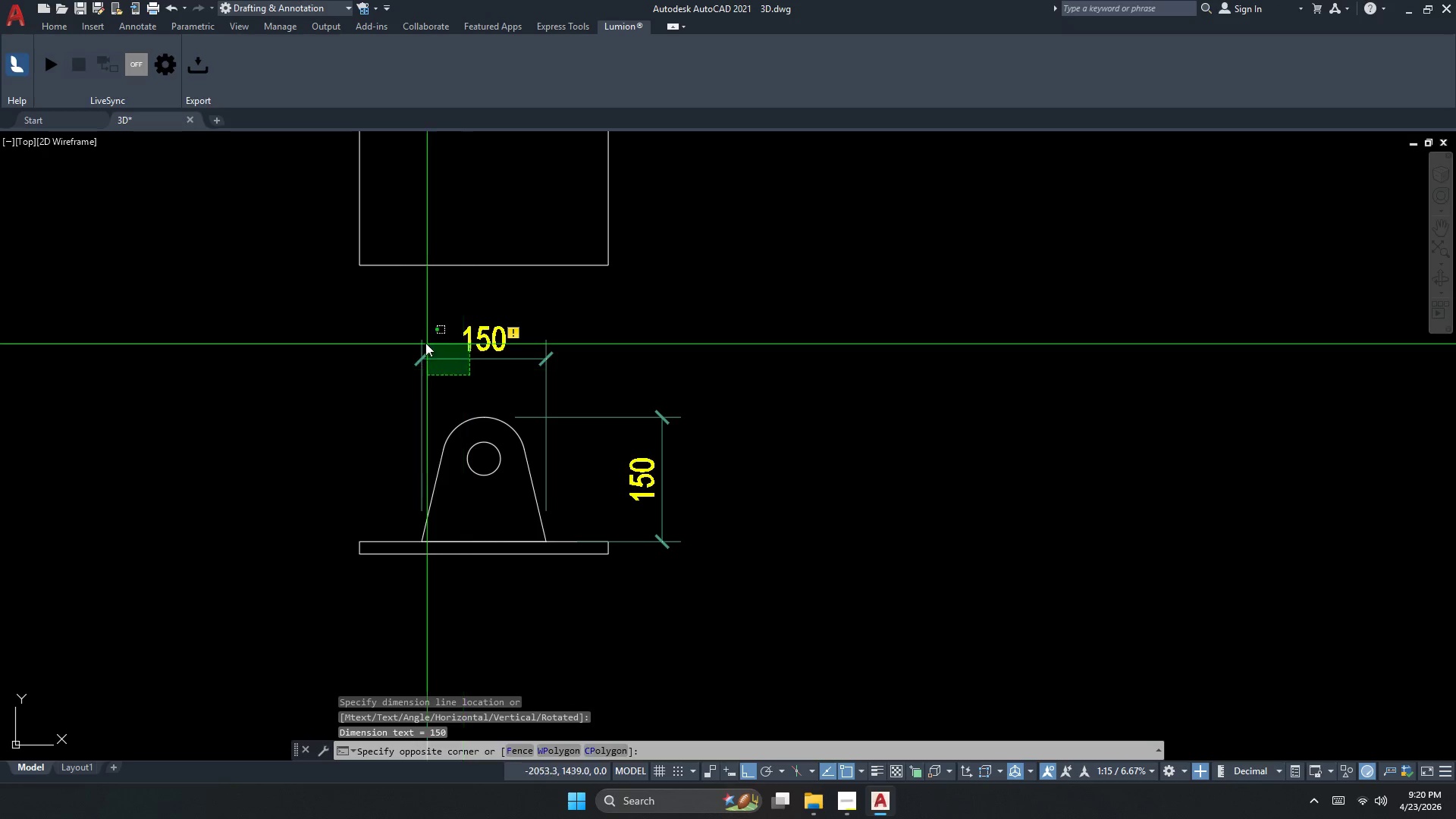 
triple_click([425, 342])
 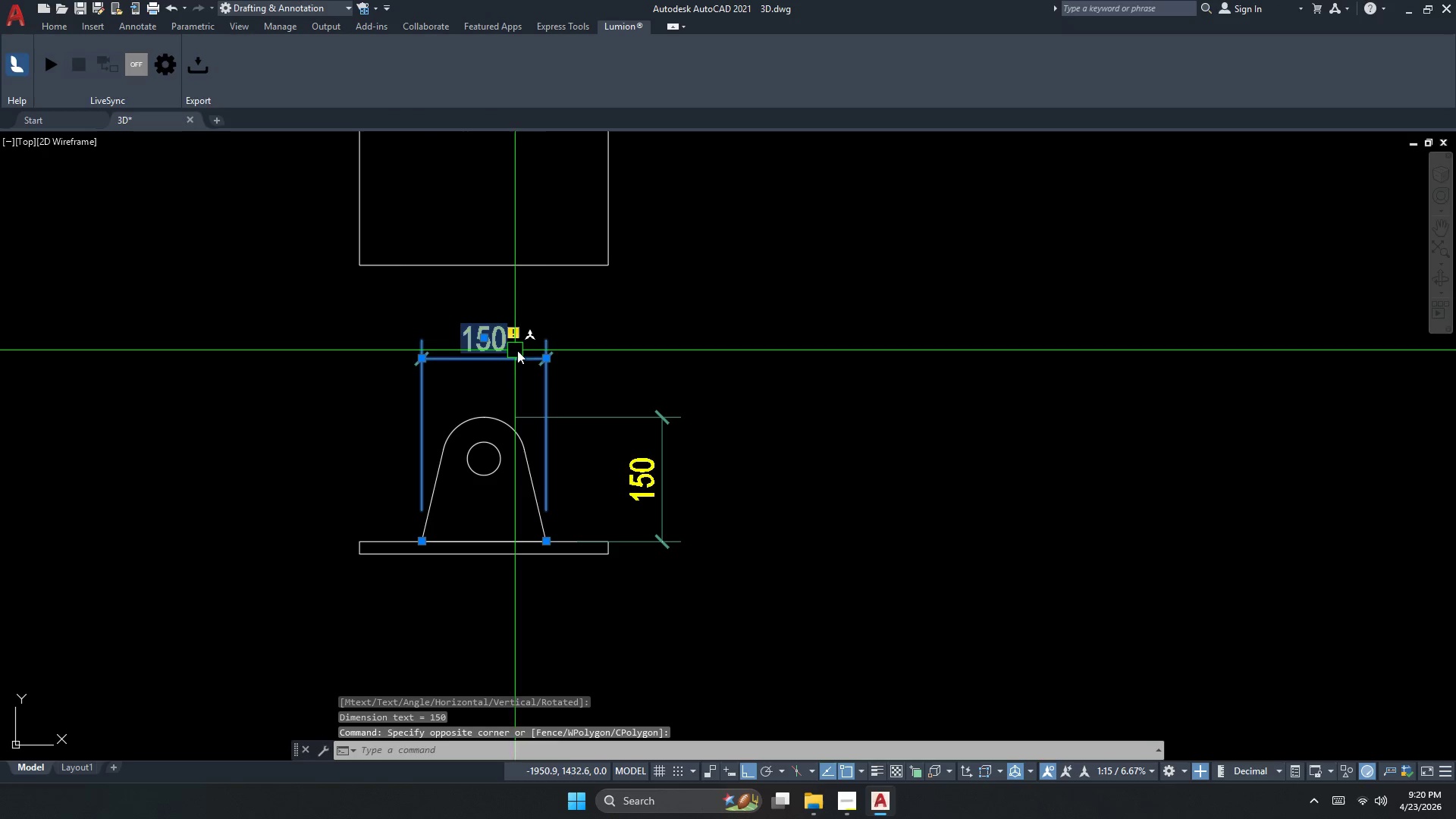 
key(E)
 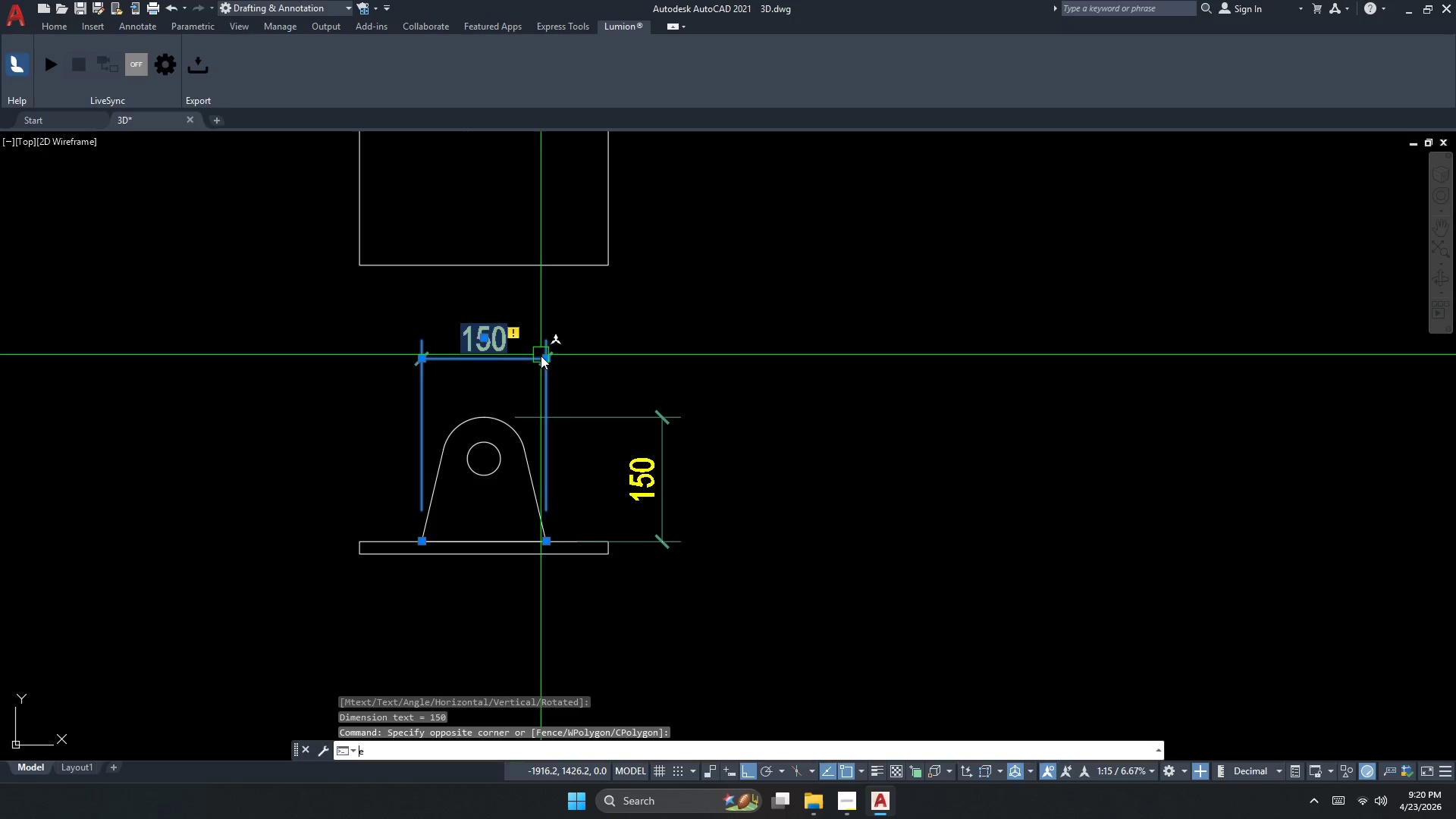 
key(Space)
 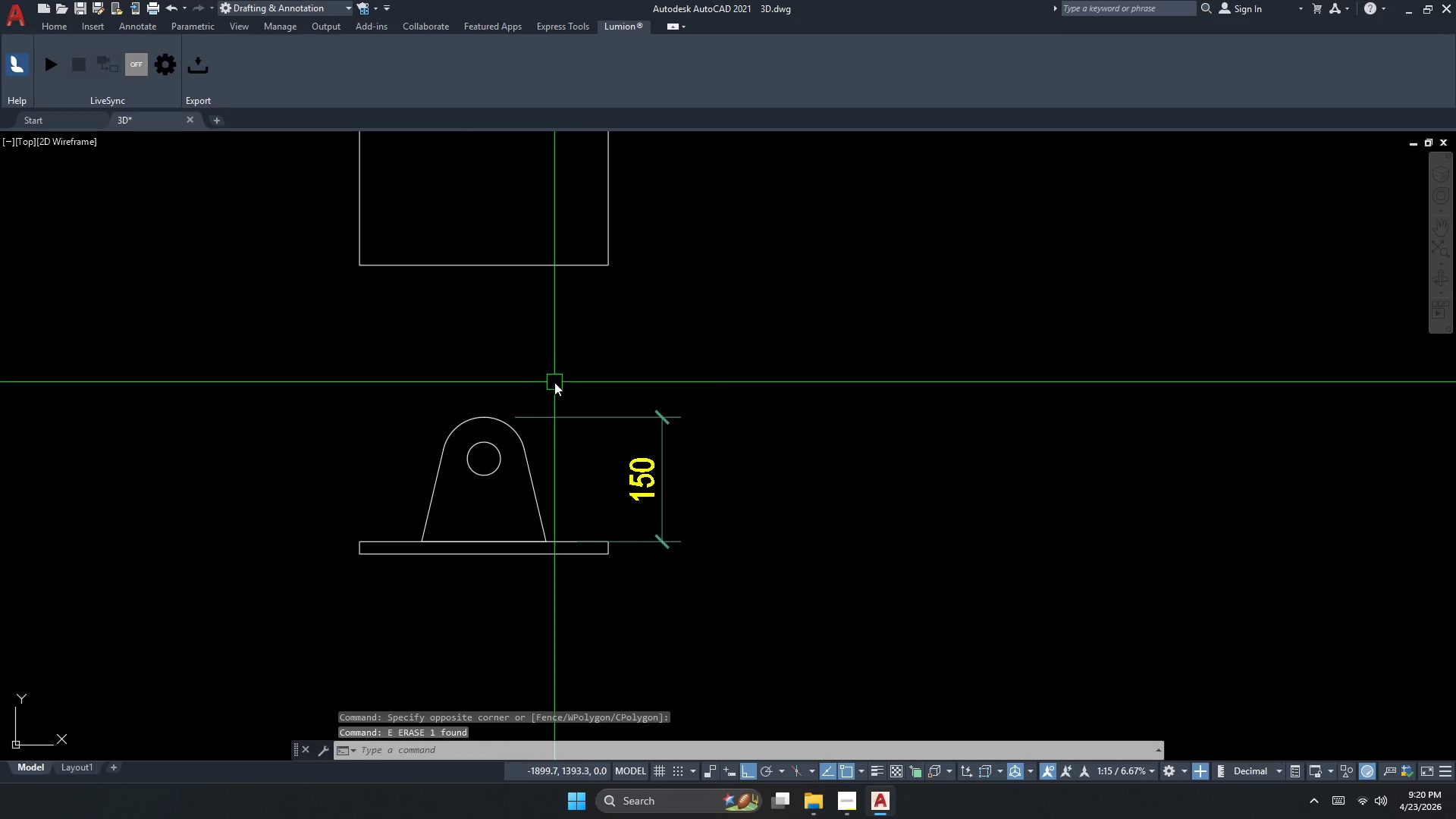 
left_click_drag(start_coordinate=[560, 391], to_coordinate=[558, 400])
 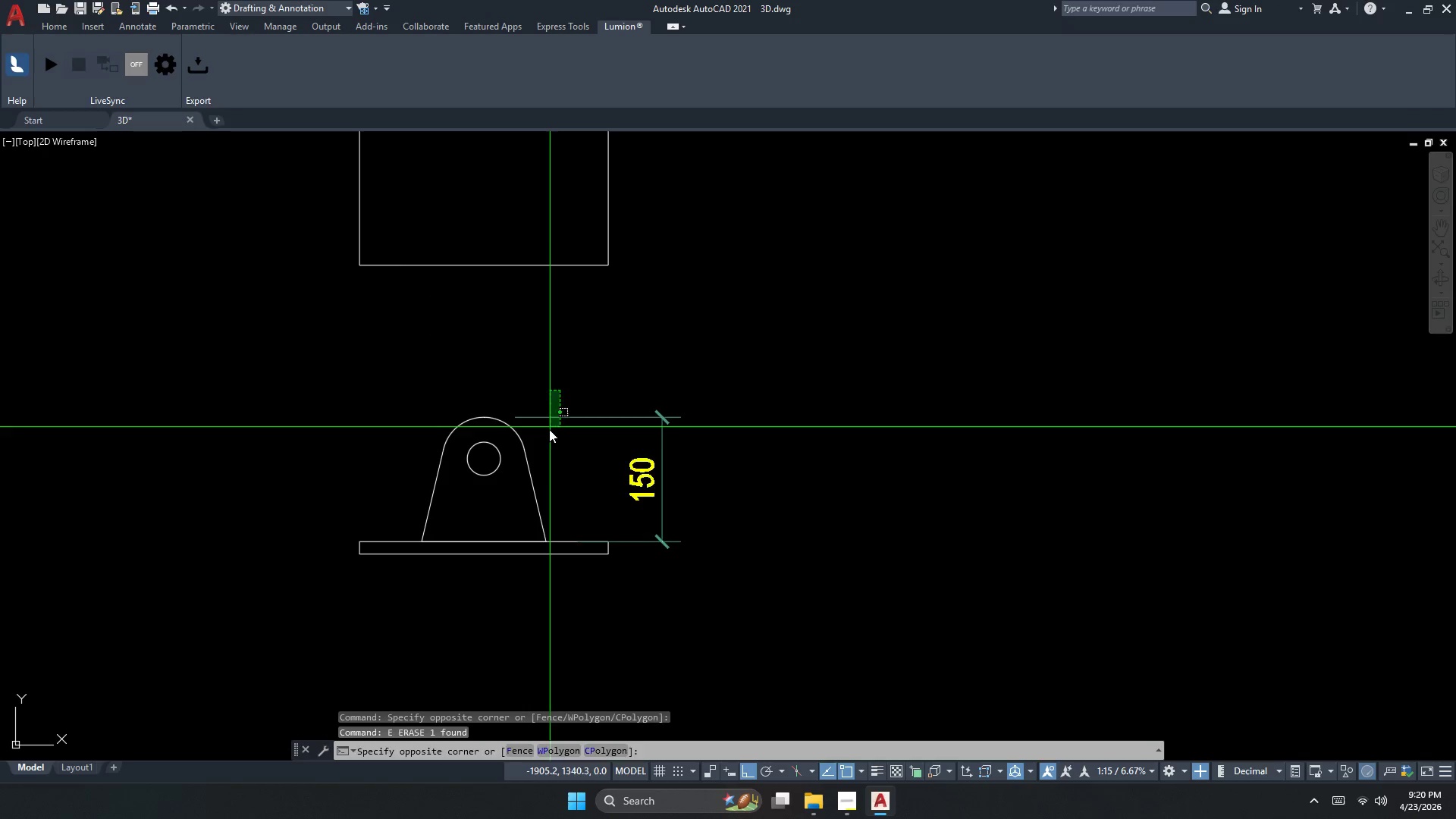 
left_click_drag(start_coordinate=[549, 429], to_coordinate=[547, 434])
 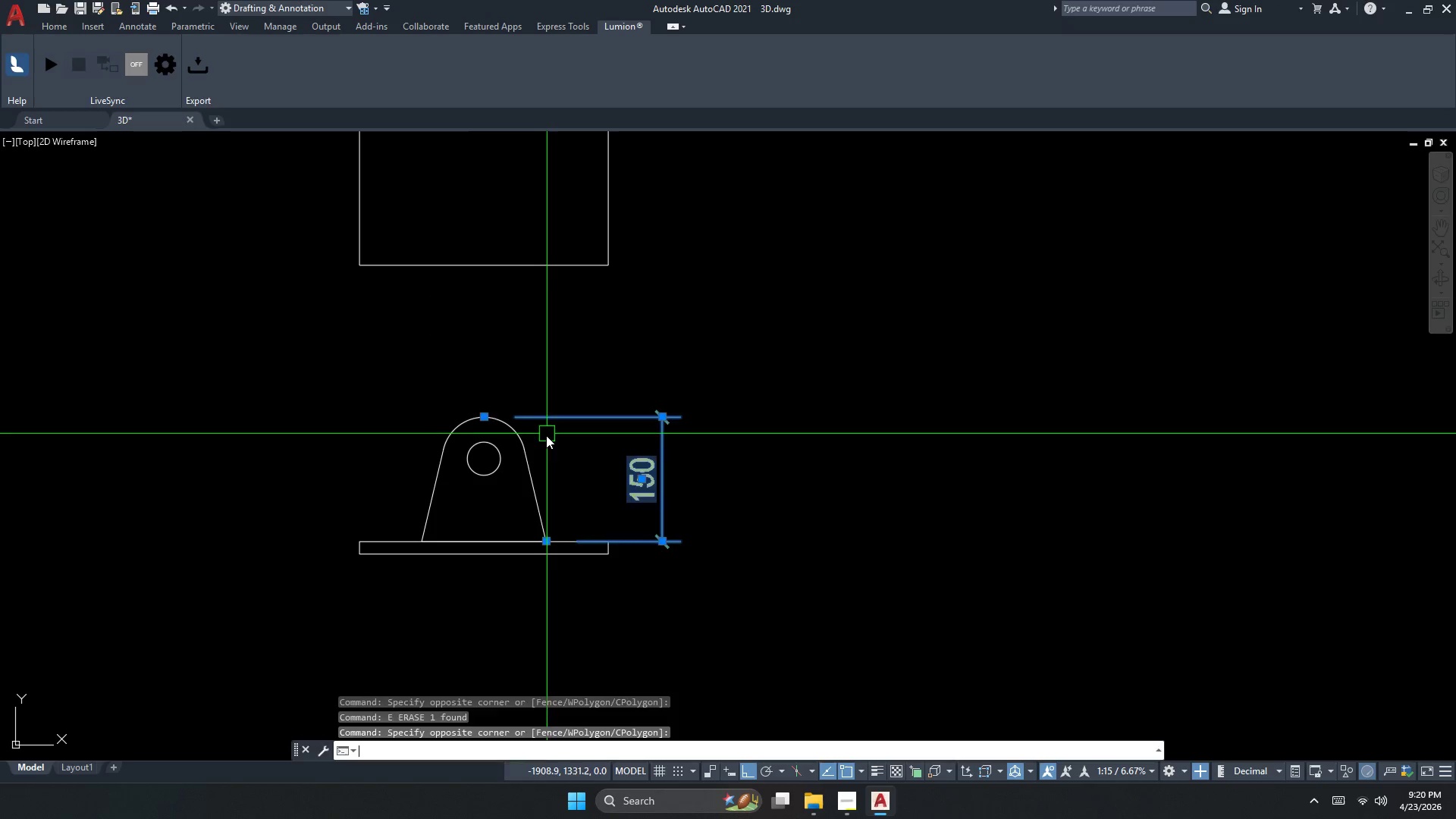 
key(Space)
 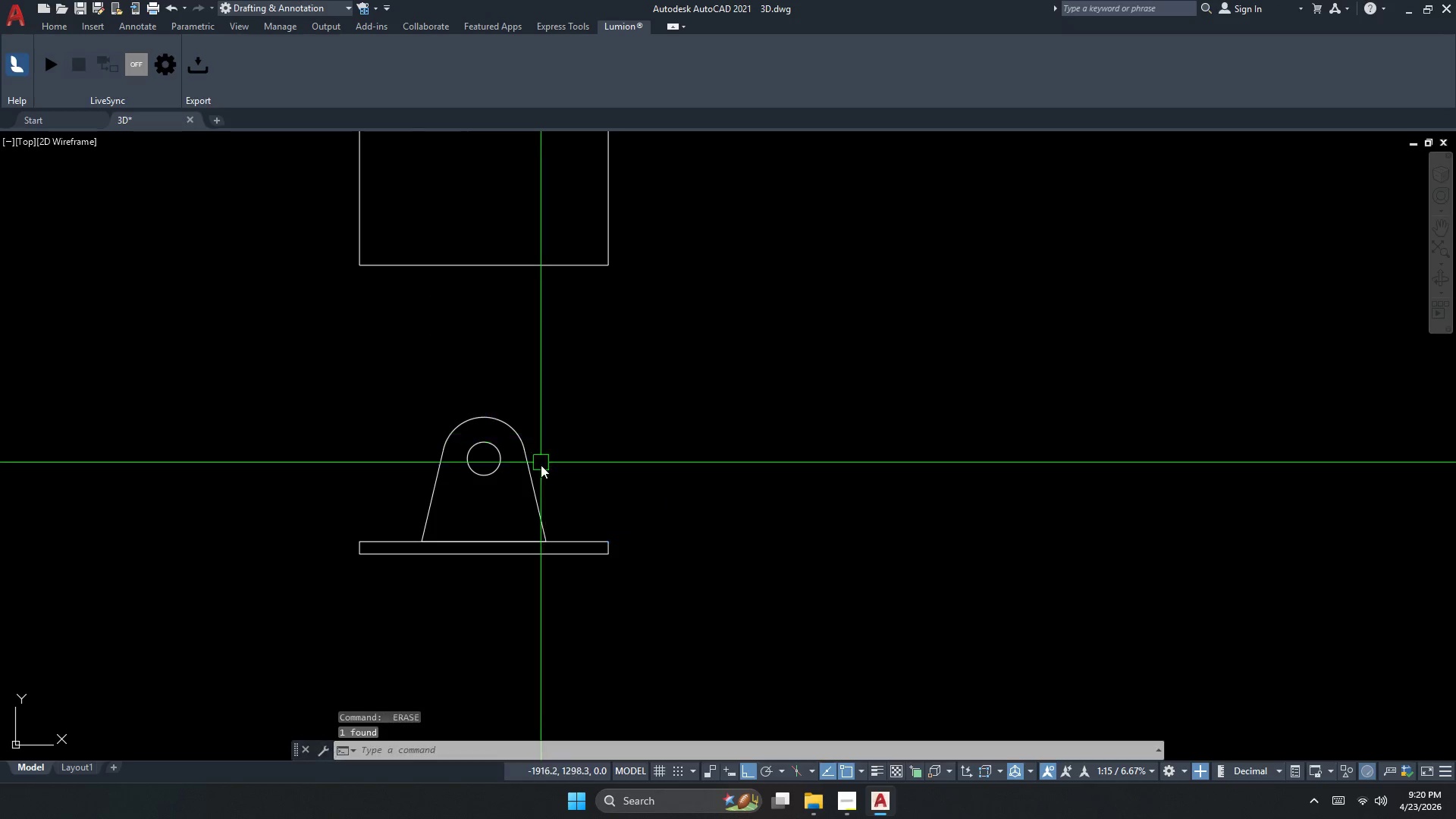 
scroll: coordinate [542, 477], scroll_direction: down, amount: 1.0
 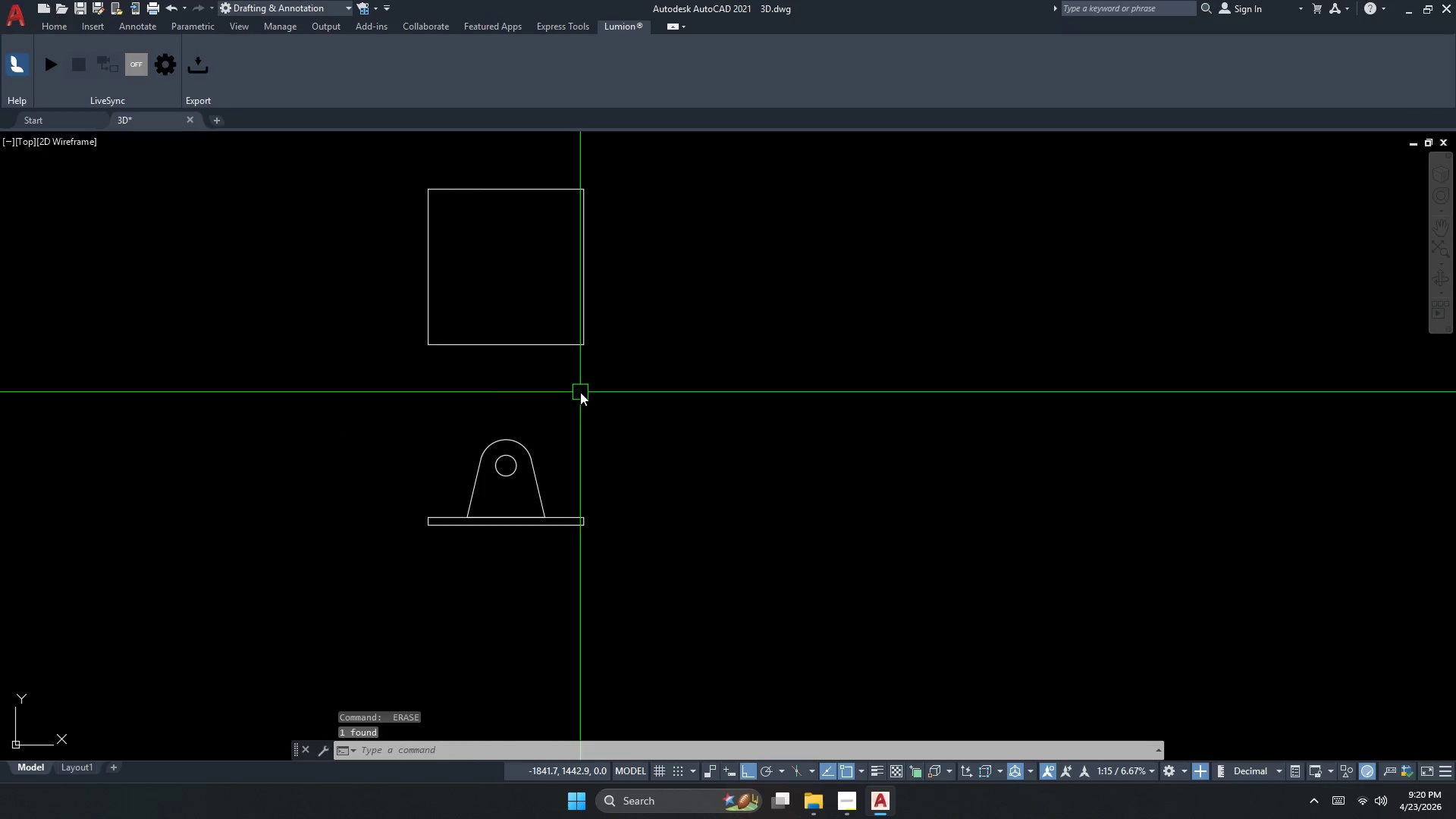 
double_click([426, 276])
 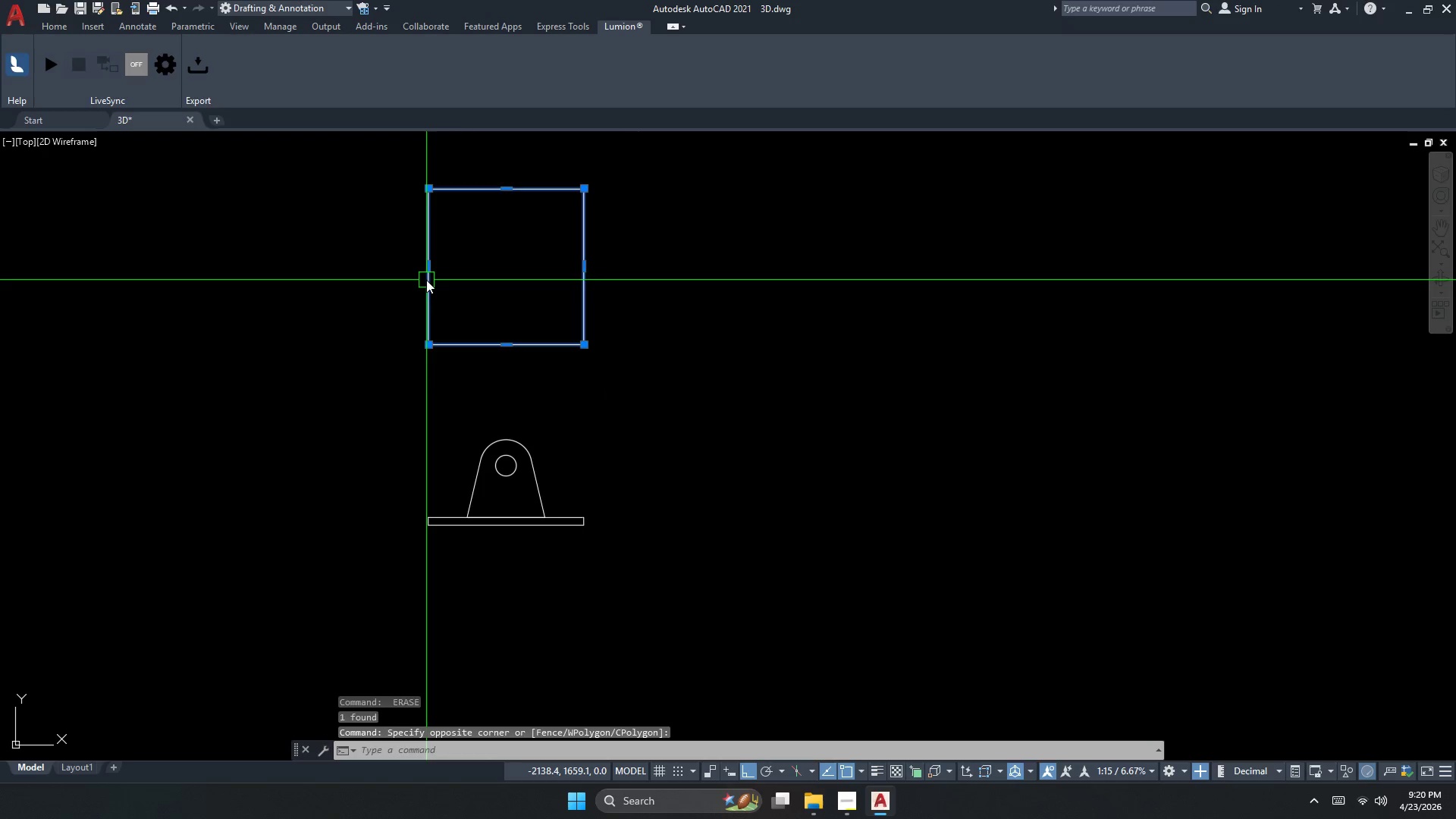 
key(Escape)
 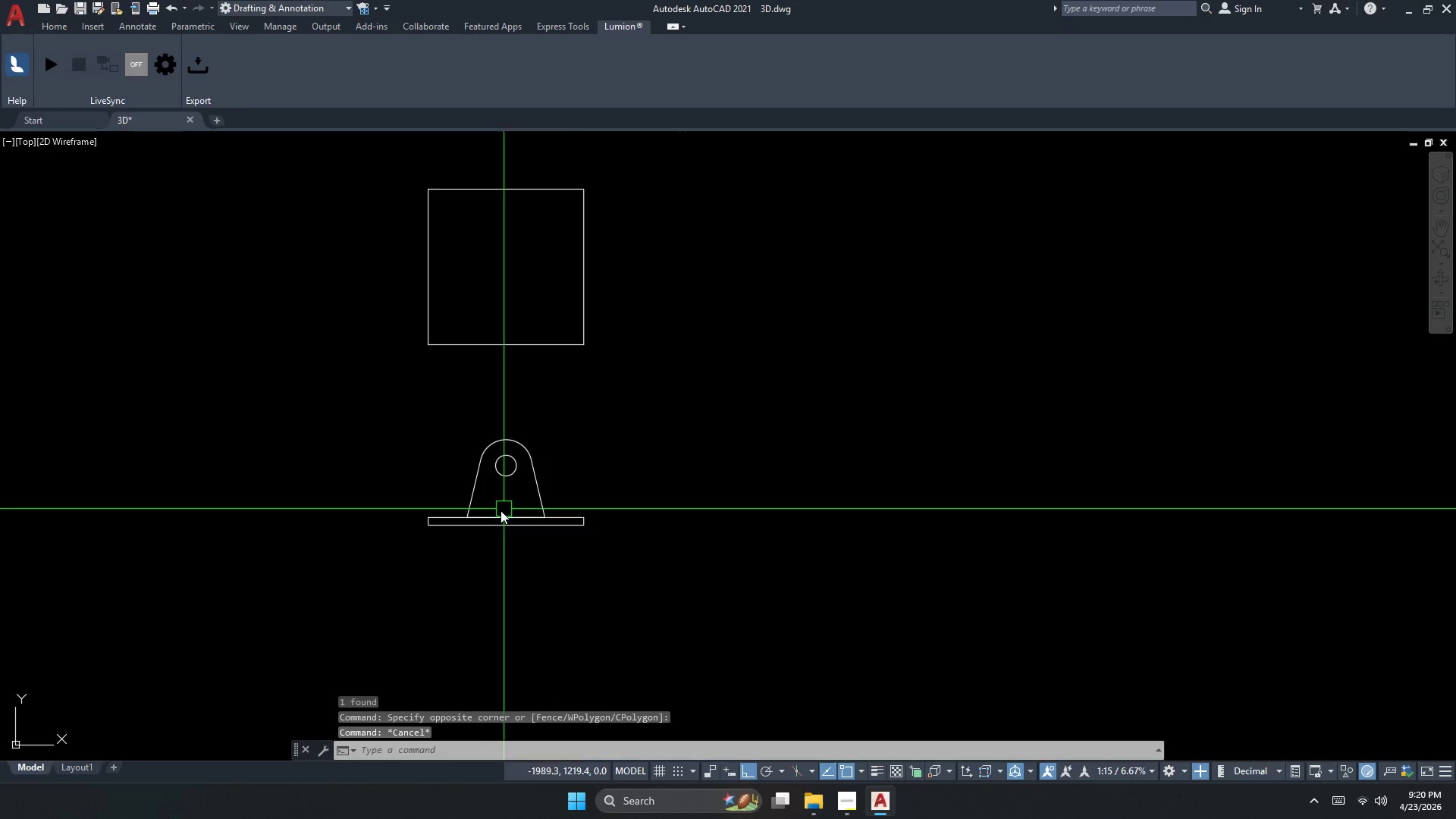 
key(Escape)
 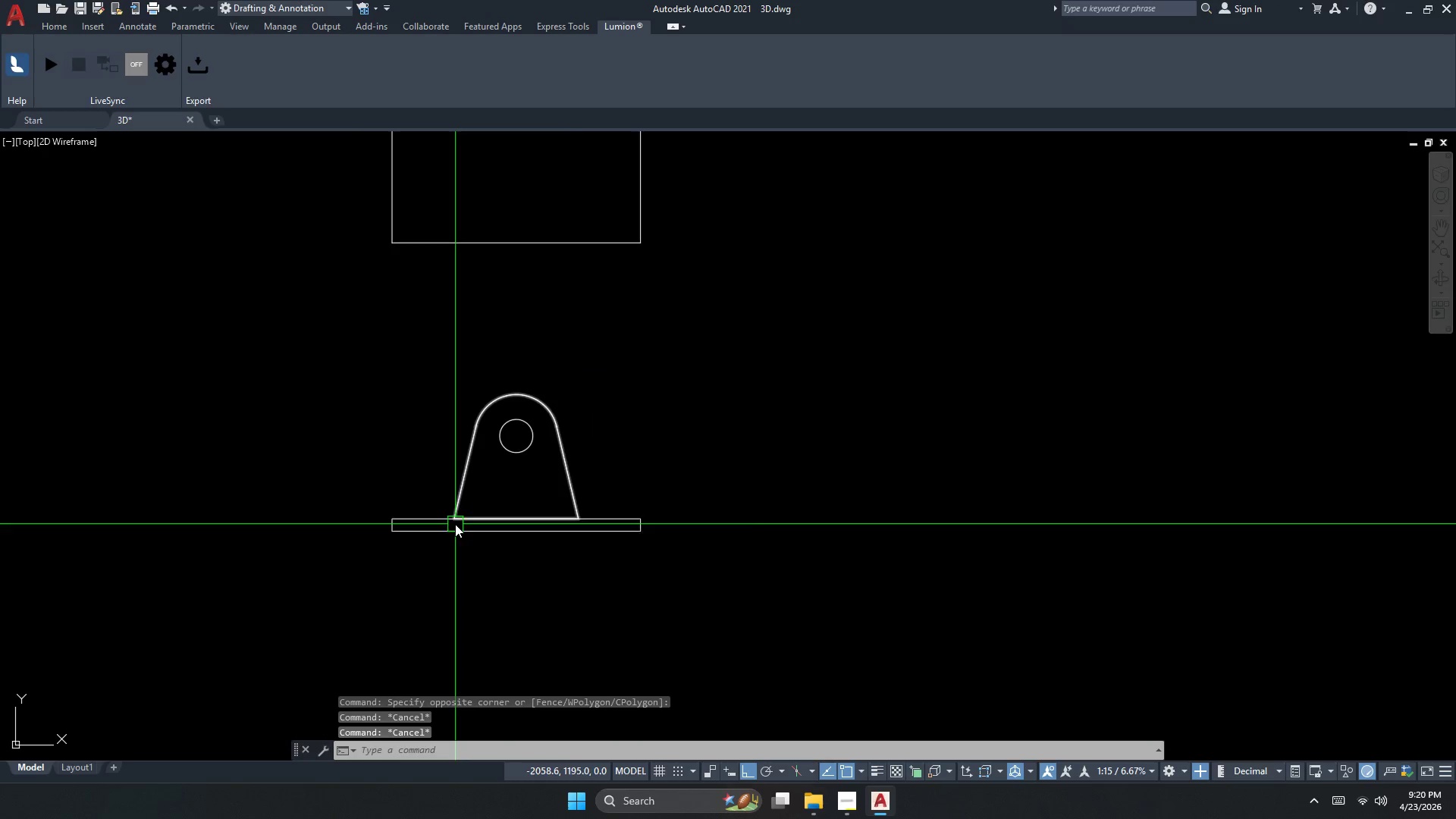 
scroll: coordinate [488, 516], scroll_direction: up, amount: 1.0
 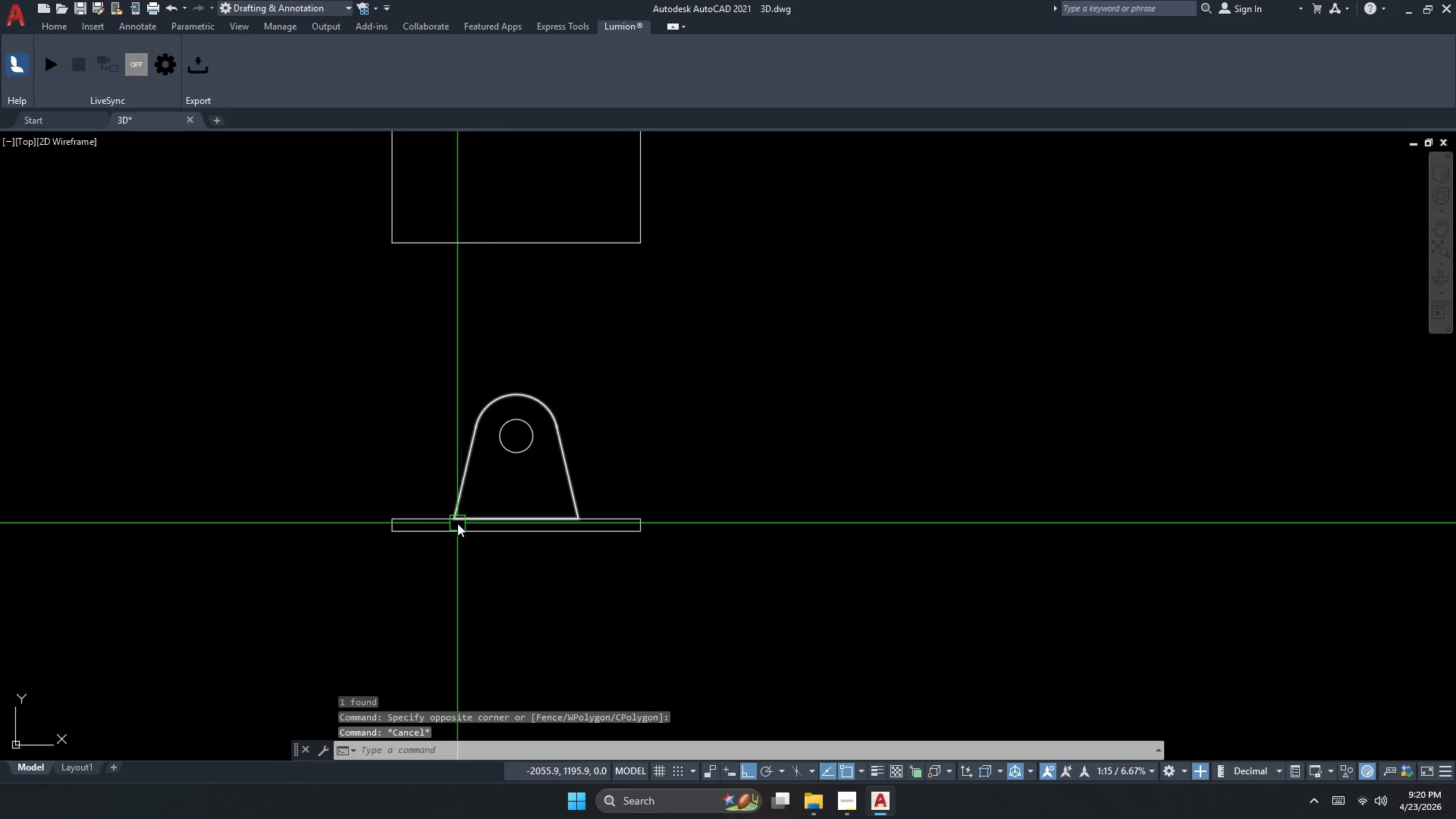 
key(S)
 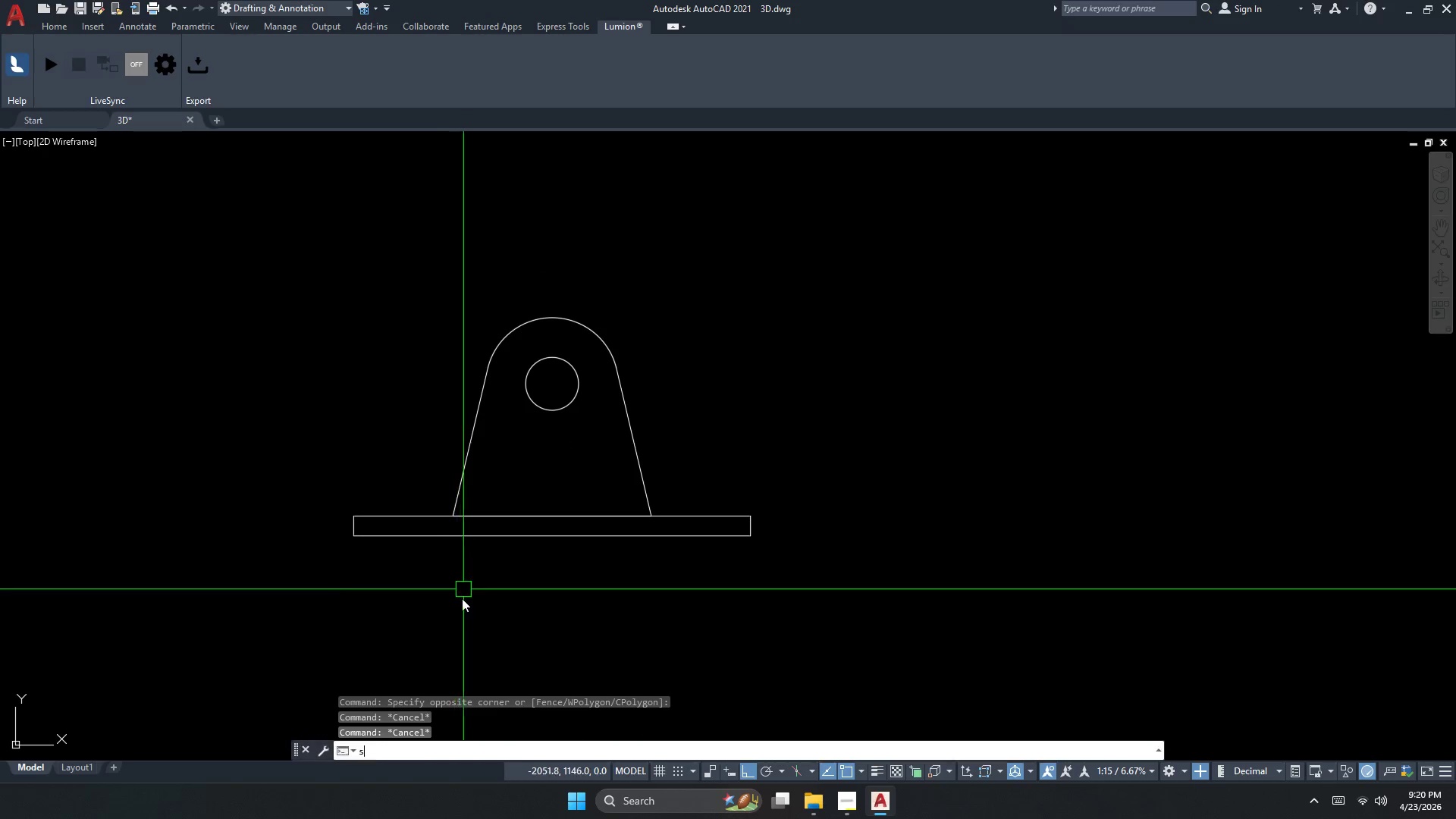 
key(Space)
 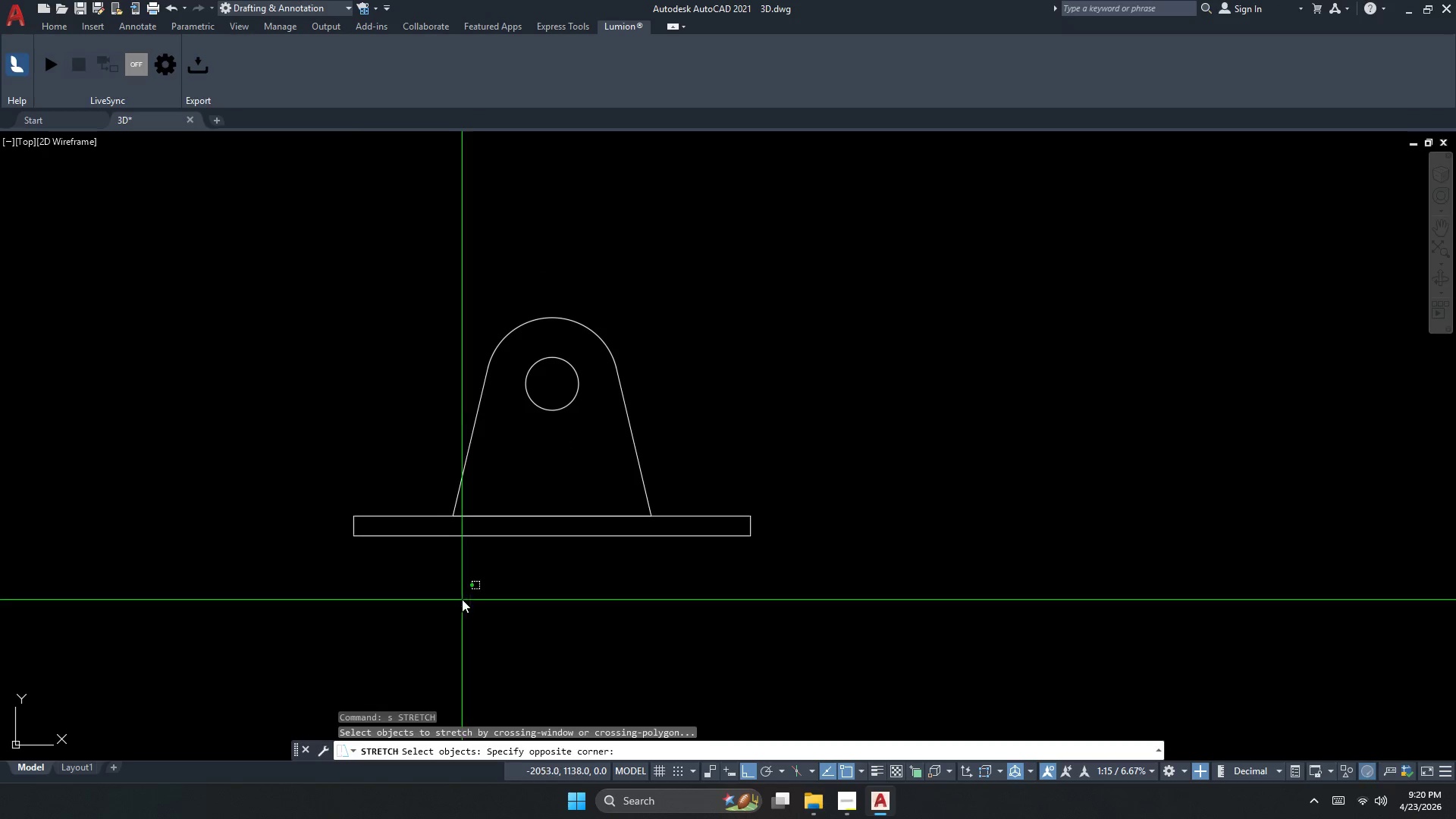 
left_click_drag(start_coordinate=[462, 602], to_coordinate=[450, 567])
 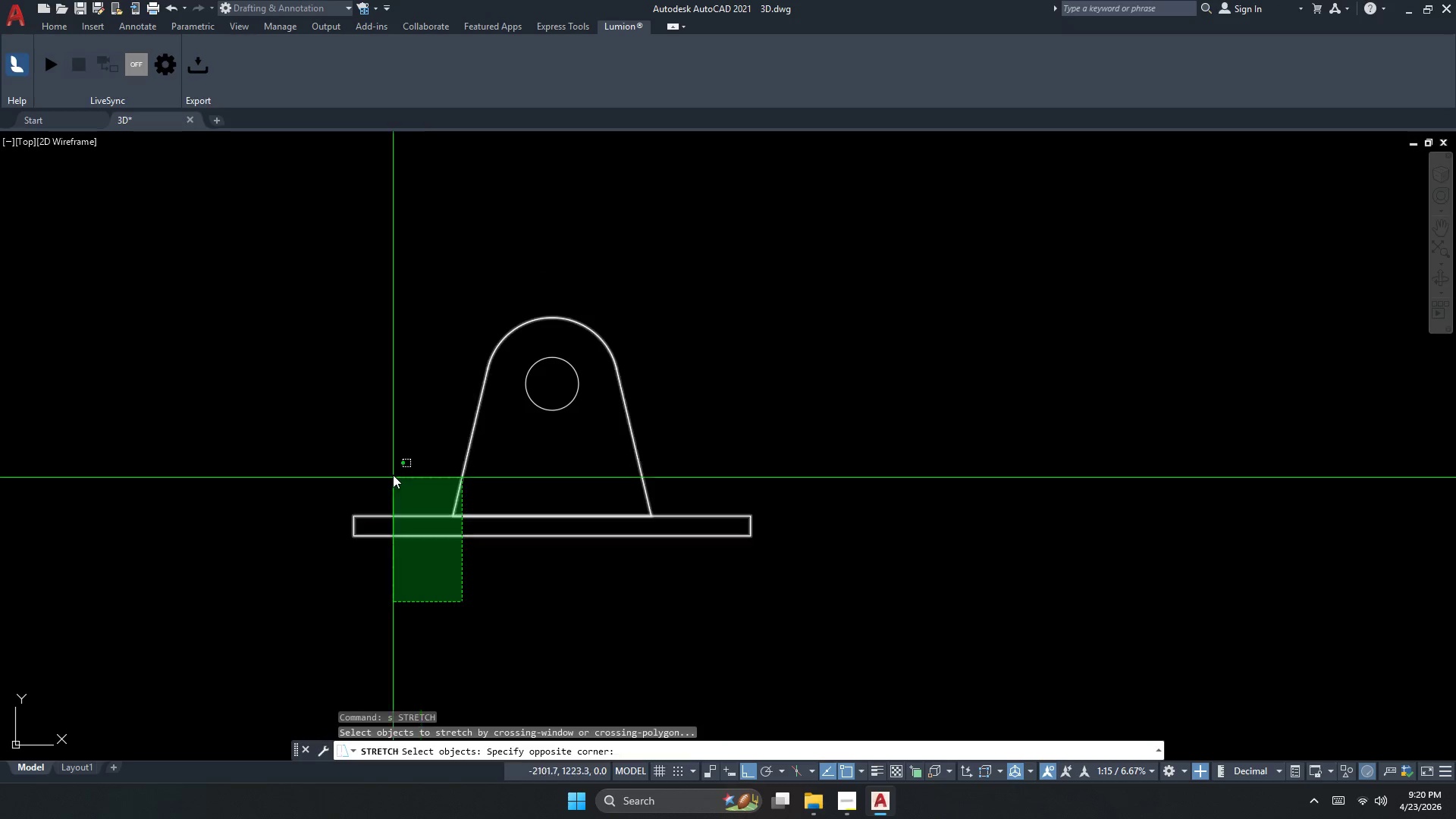 
scroll: coordinate [455, 525], scroll_direction: up, amount: 1.0
 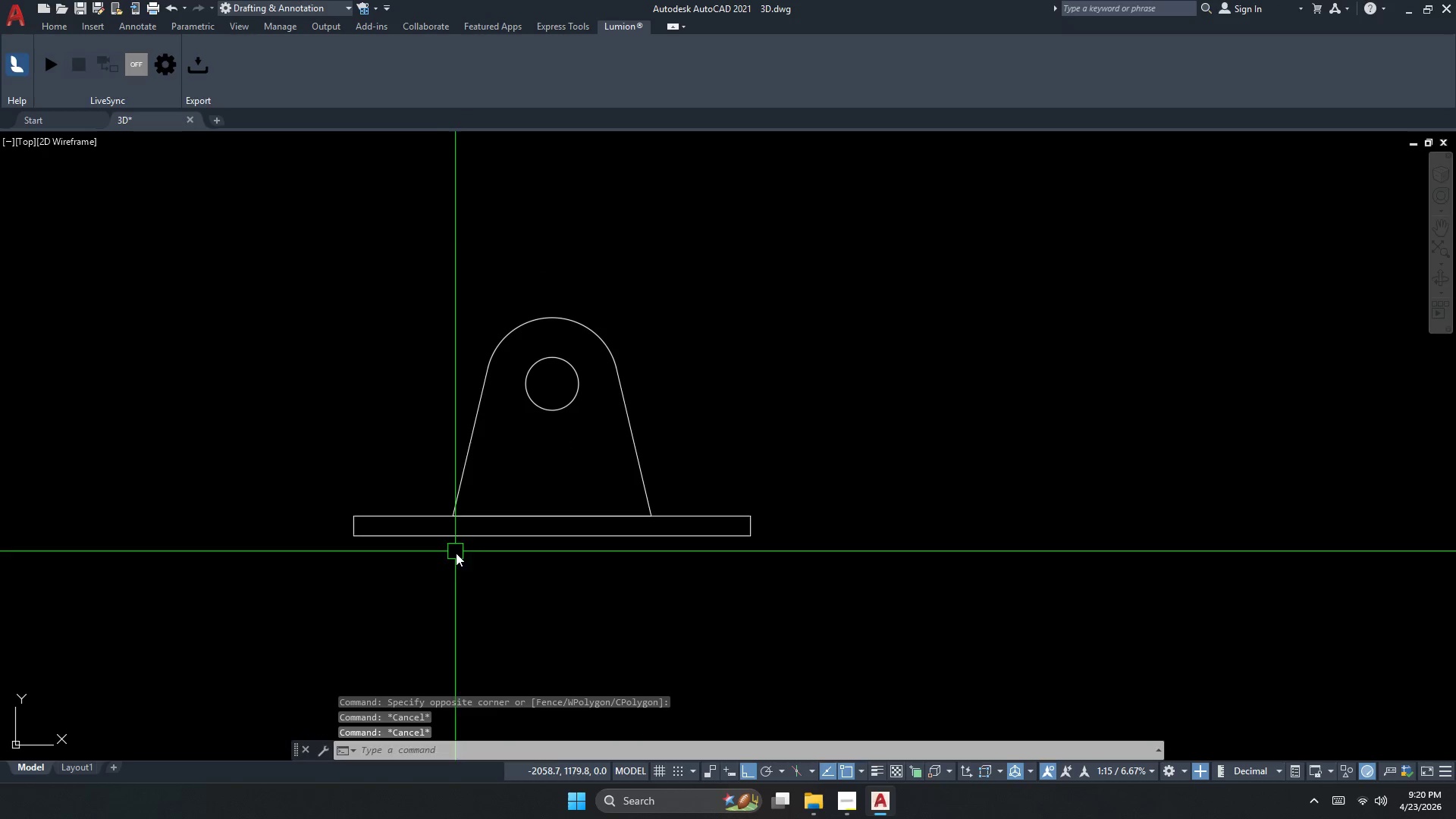 
double_click([391, 472])
 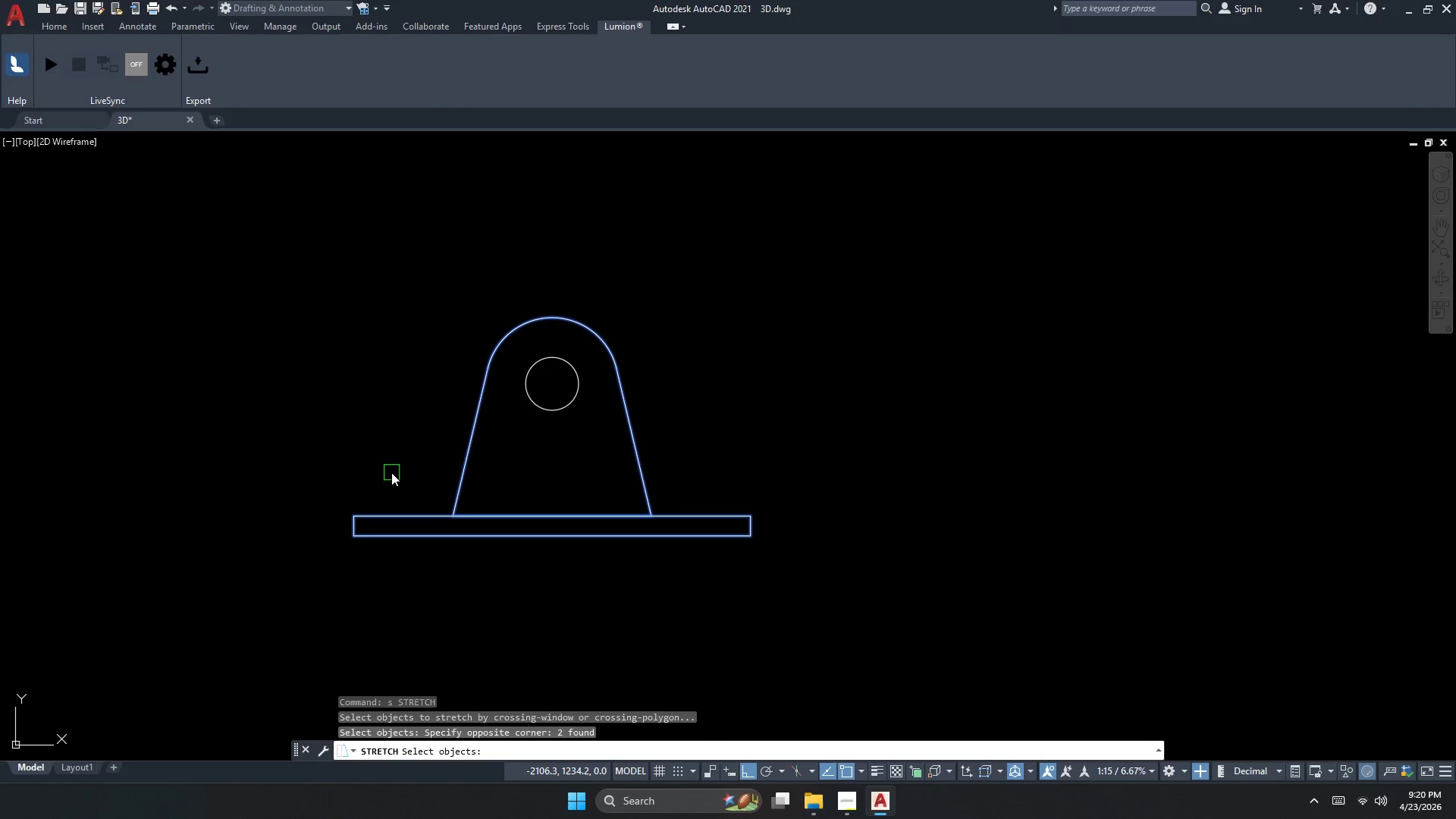 
key(Space)
 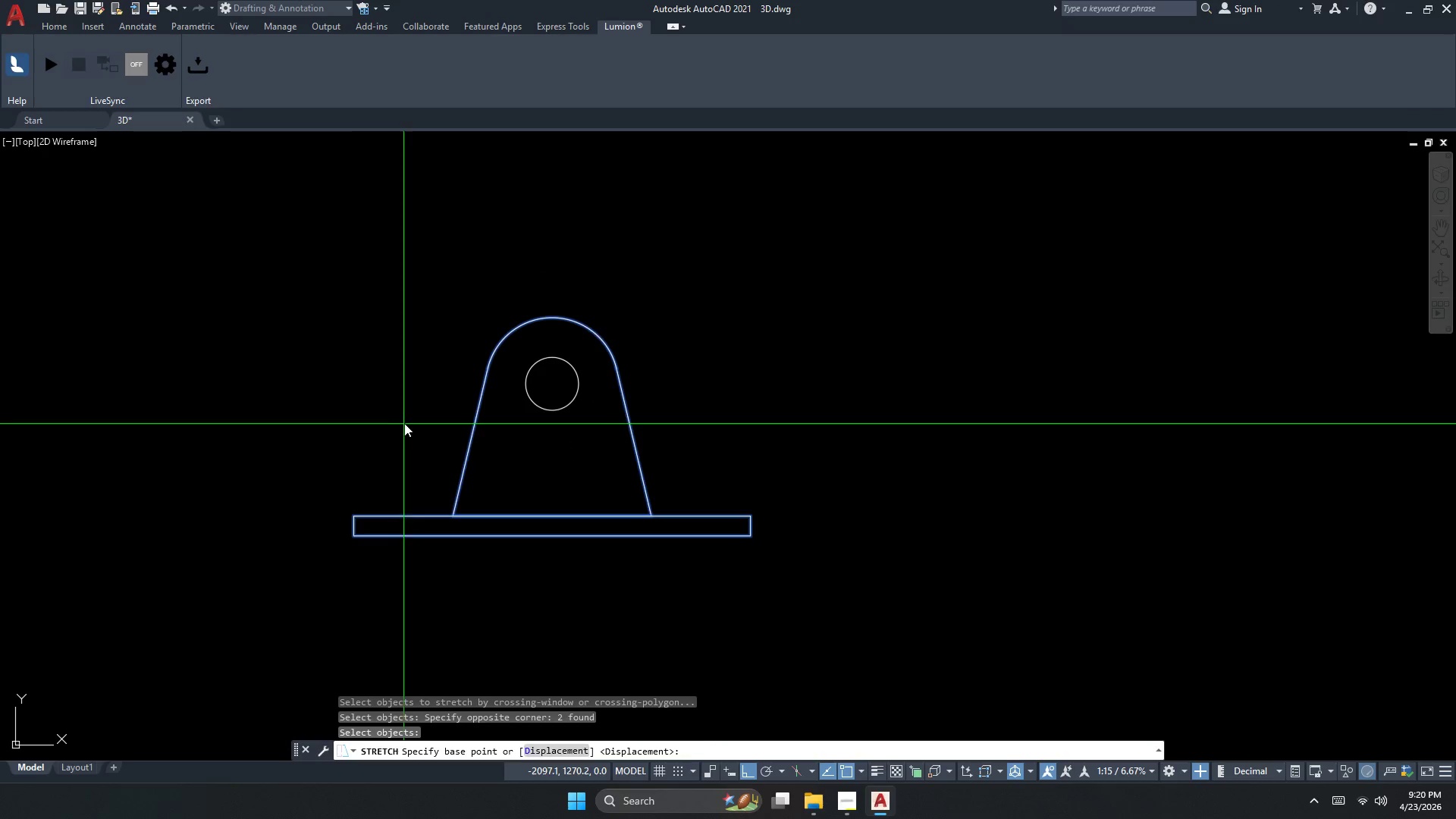 
left_click_drag(start_coordinate=[410, 417], to_coordinate=[403, 417])
 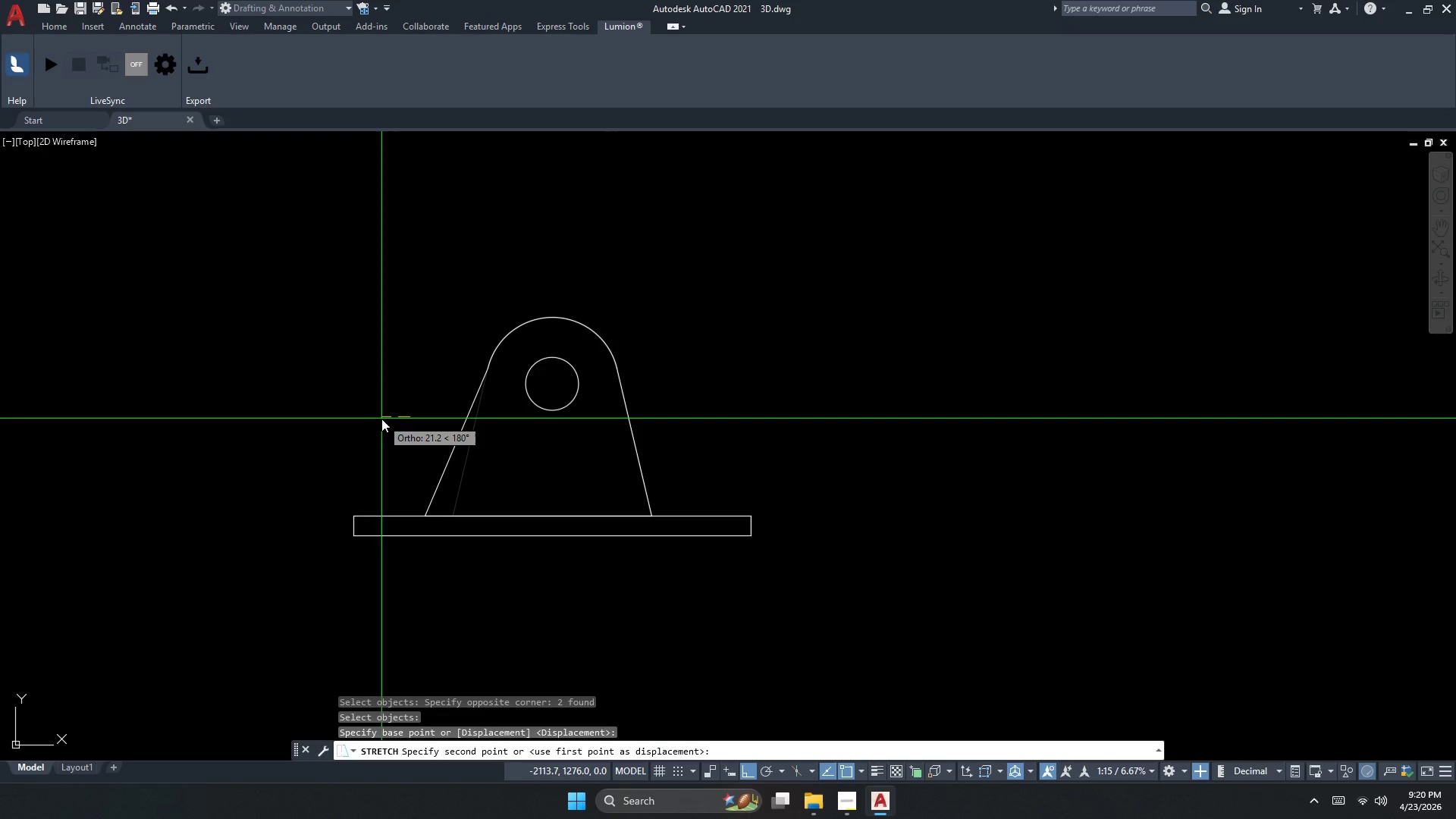 
key(Escape)
 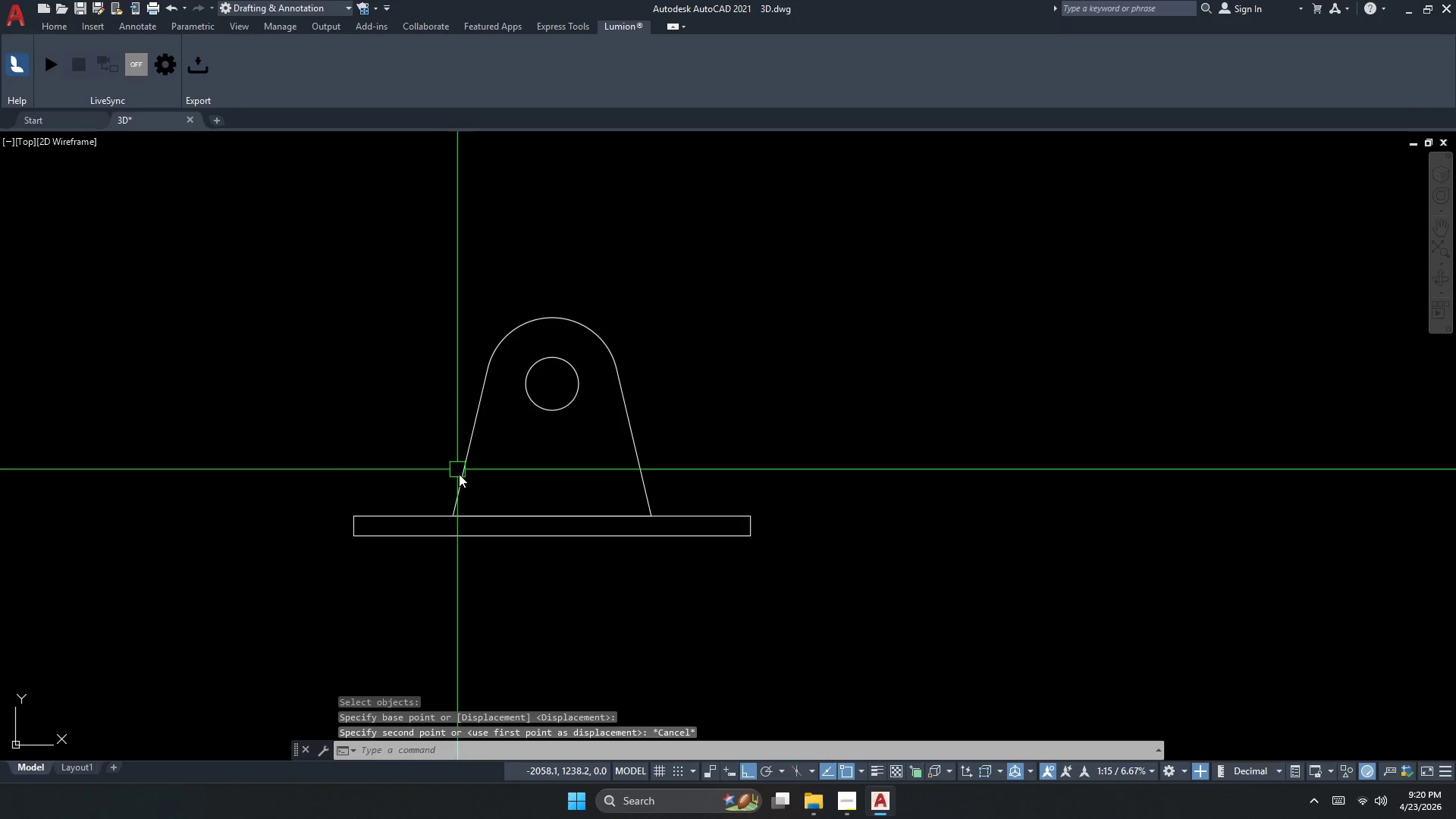 
key(S)
 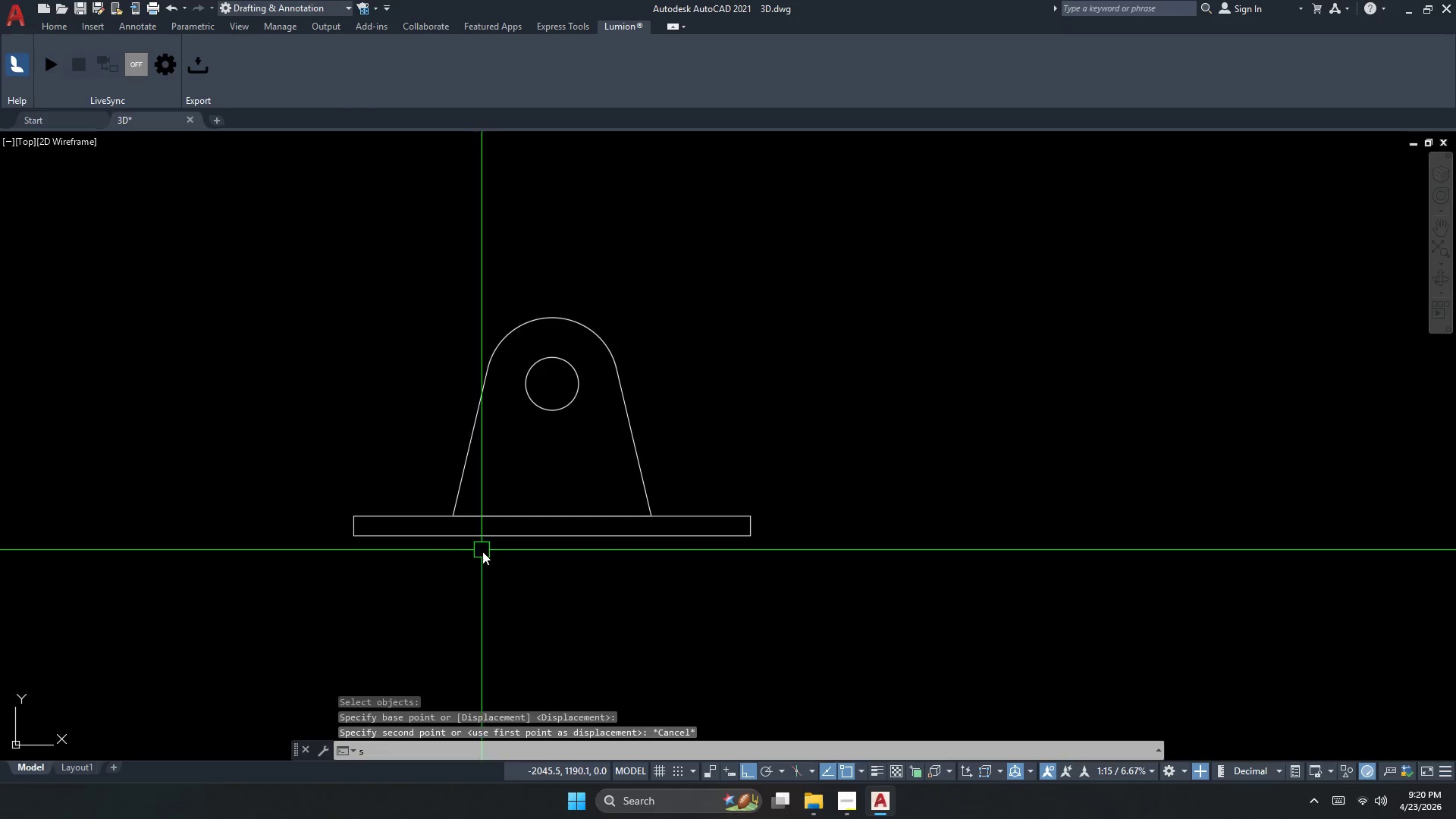 
key(Space)
 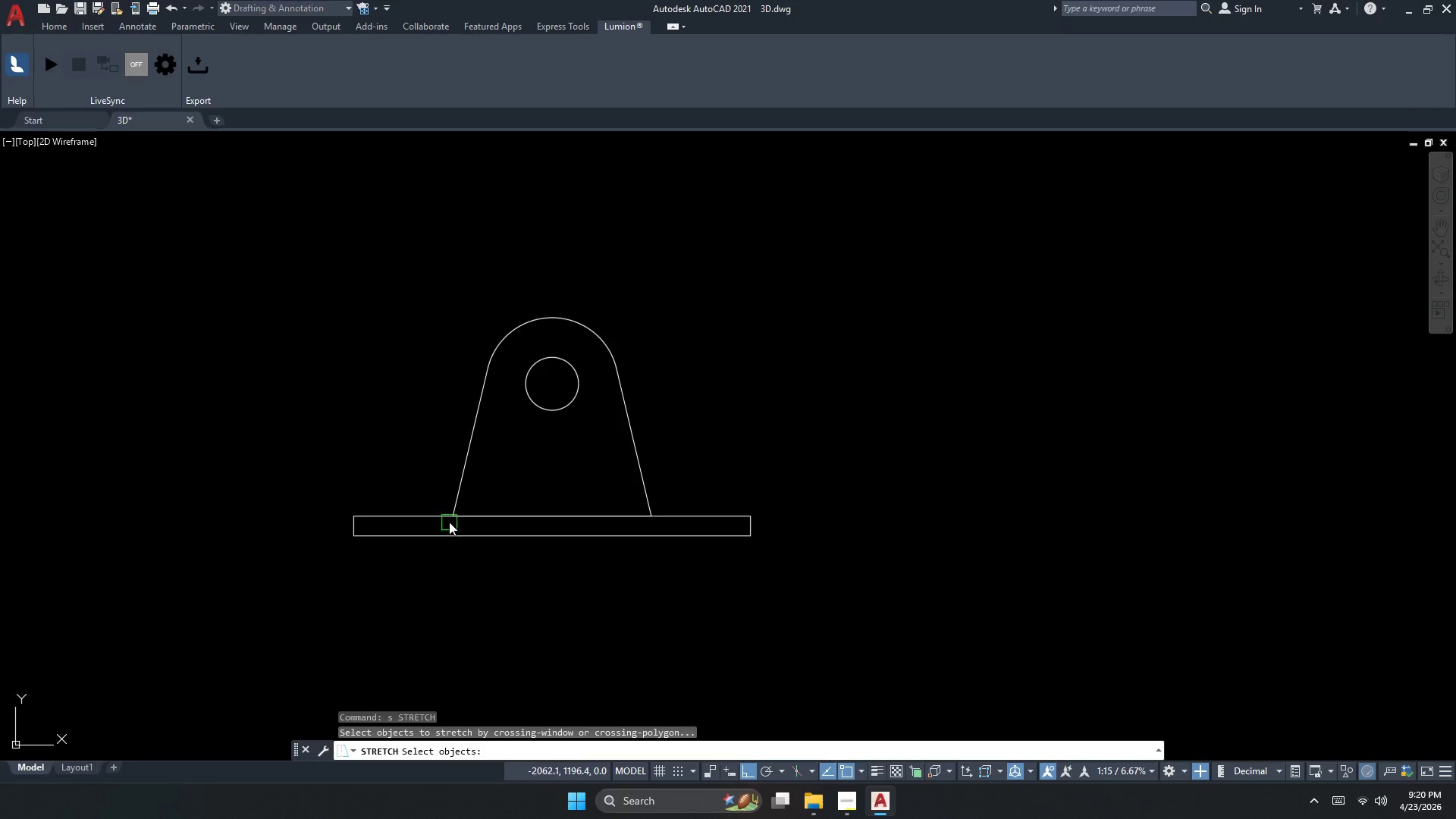 
left_click([449, 522])
 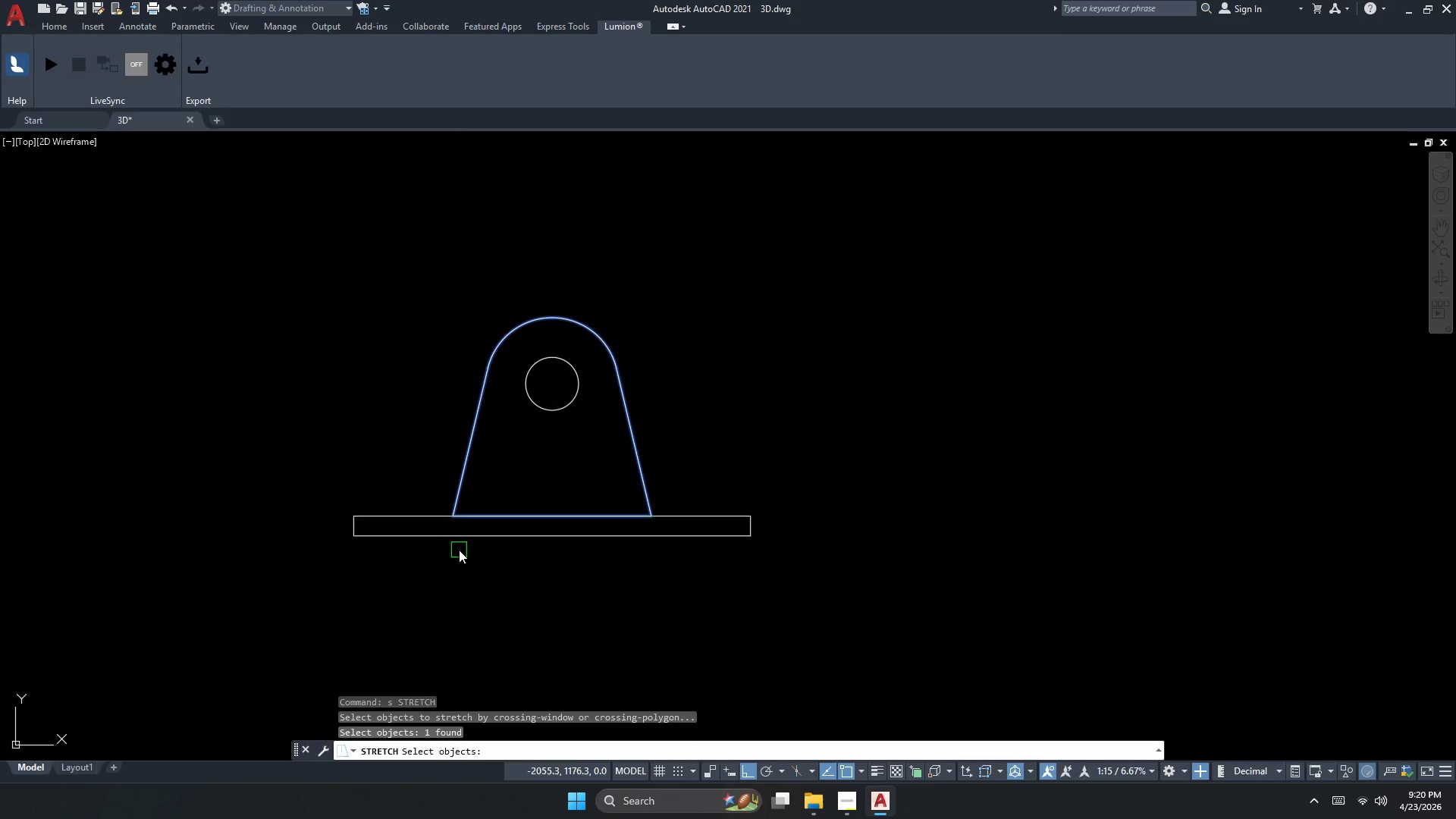 
key(Escape)
 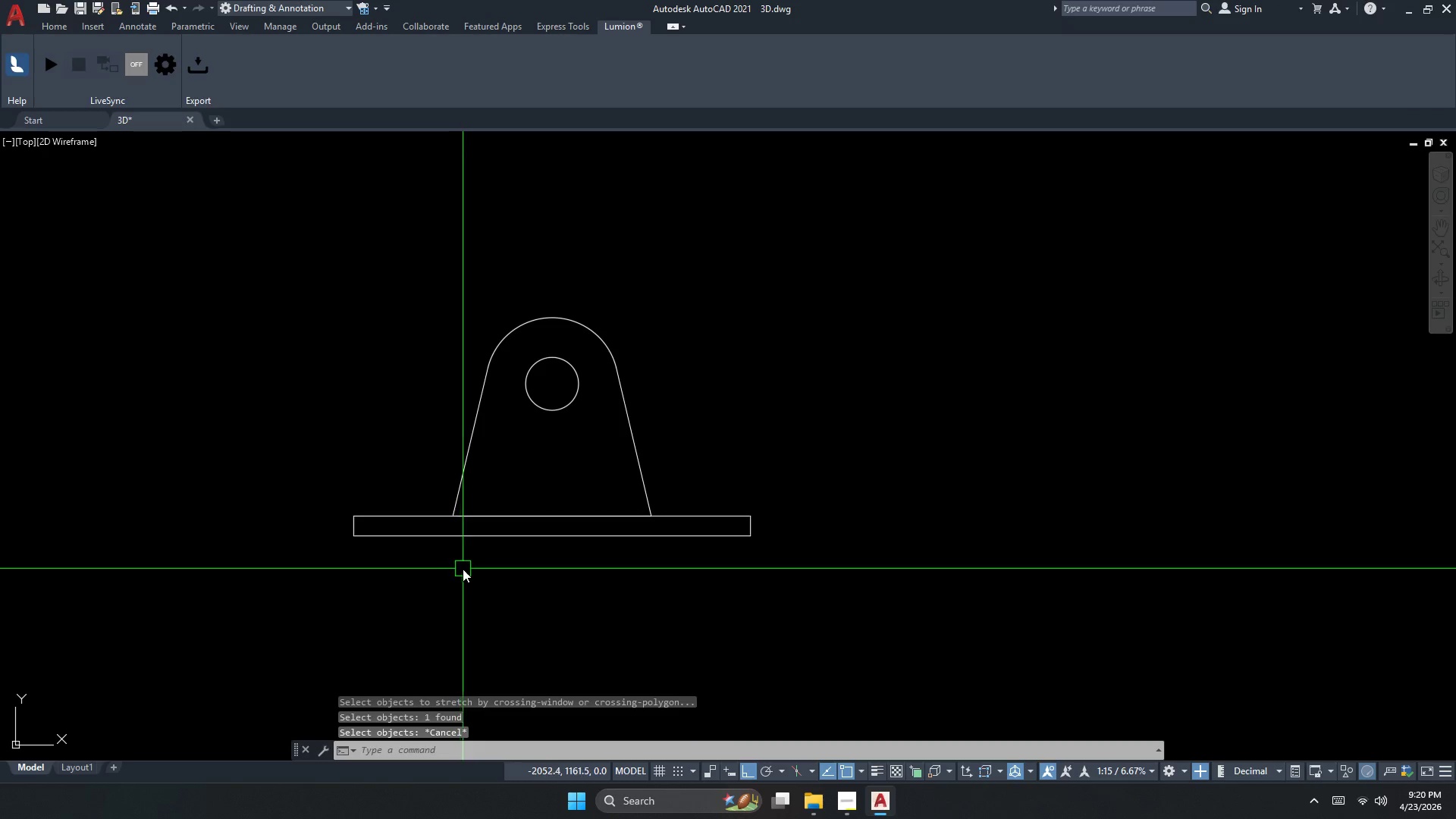 
key(S)
 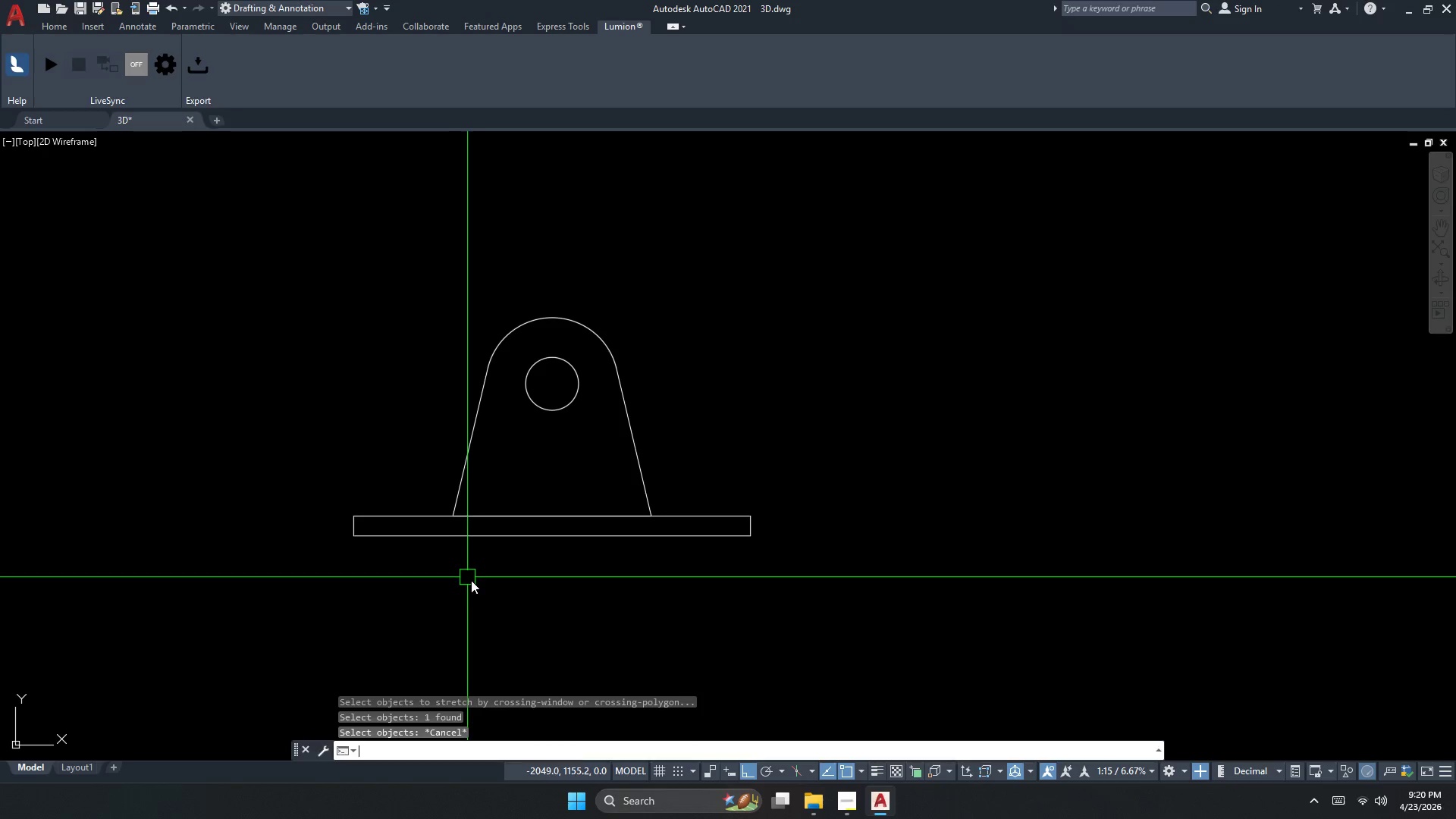 
key(Space)
 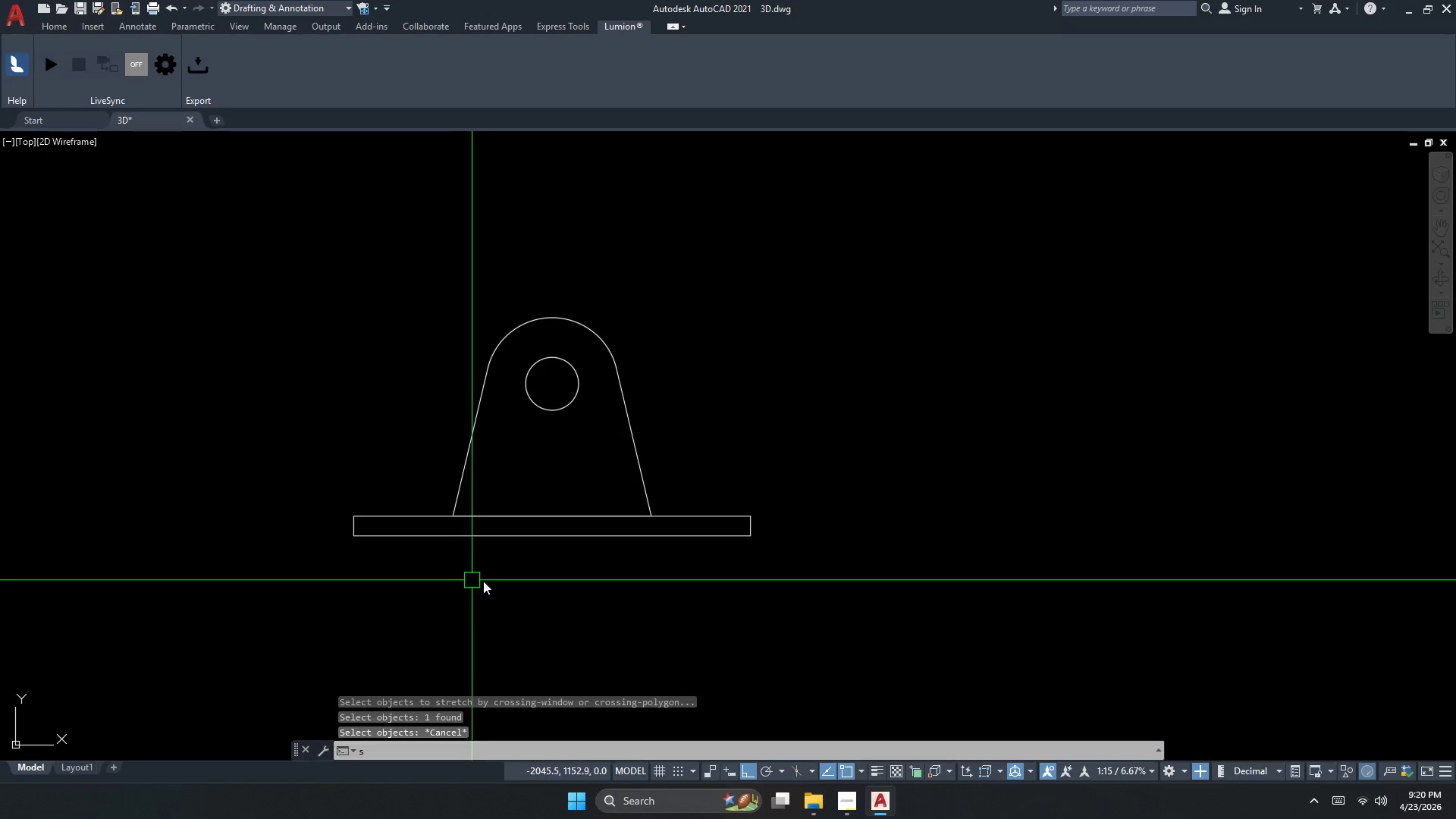 
left_click_drag(start_coordinate=[485, 581], to_coordinate=[463, 552])
 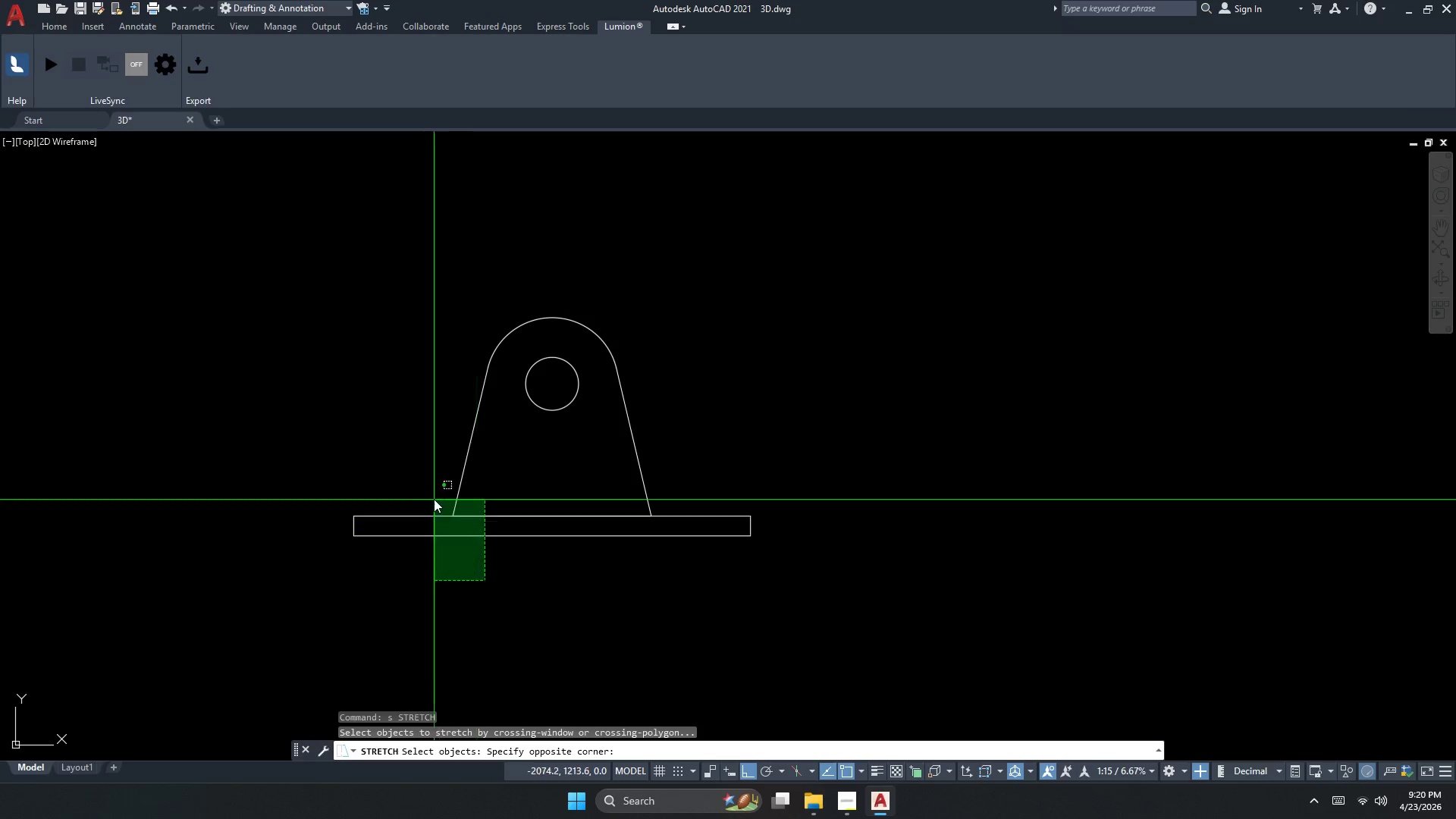 
left_click_drag(start_coordinate=[435, 495], to_coordinate=[436, 489])
 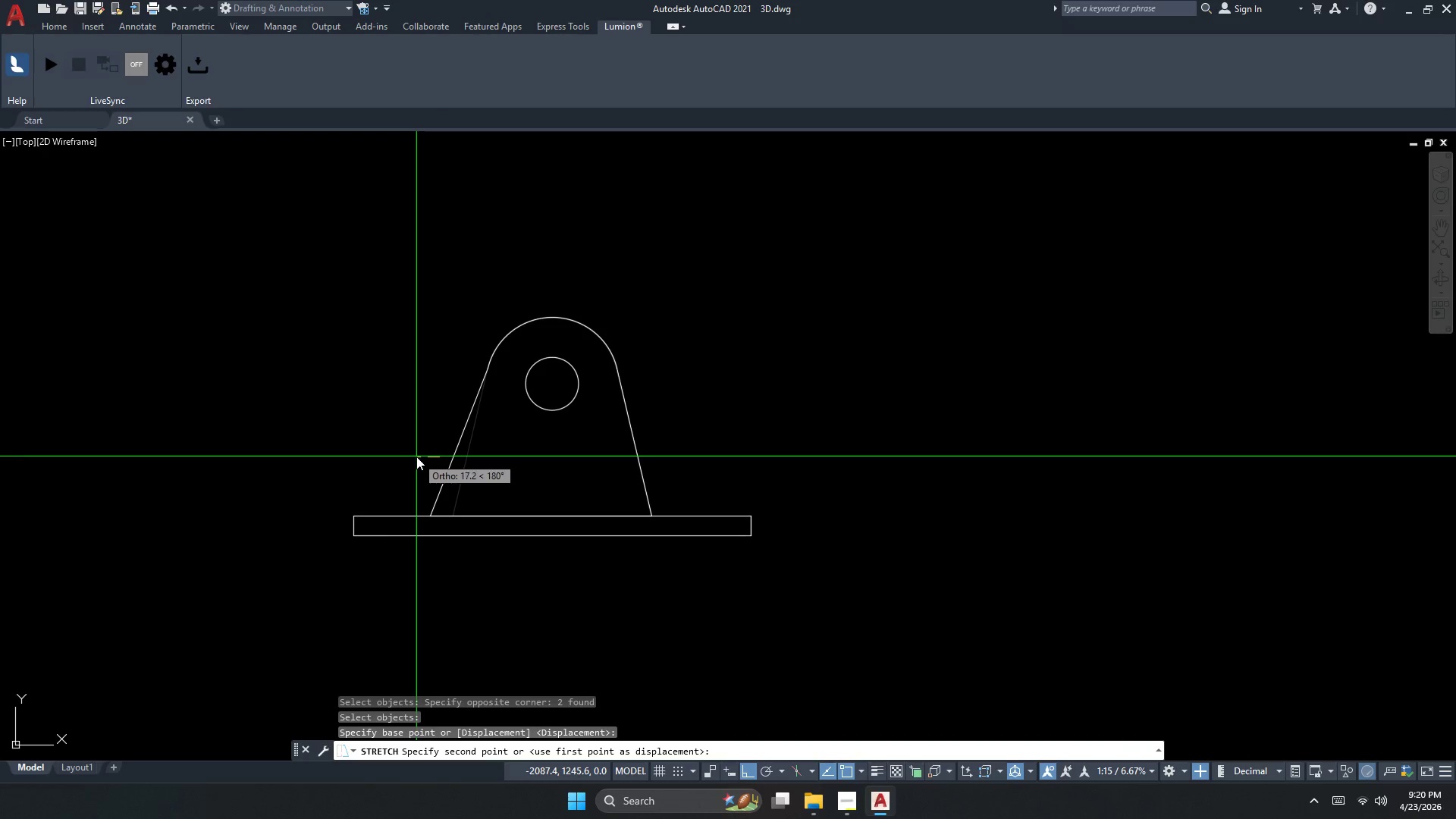 
key(Space)
 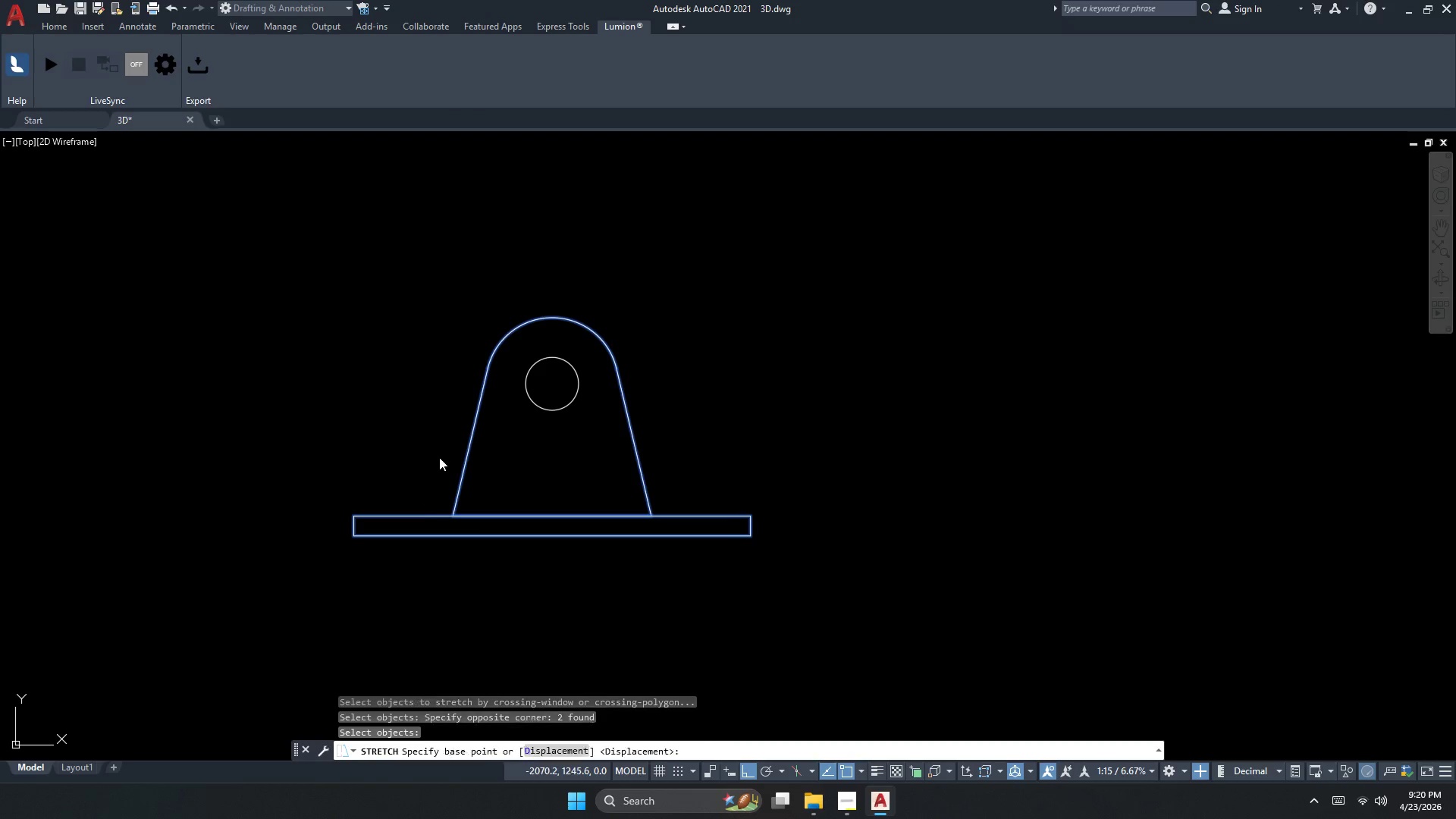 
left_click_drag(start_coordinate=[439, 457], to_coordinate=[428, 457])
 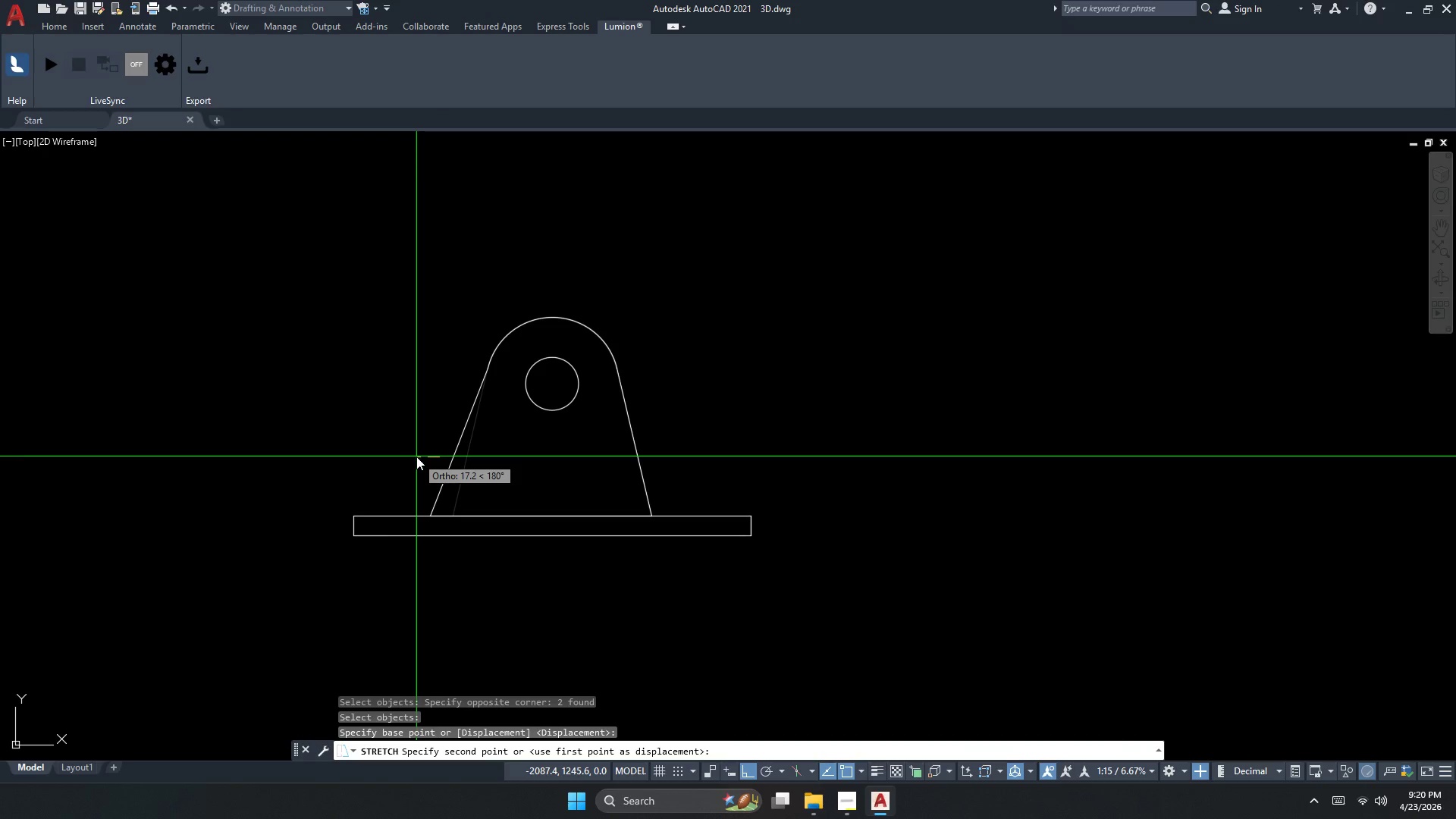 
key(Numpad2)
 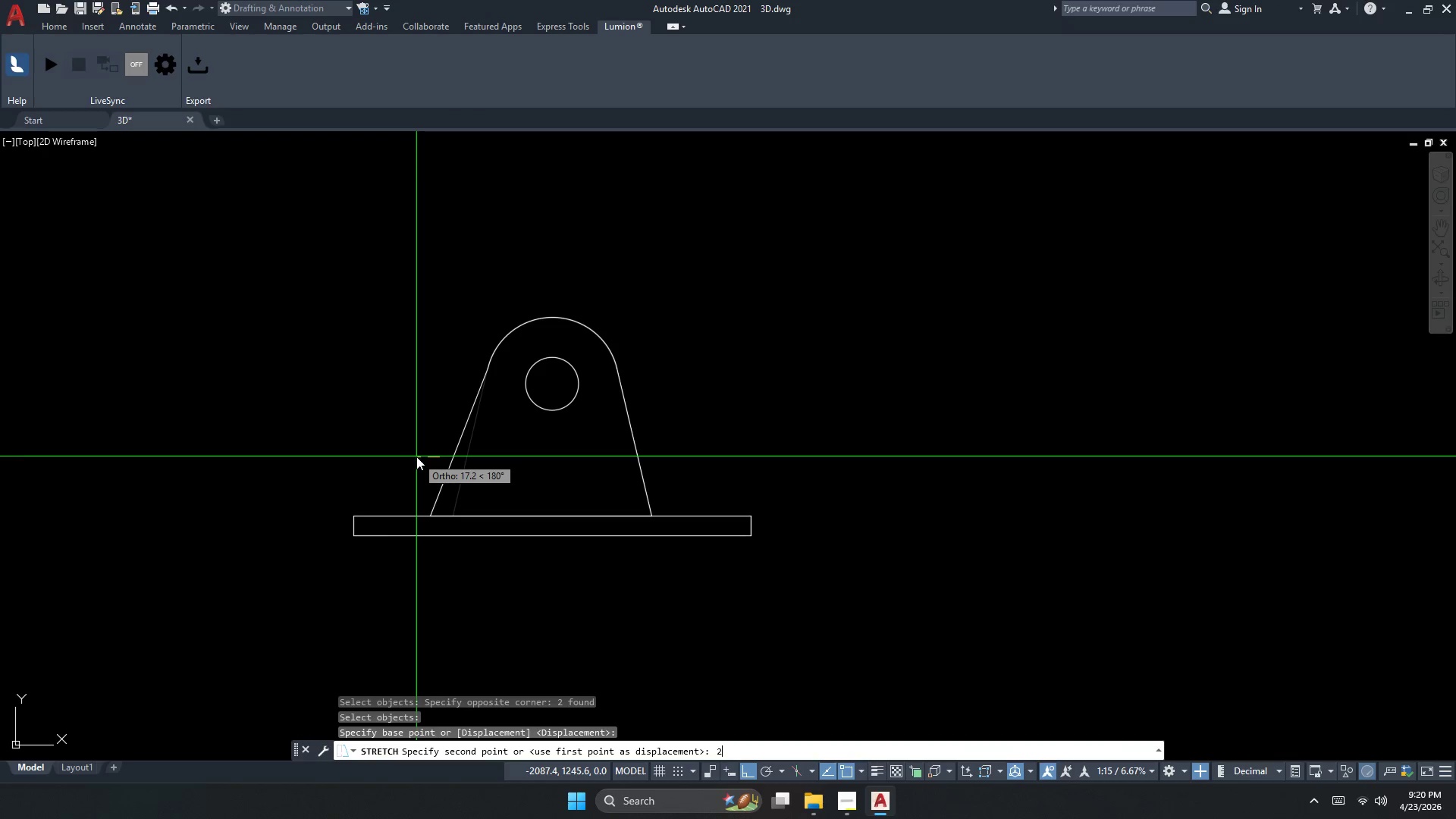 
key(Numpad5)
 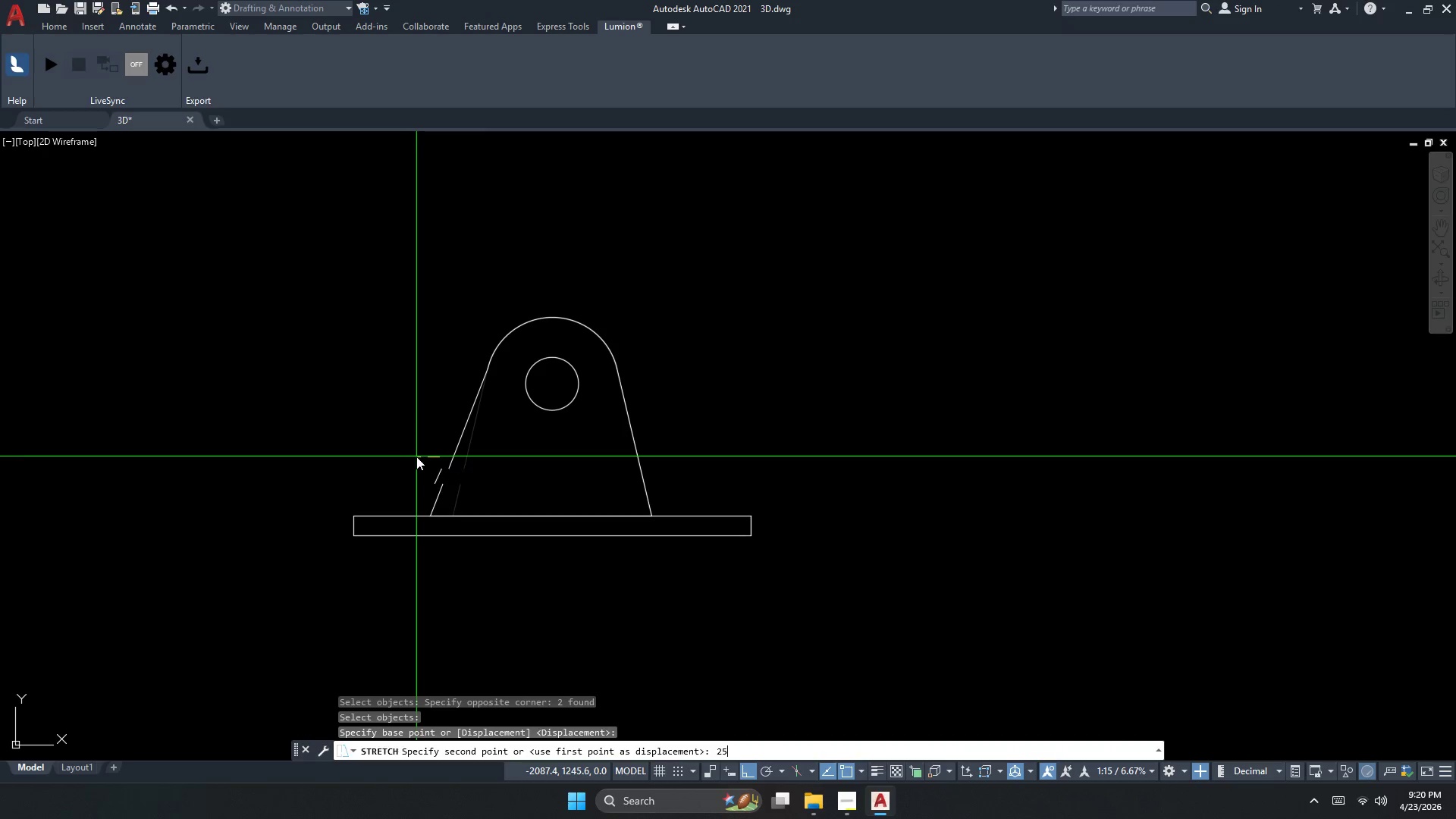 
key(NumpadEnter)
 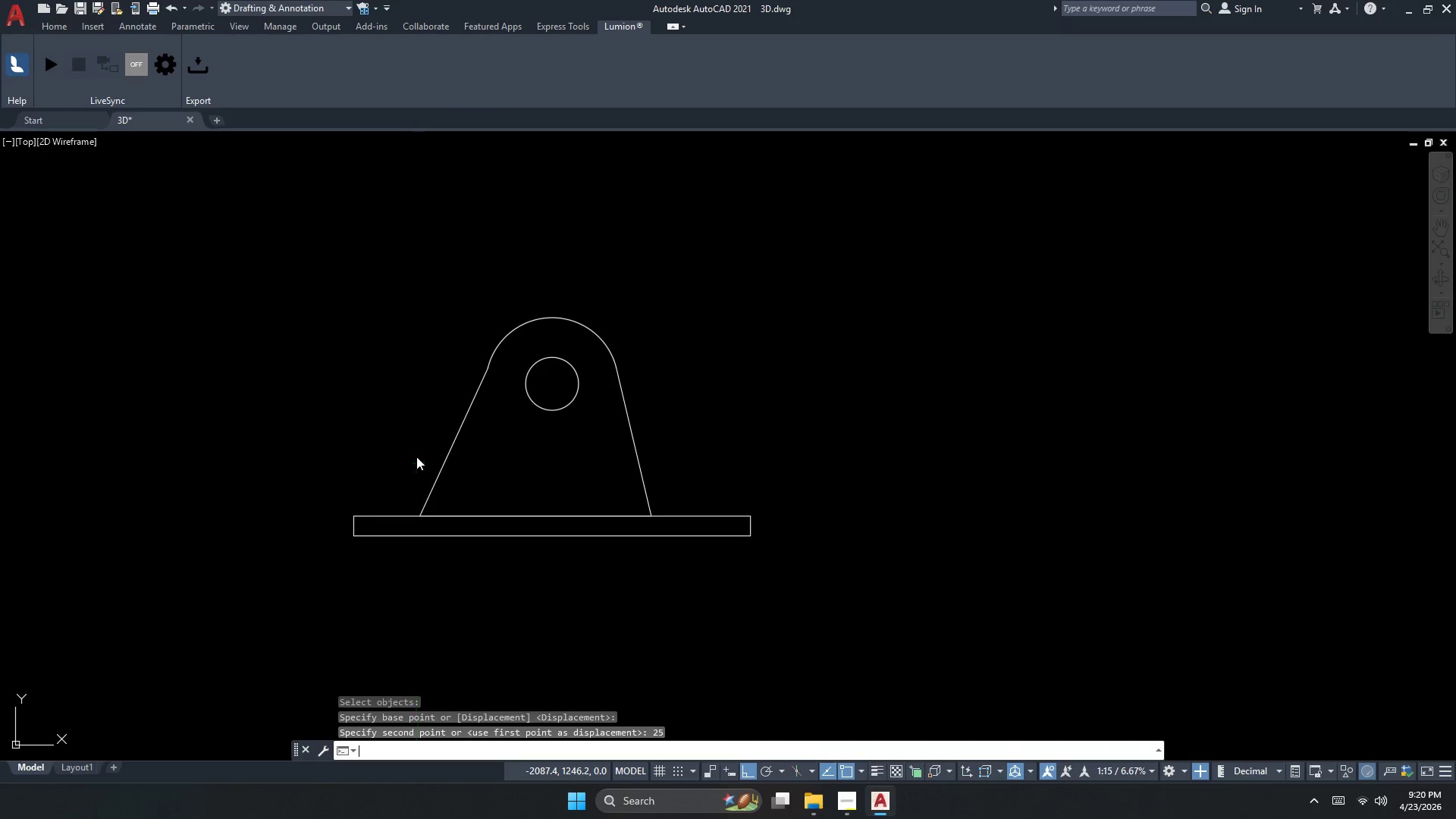 
key(Escape)
 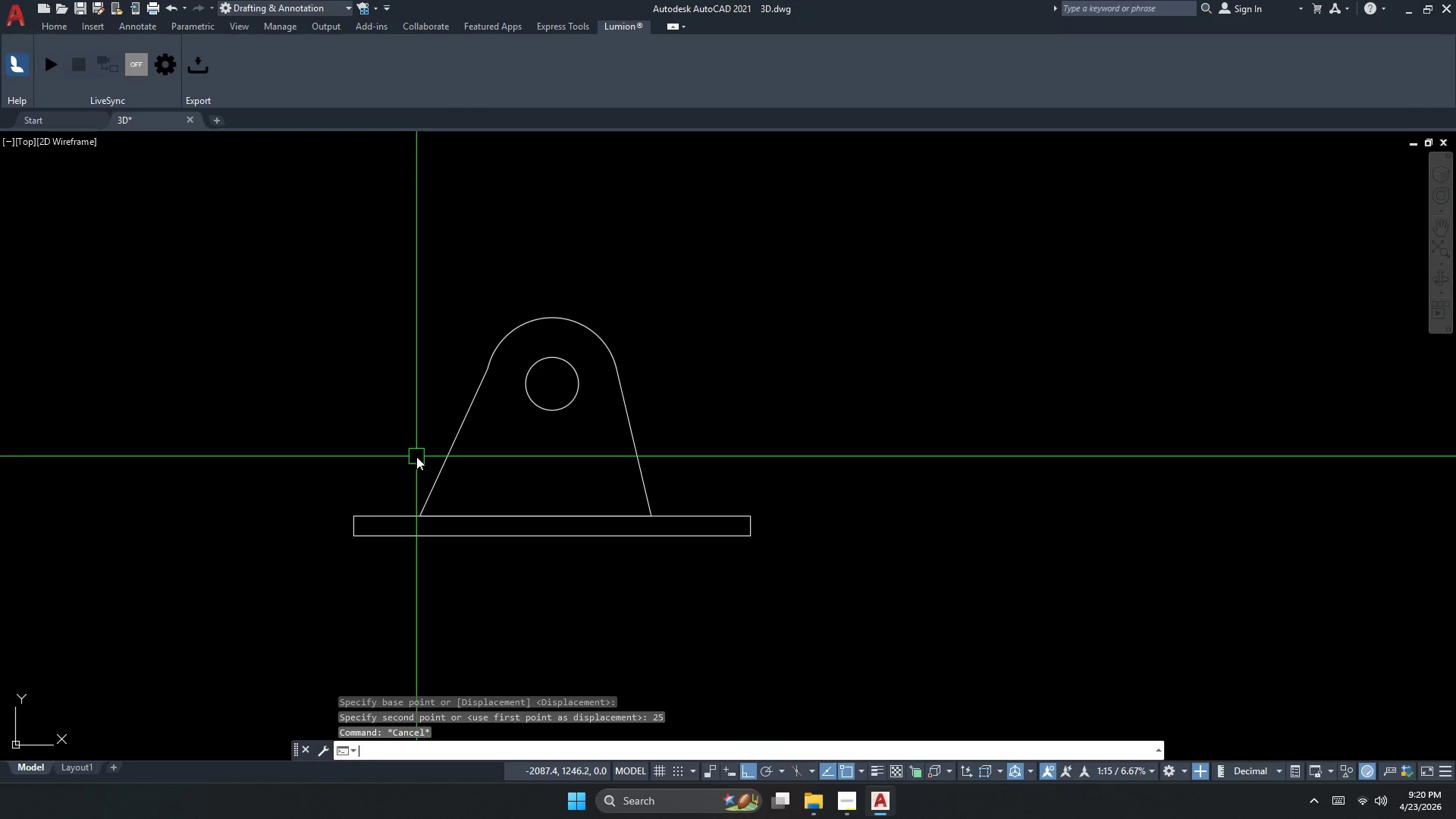 
key(S)
 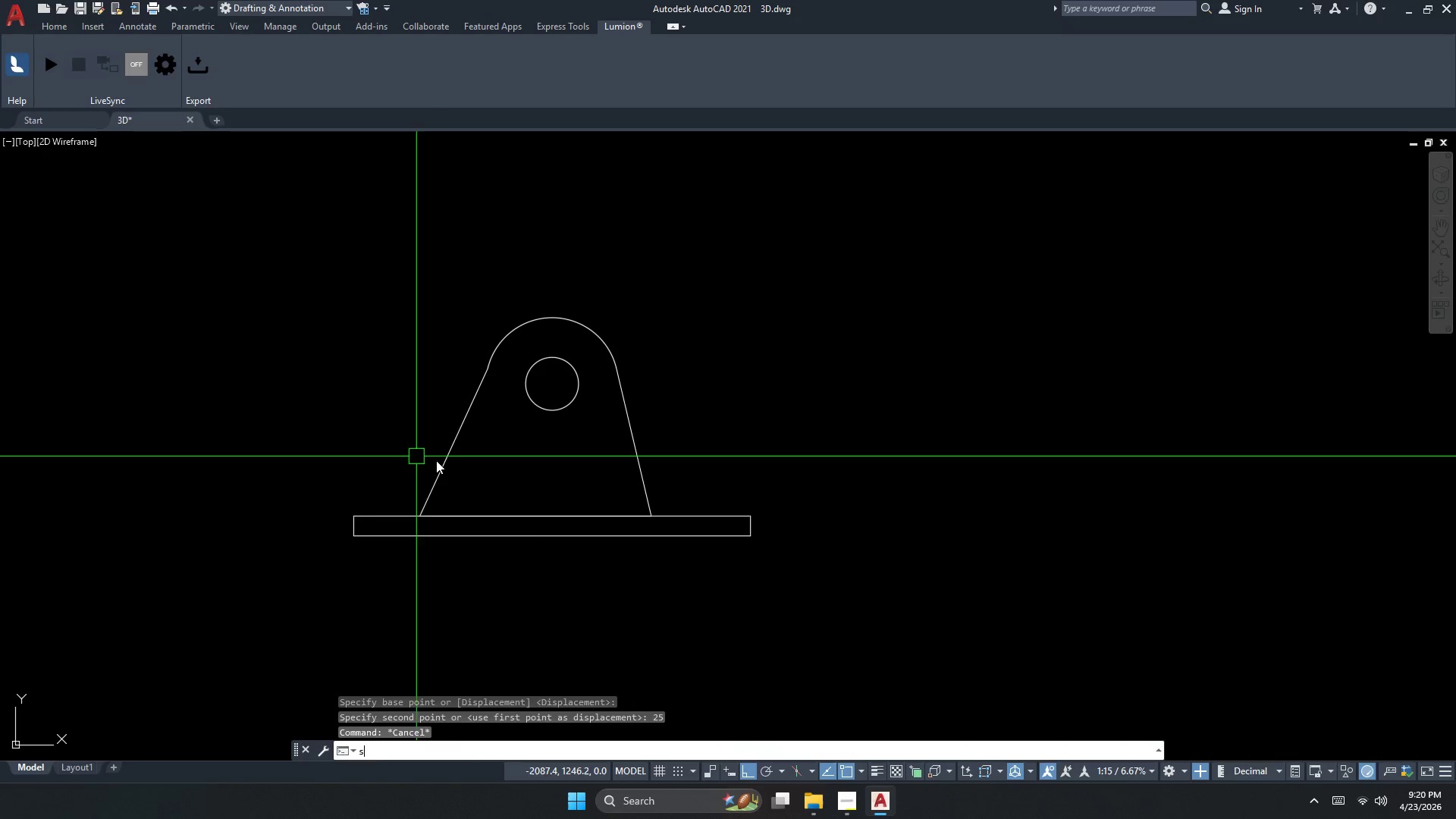 
key(Space)
 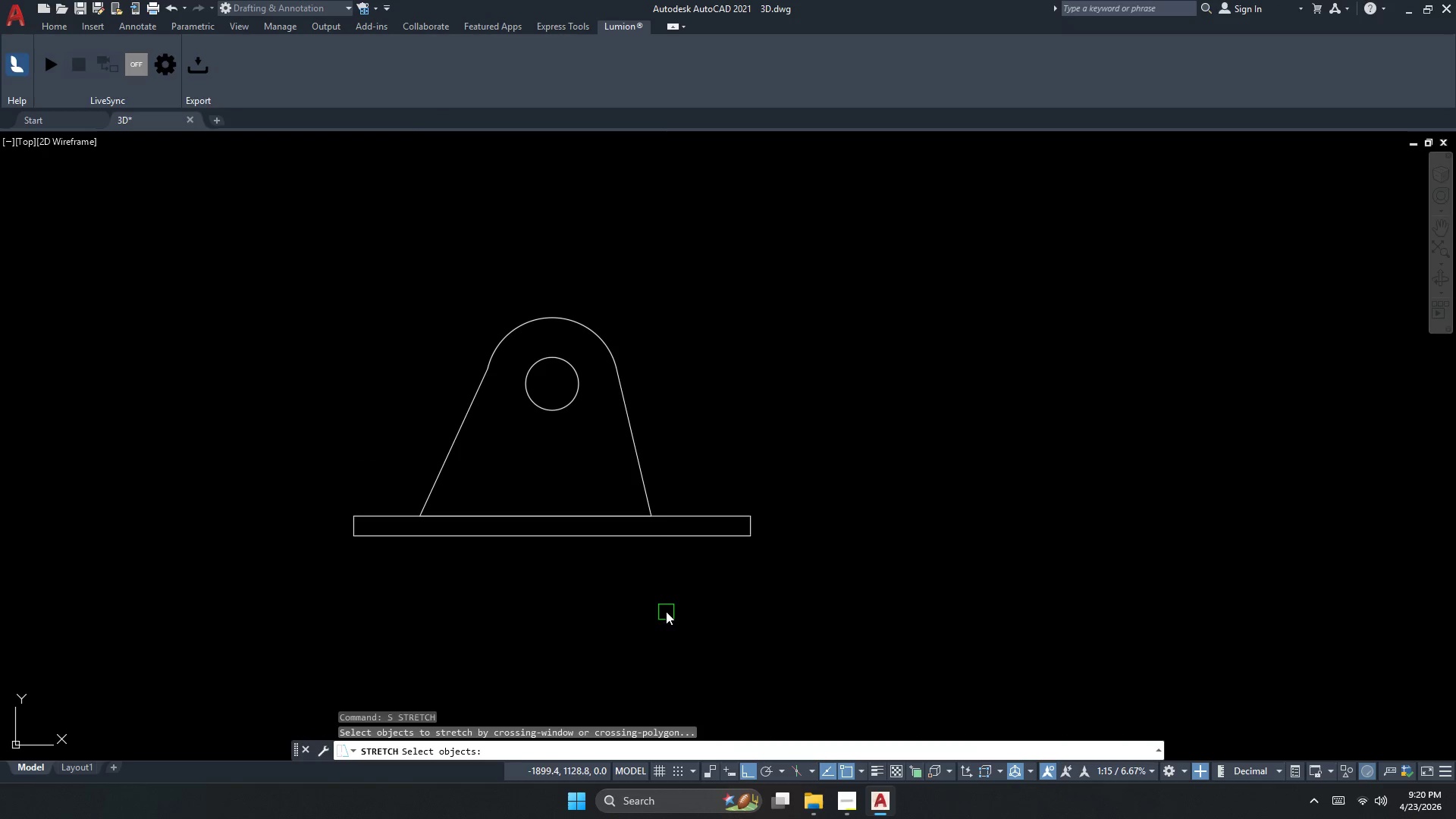 
left_click_drag(start_coordinate=[666, 606], to_coordinate=[667, 582])
 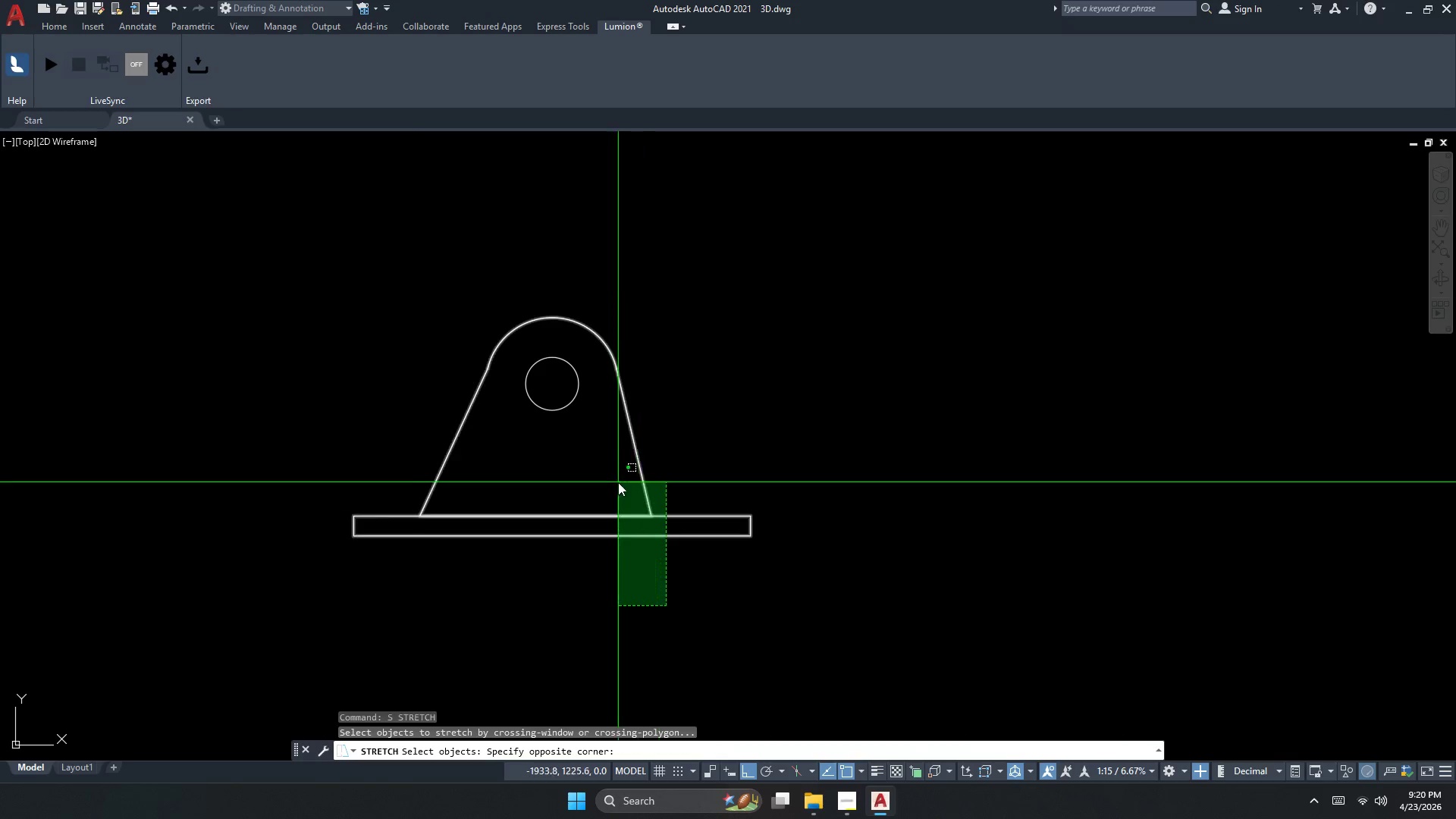 
double_click([617, 481])
 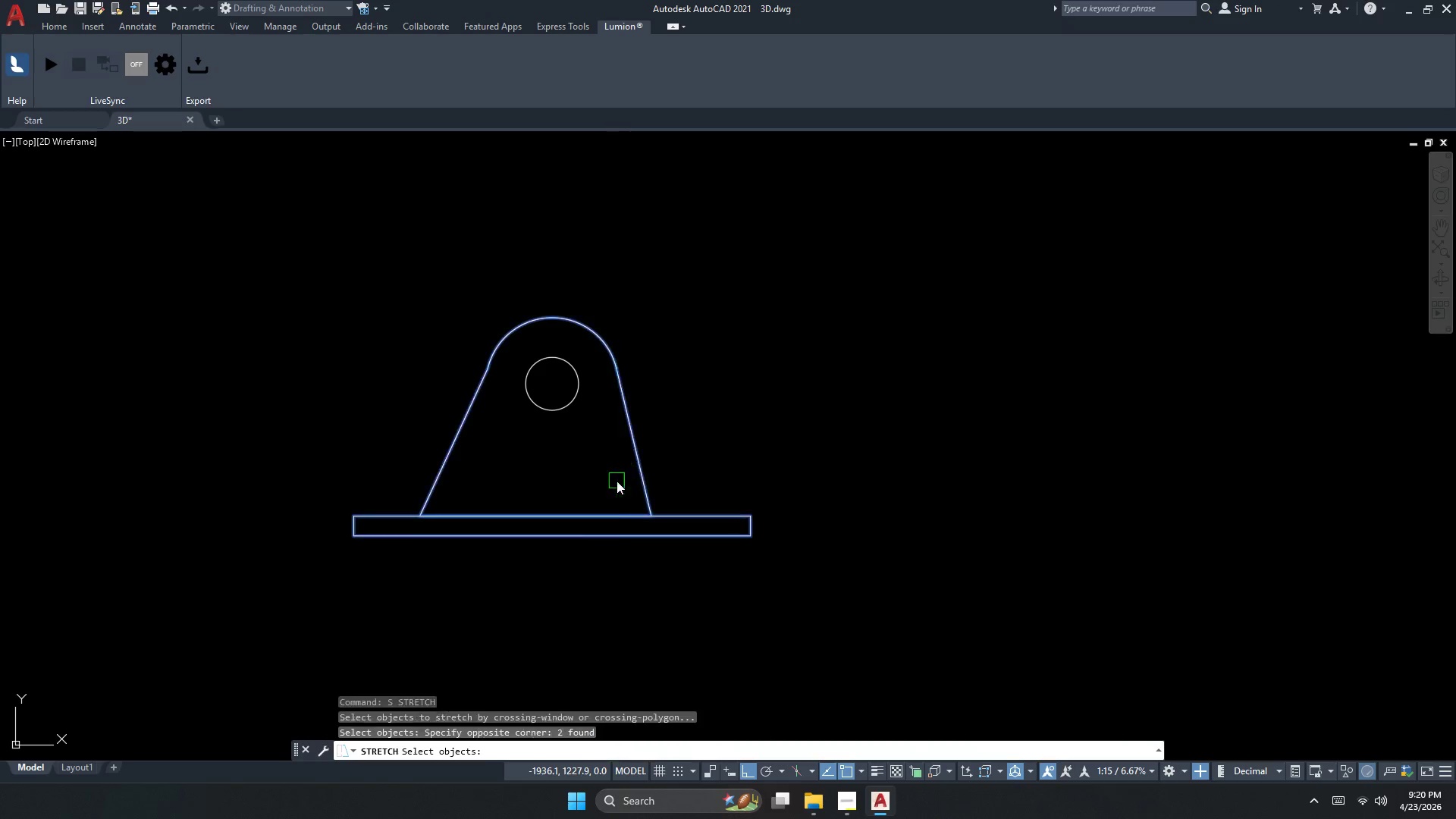 
key(Space)
 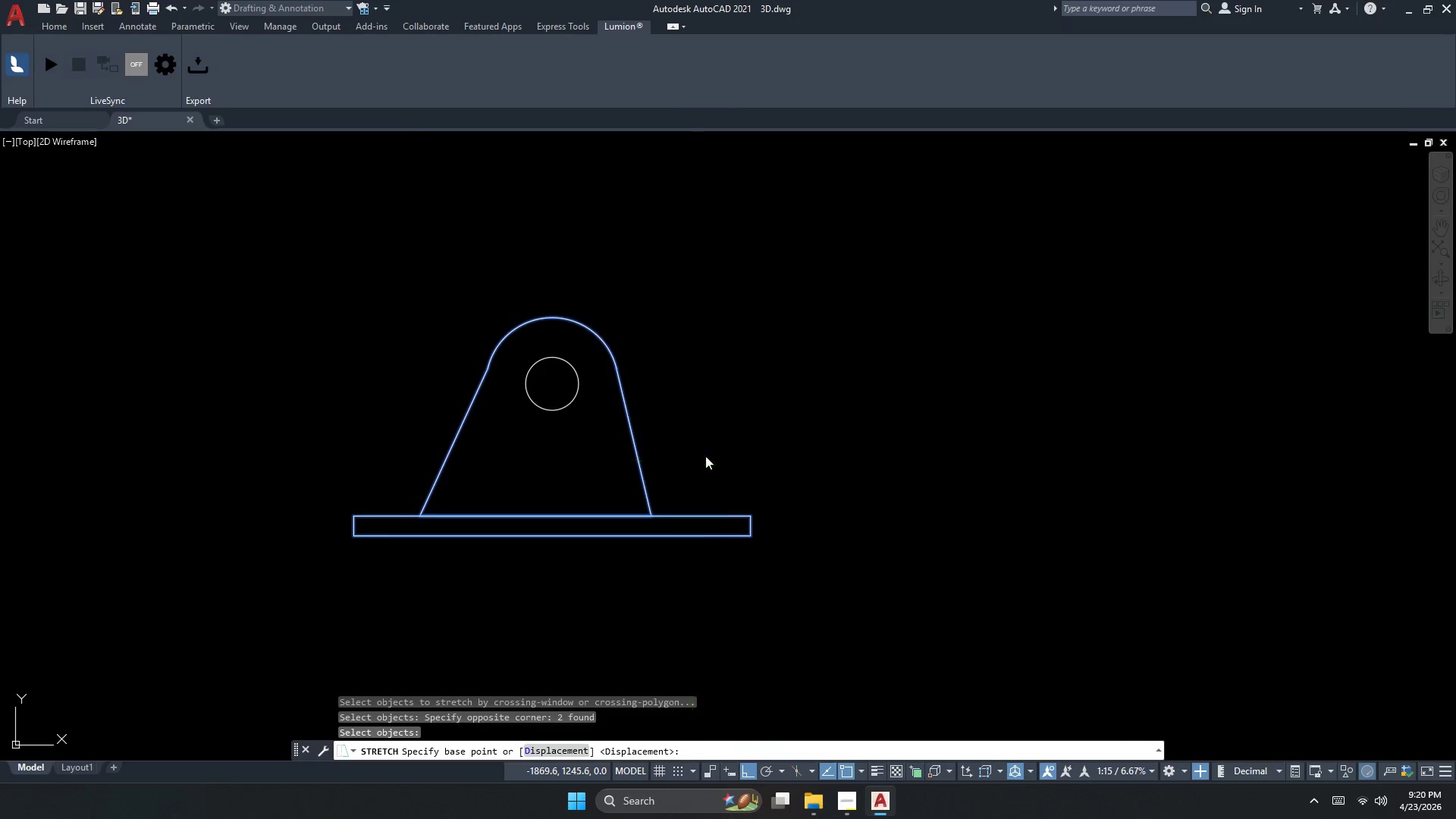 
left_click_drag(start_coordinate=[704, 457], to_coordinate=[711, 428])
 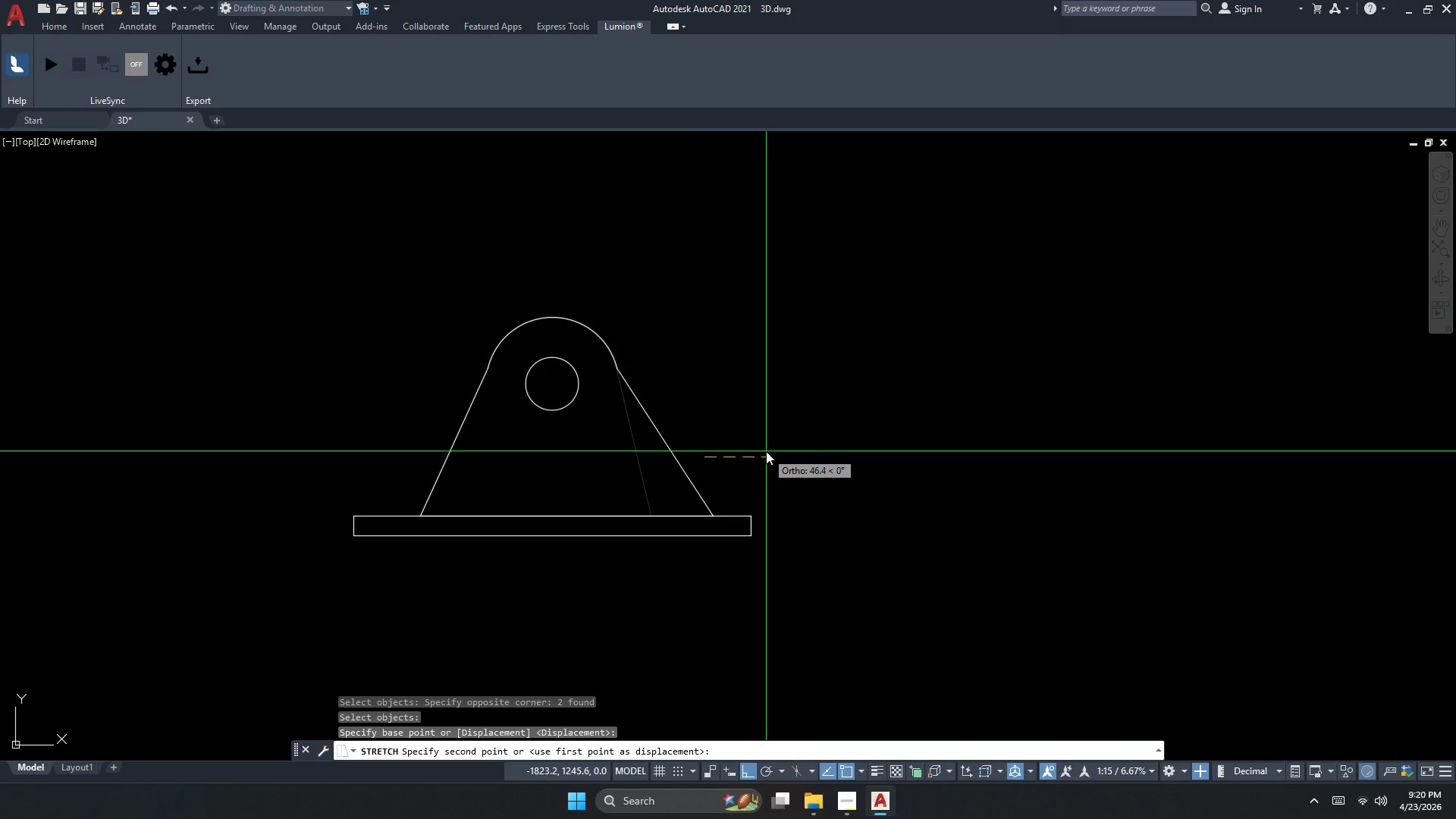 
key(Numpad2)
 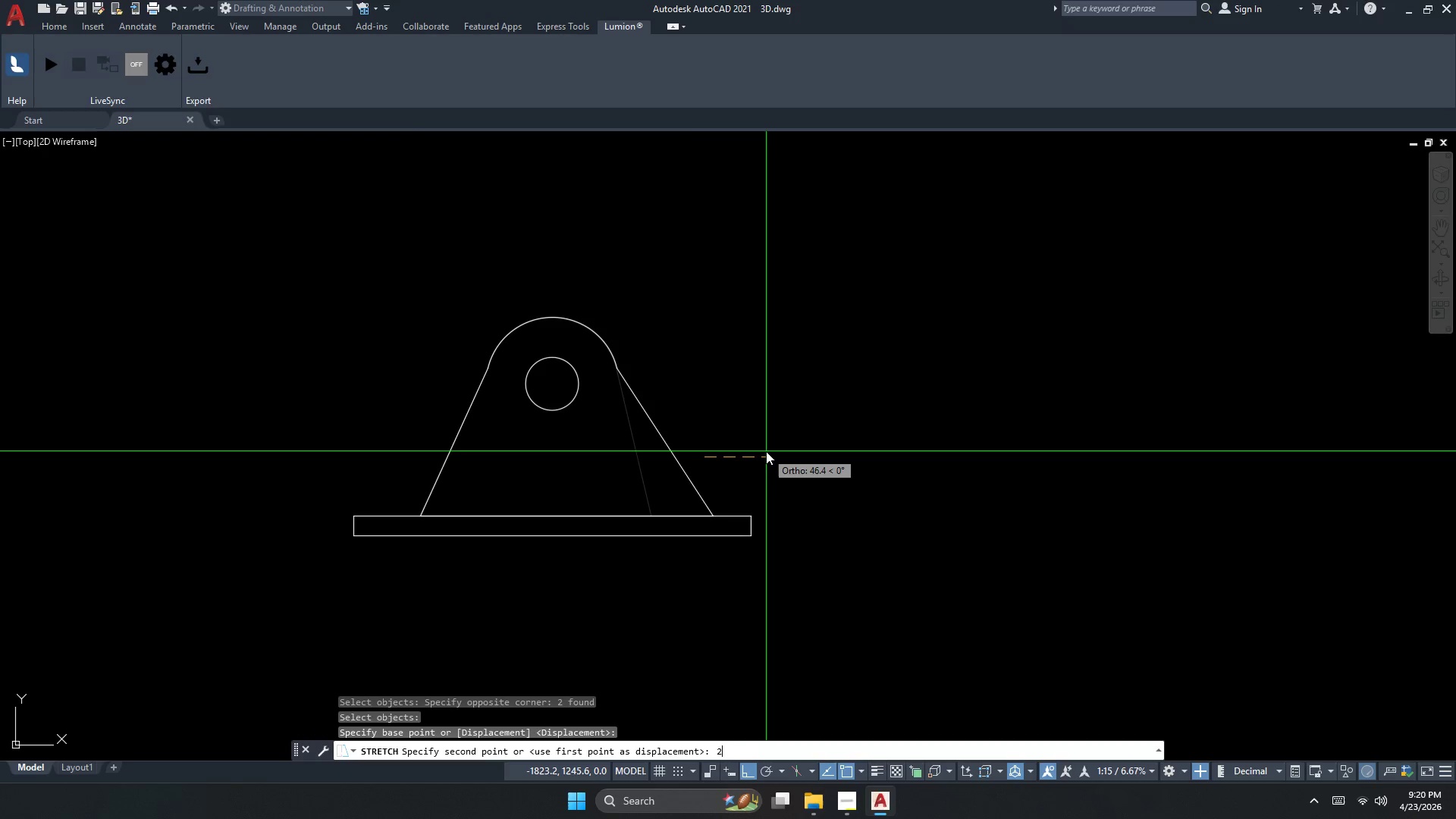 
key(Numpad5)
 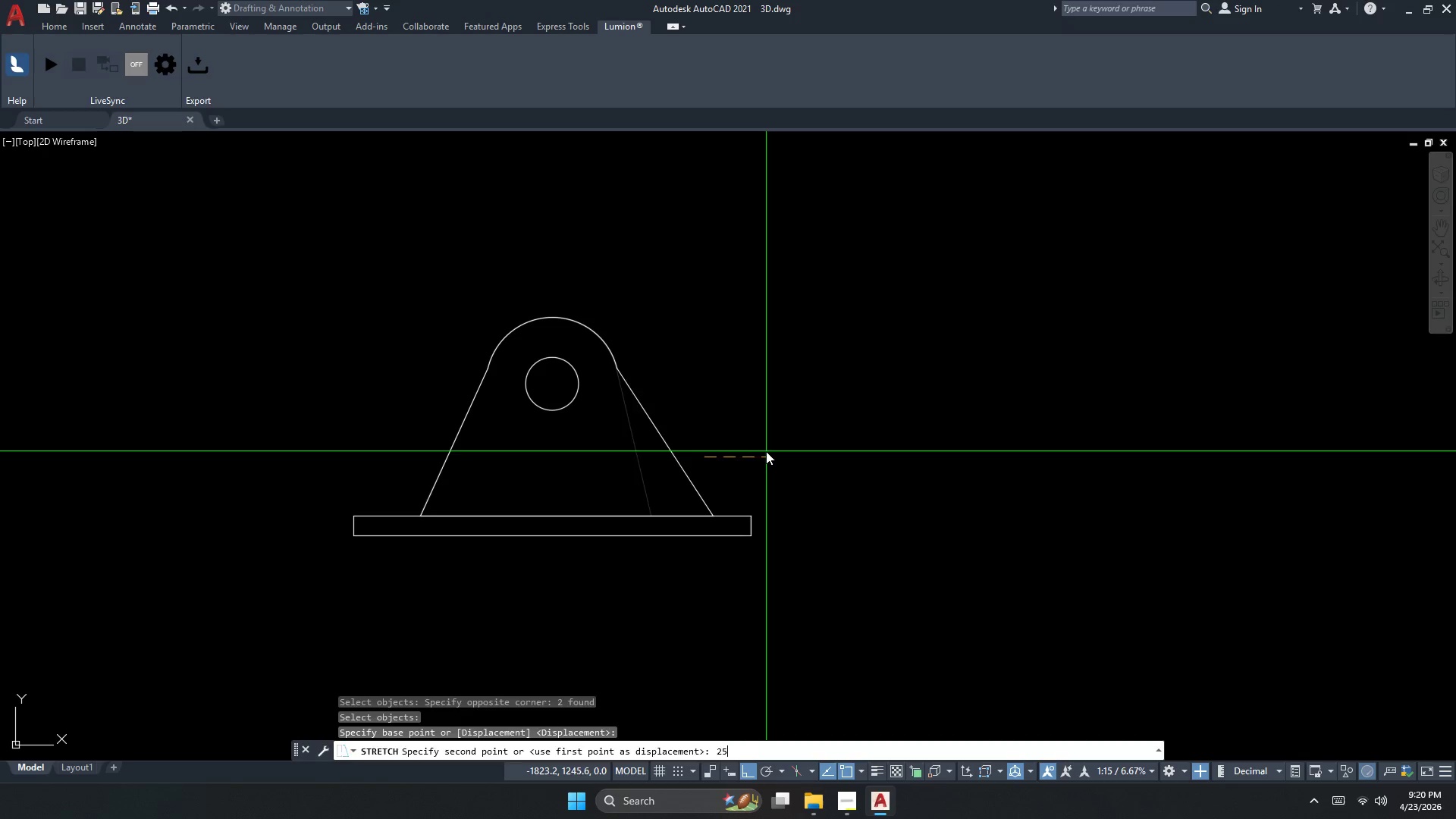 
key(NumpadEnter)
 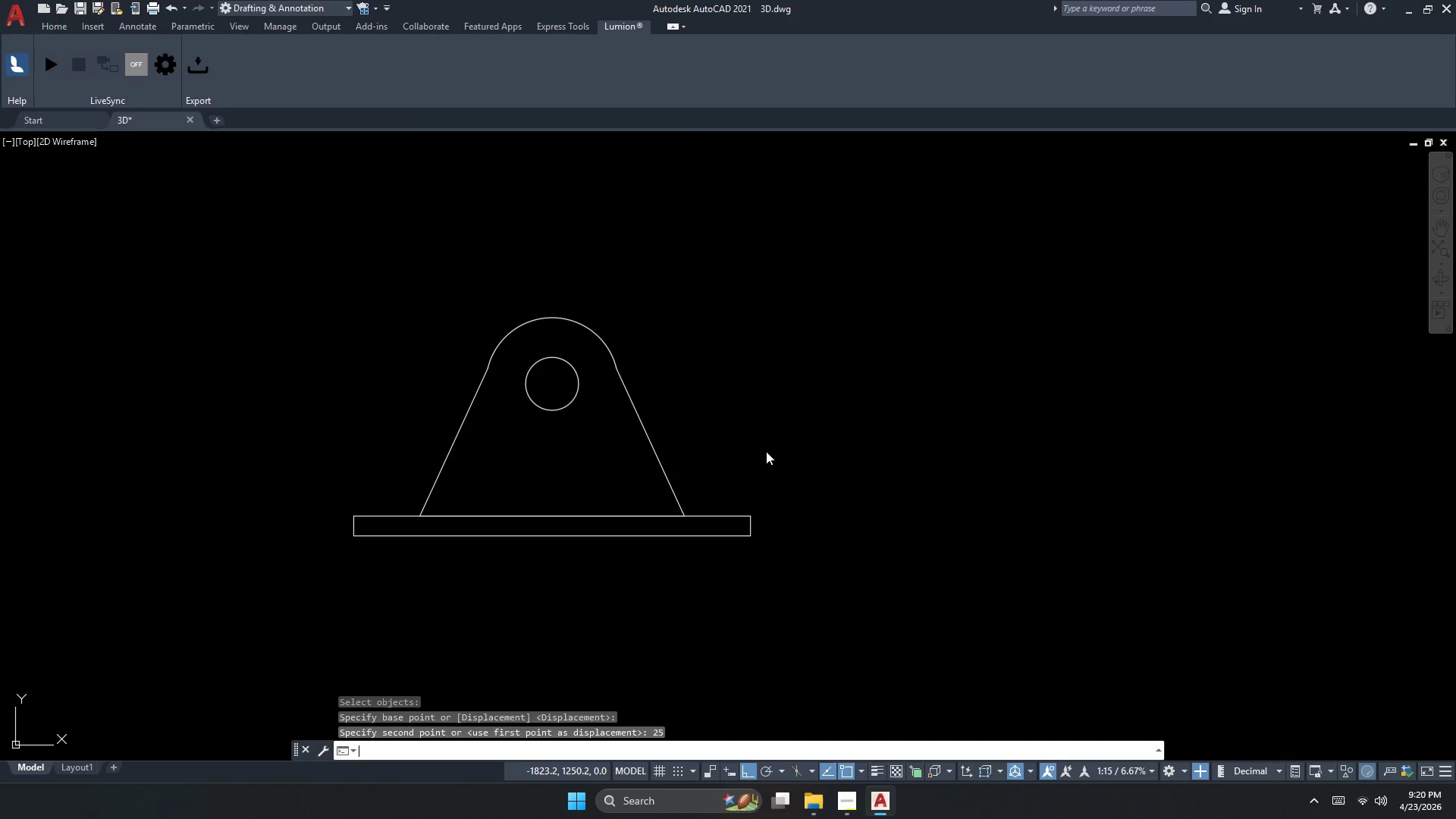 
key(Escape)
 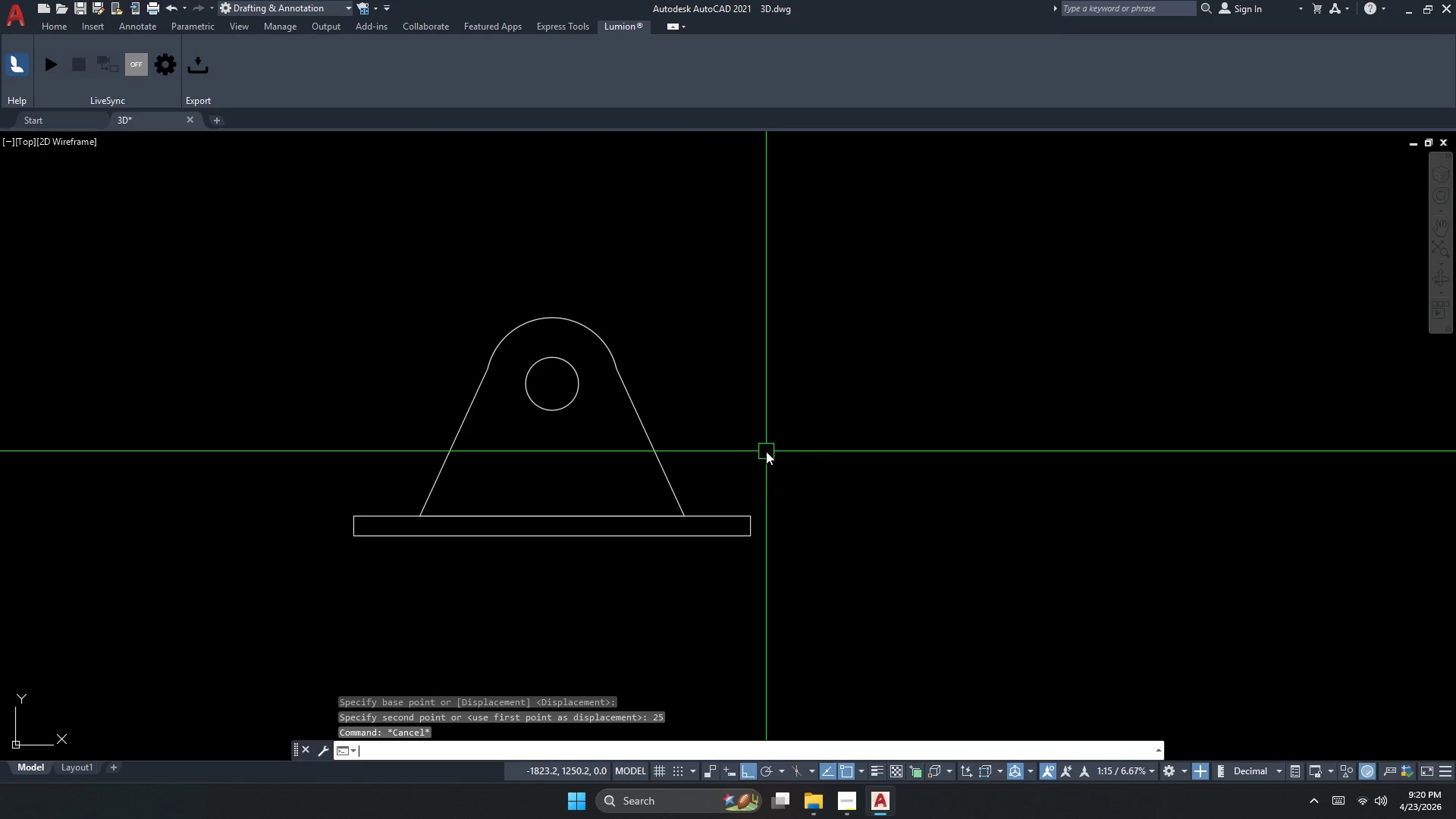 
key(S)
 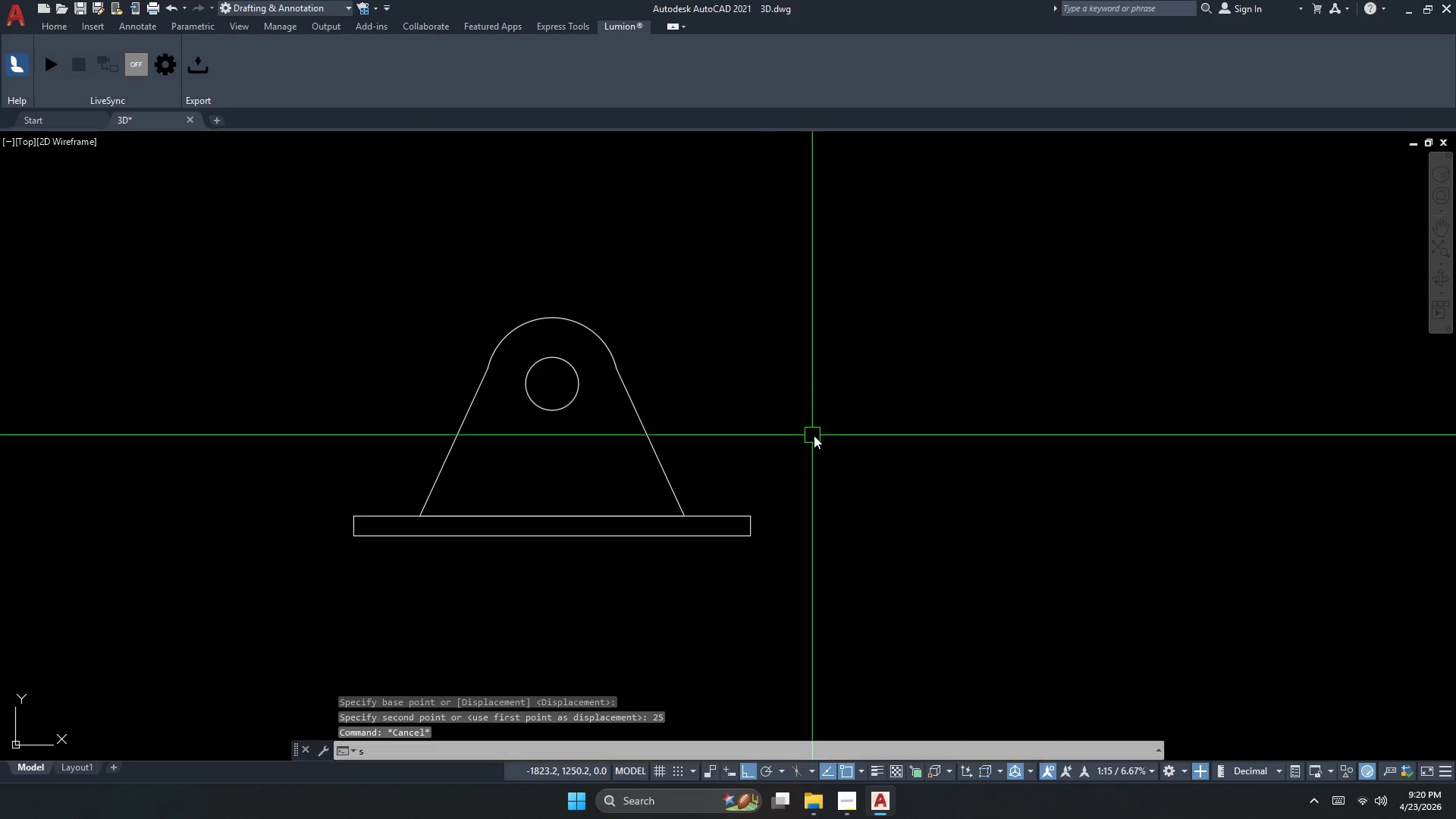 
key(Space)
 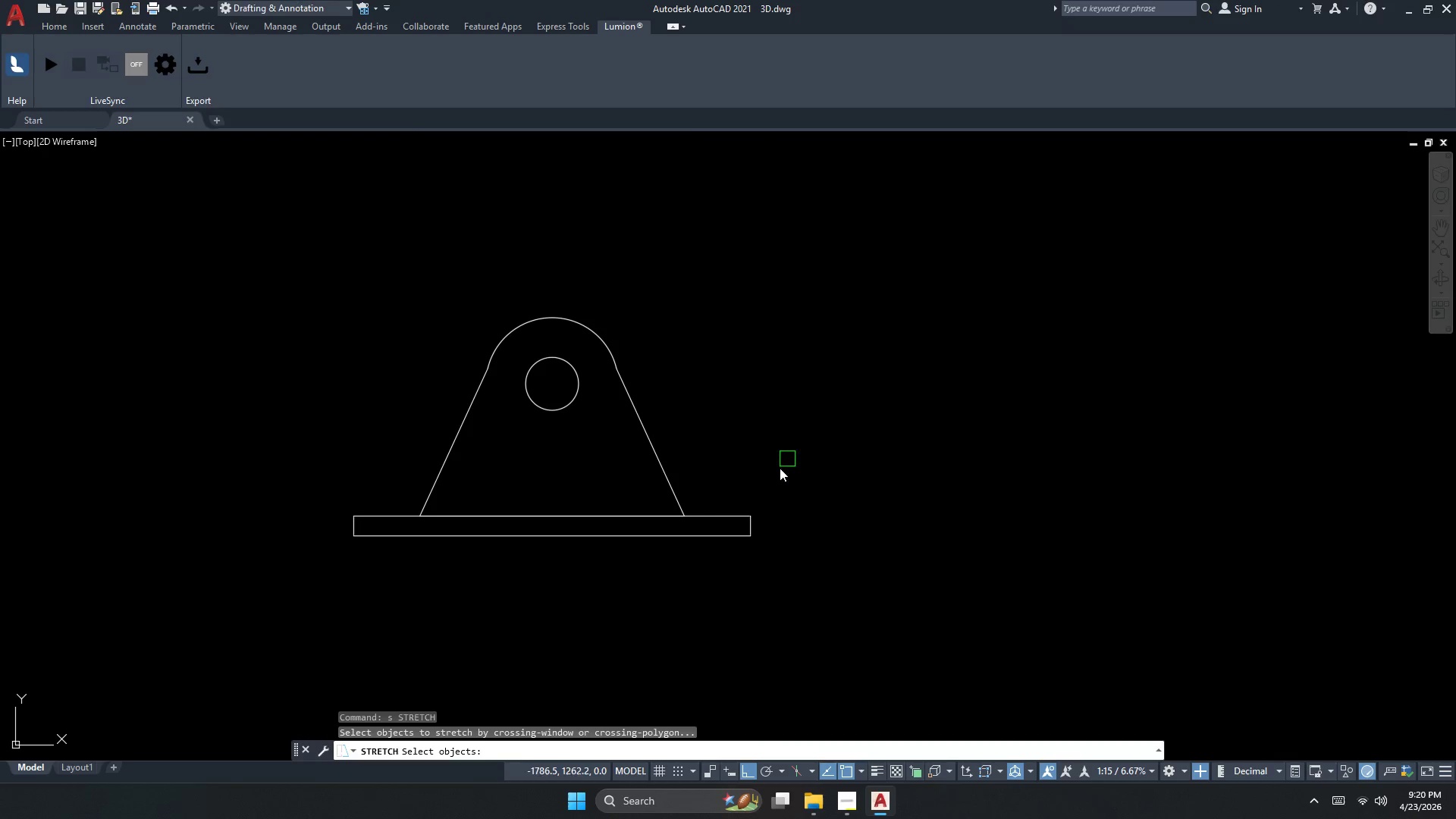 
left_click_drag(start_coordinate=[758, 484], to_coordinate=[755, 474])
 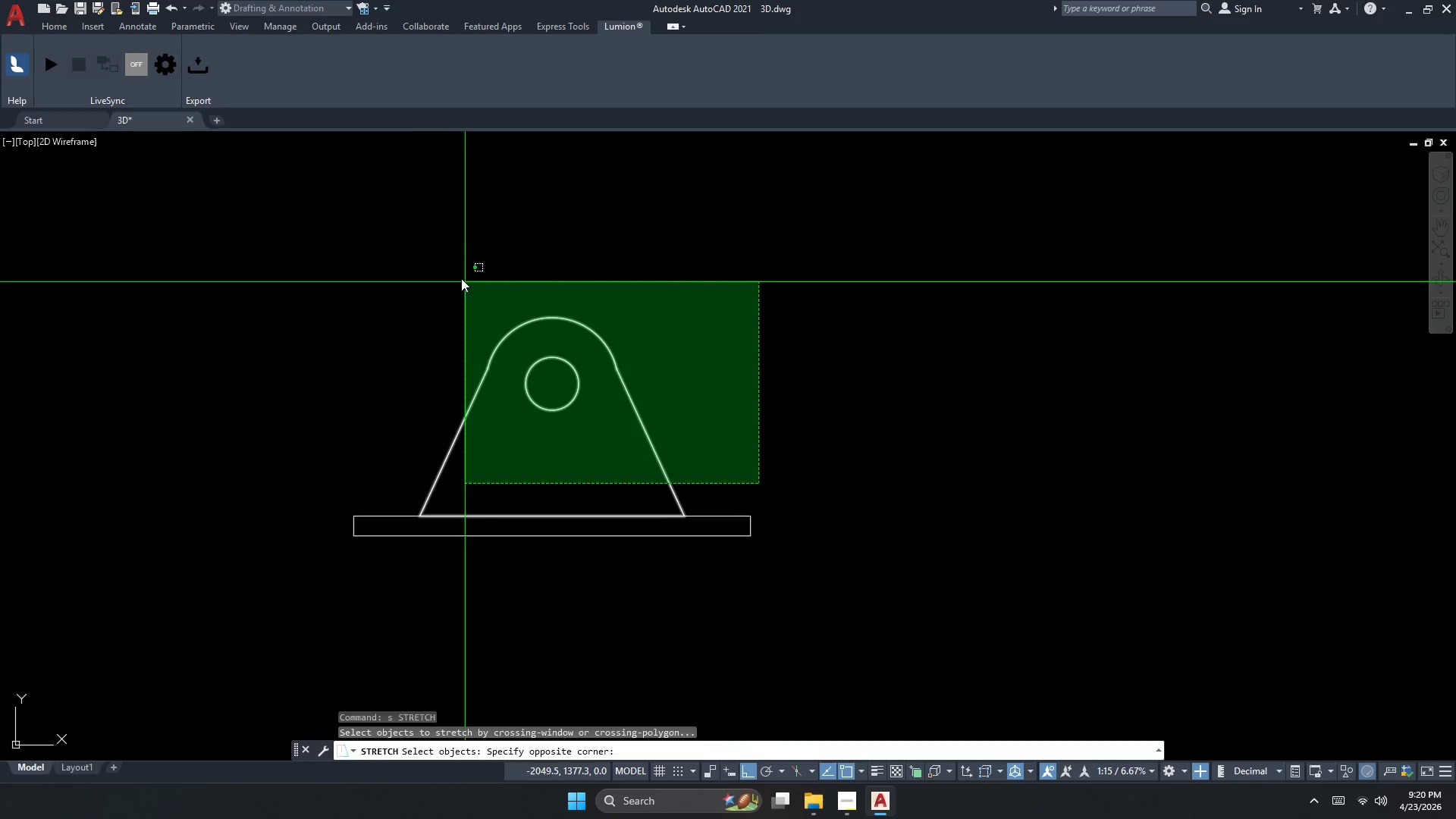 
double_click([455, 273])
 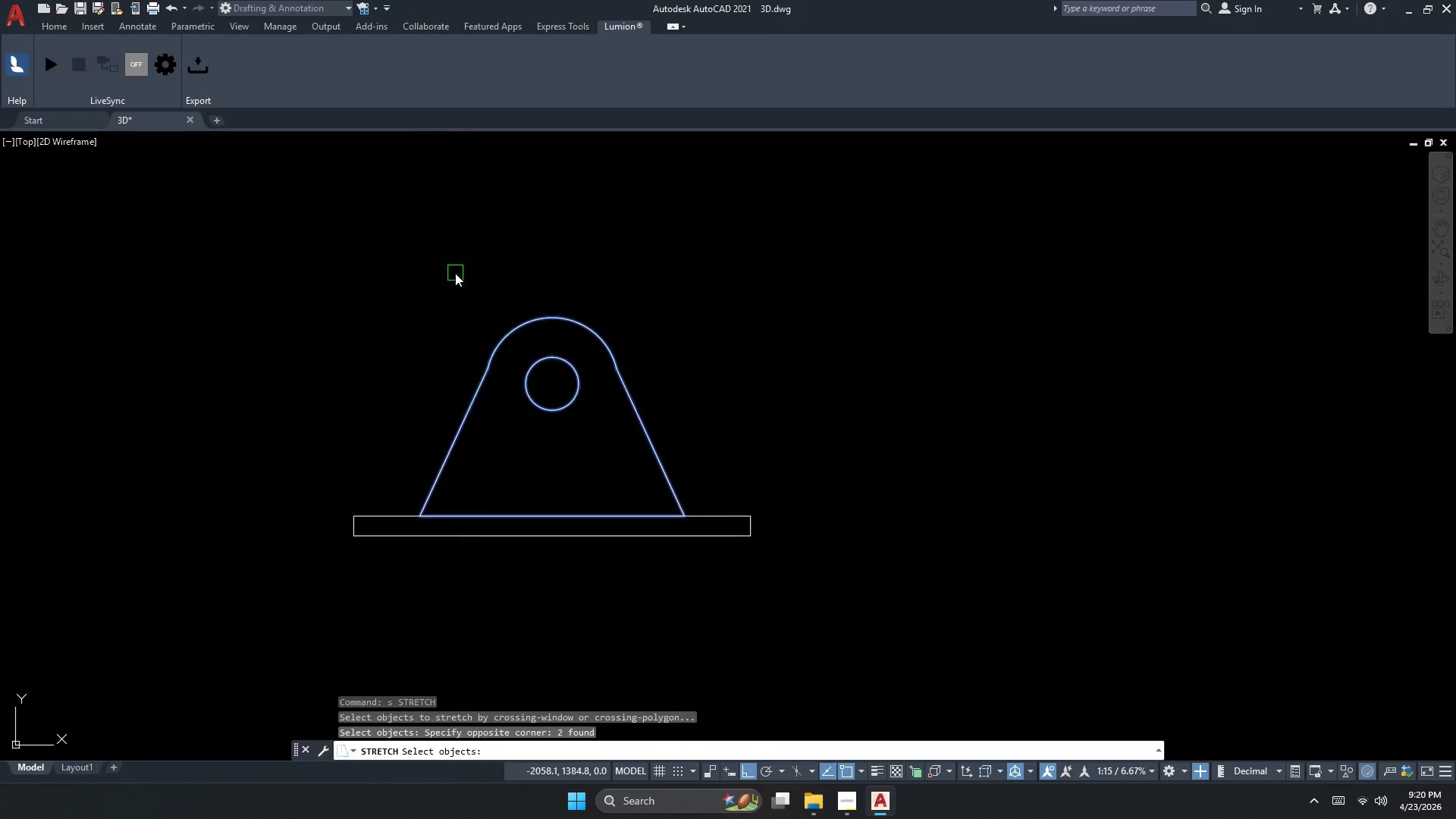 
key(Space)
 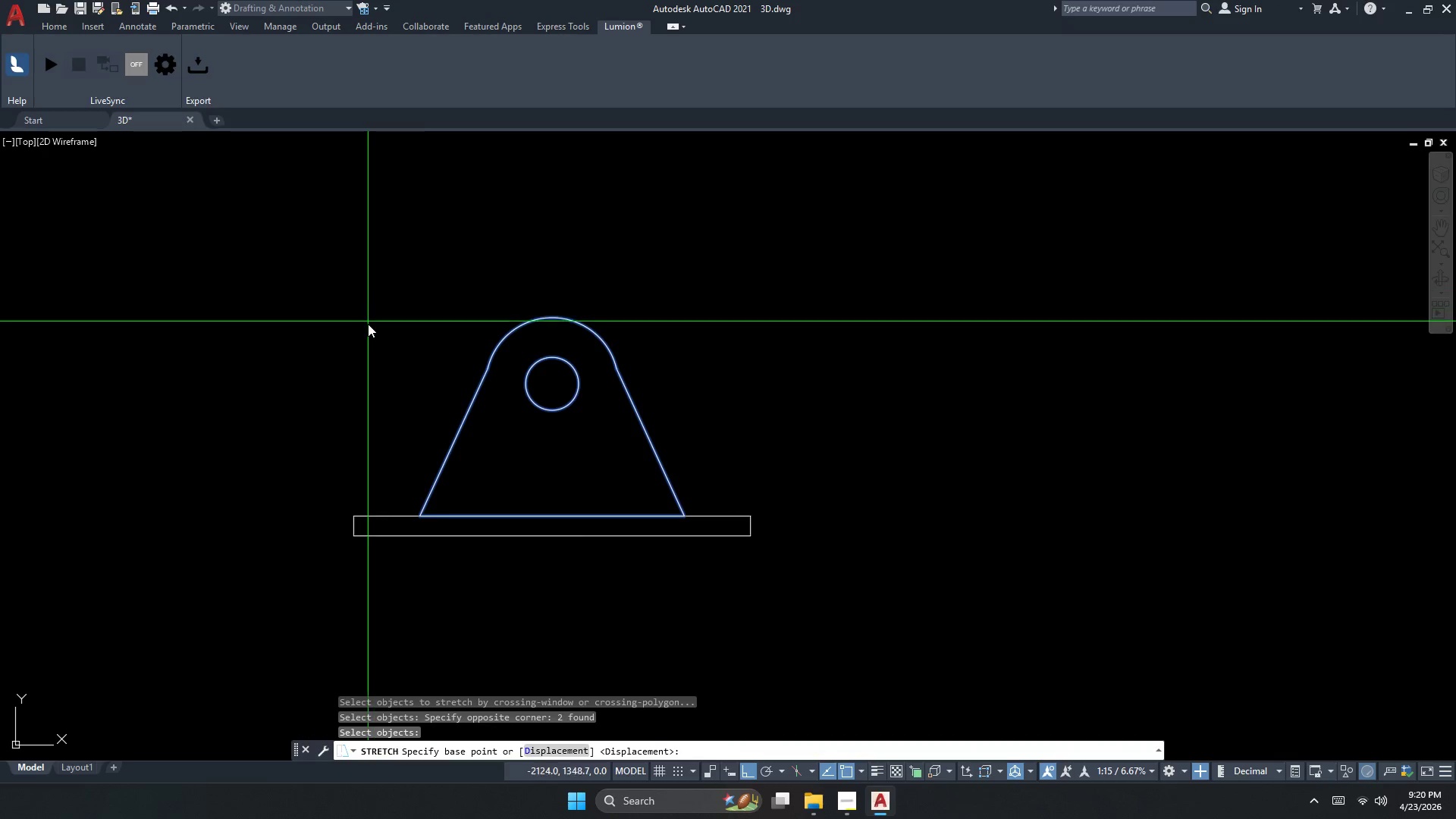 
left_click_drag(start_coordinate=[368, 326], to_coordinate=[368, 318])
 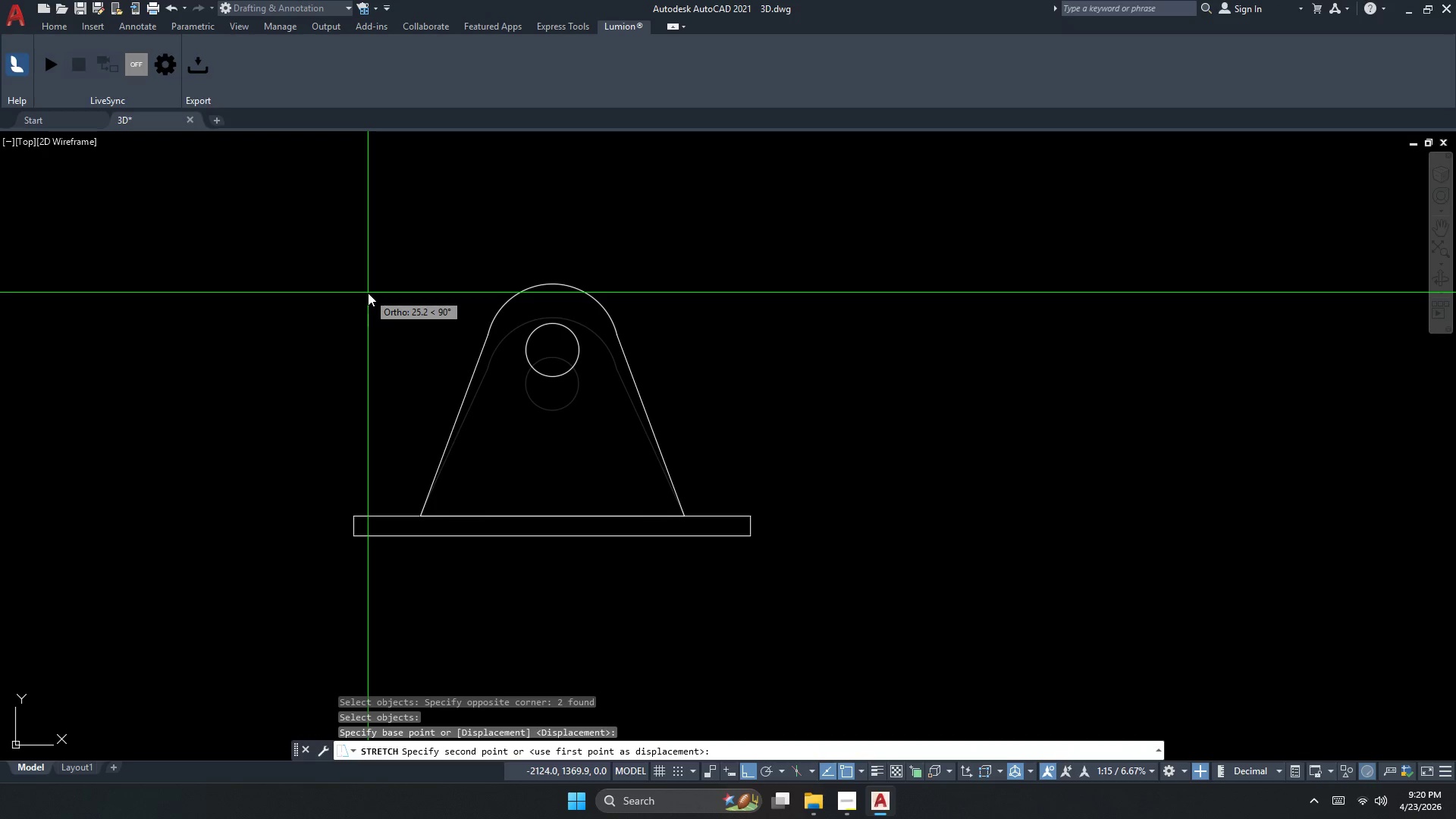 
key(Numpad5)
 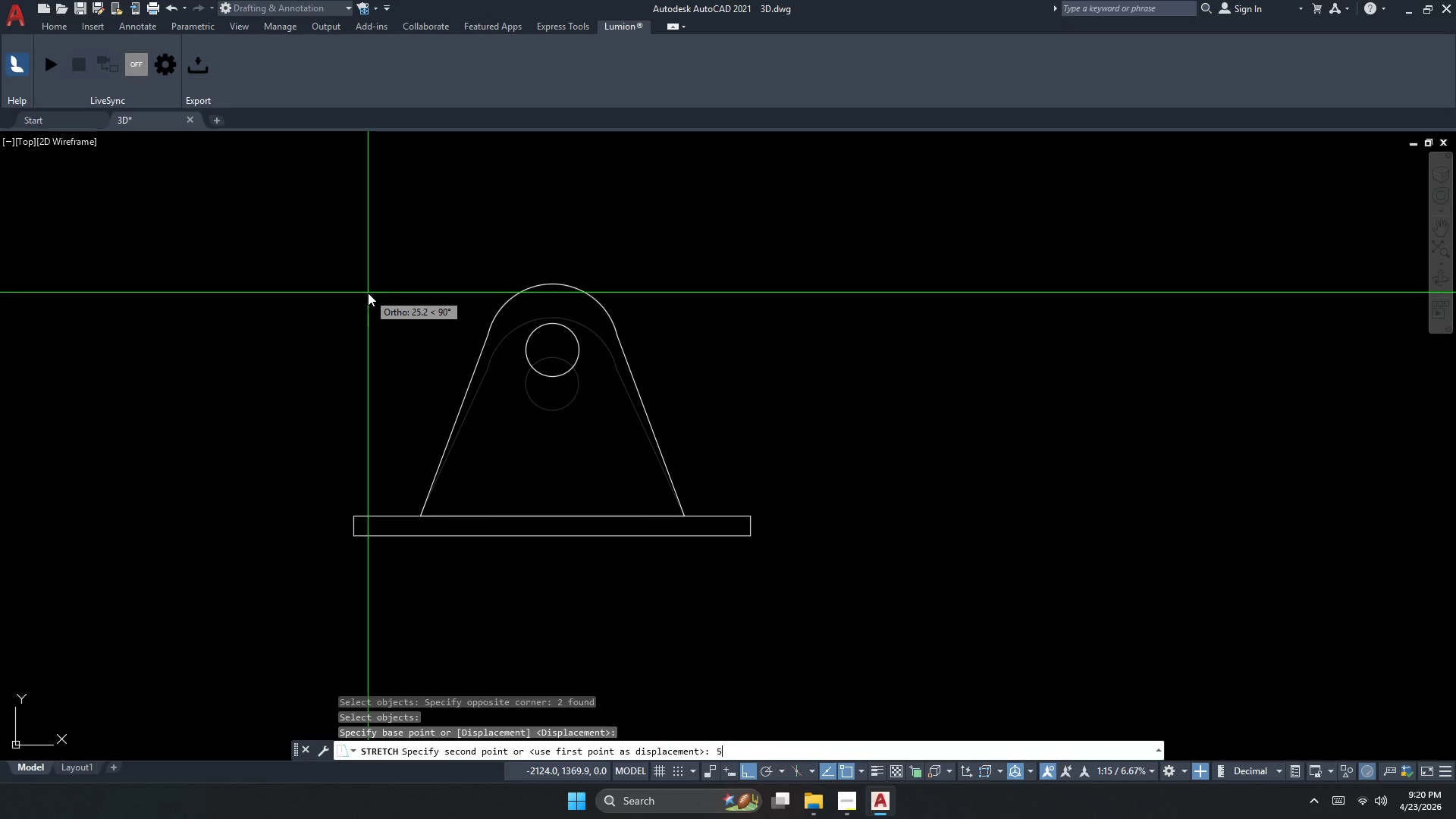 
key(Numpad0)
 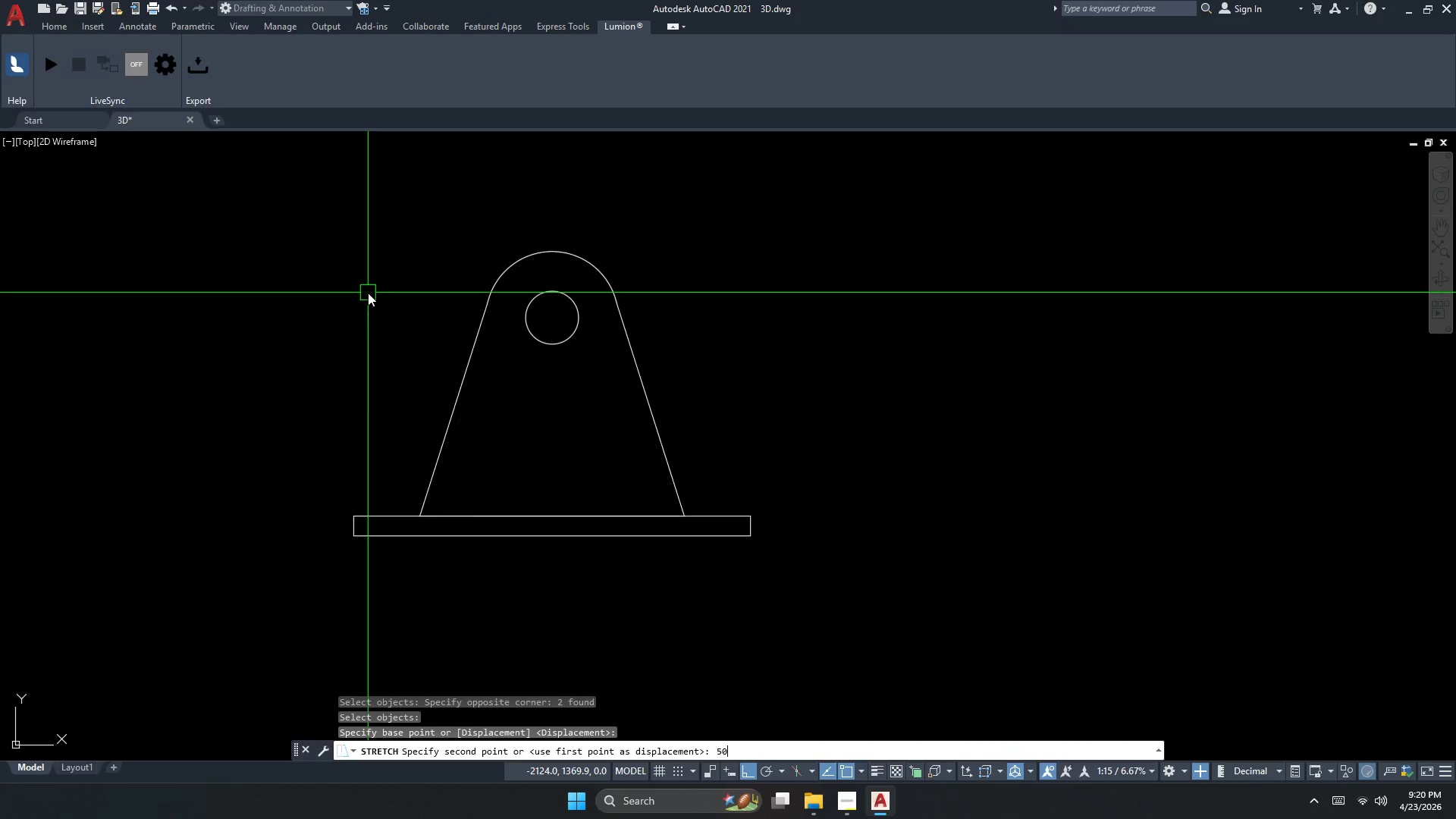 
key(NumpadEnter)
 